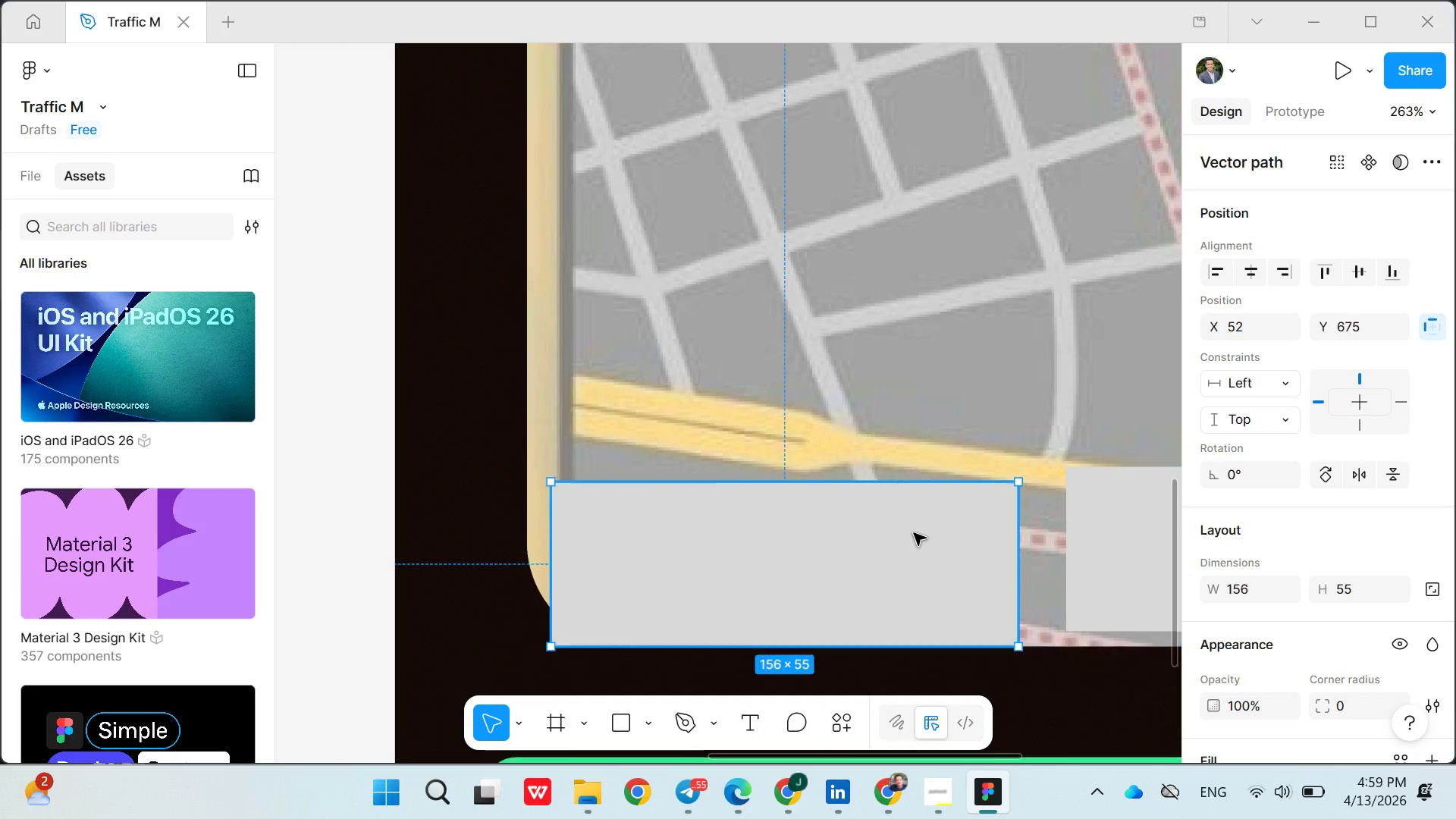 
triple_click([914, 533])
 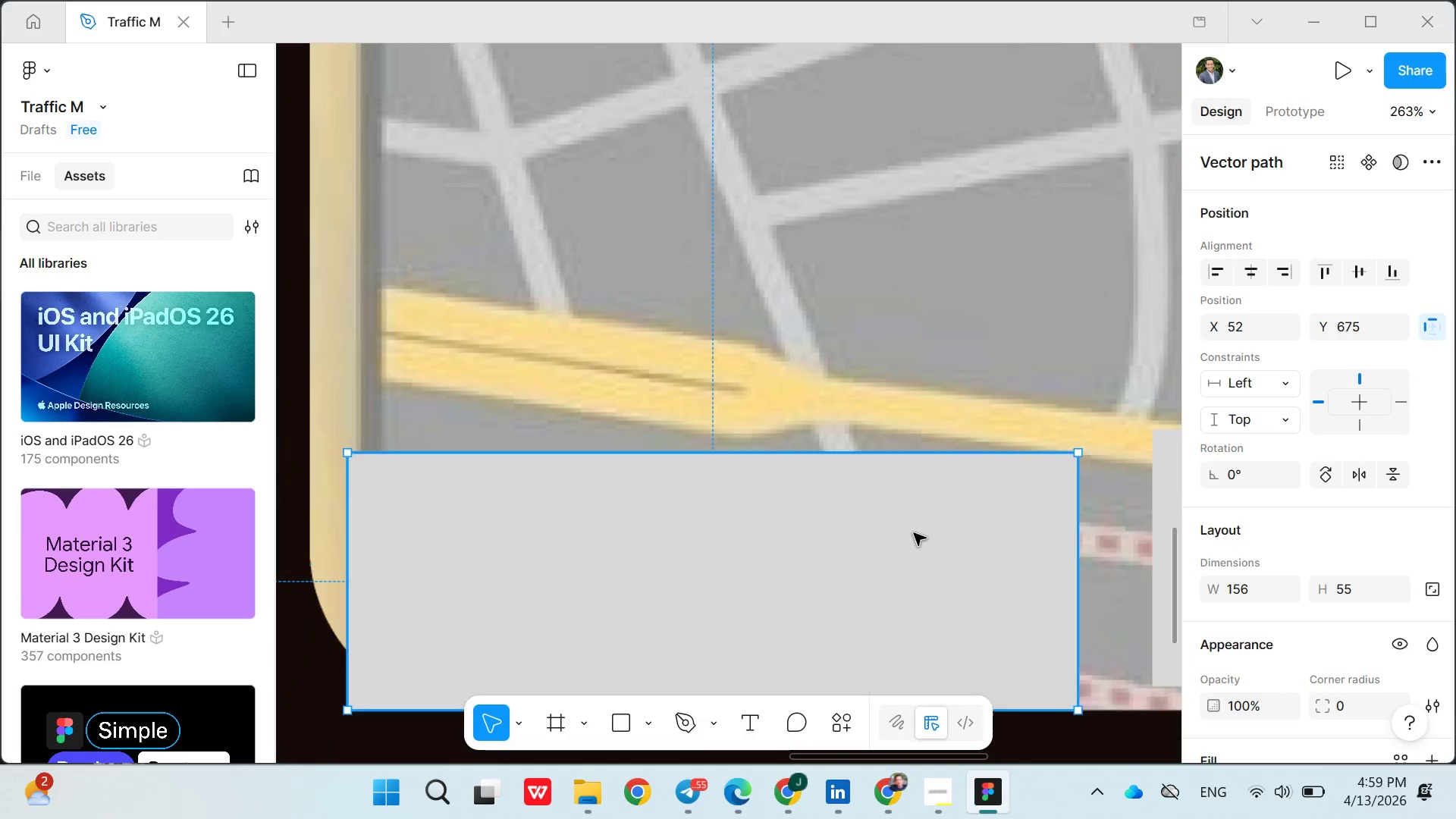 
triple_click([914, 533])
 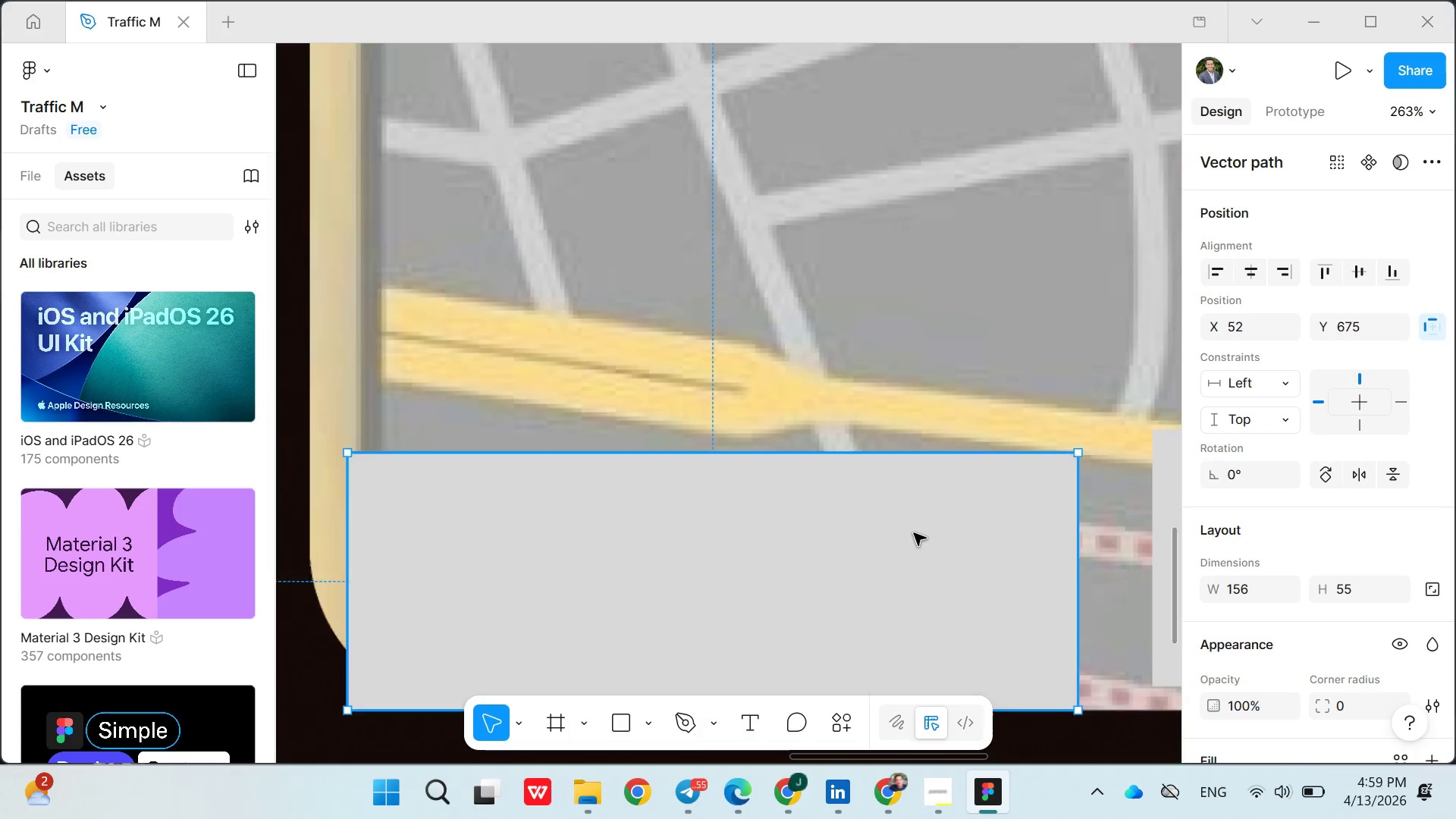 
triple_click([914, 533])
 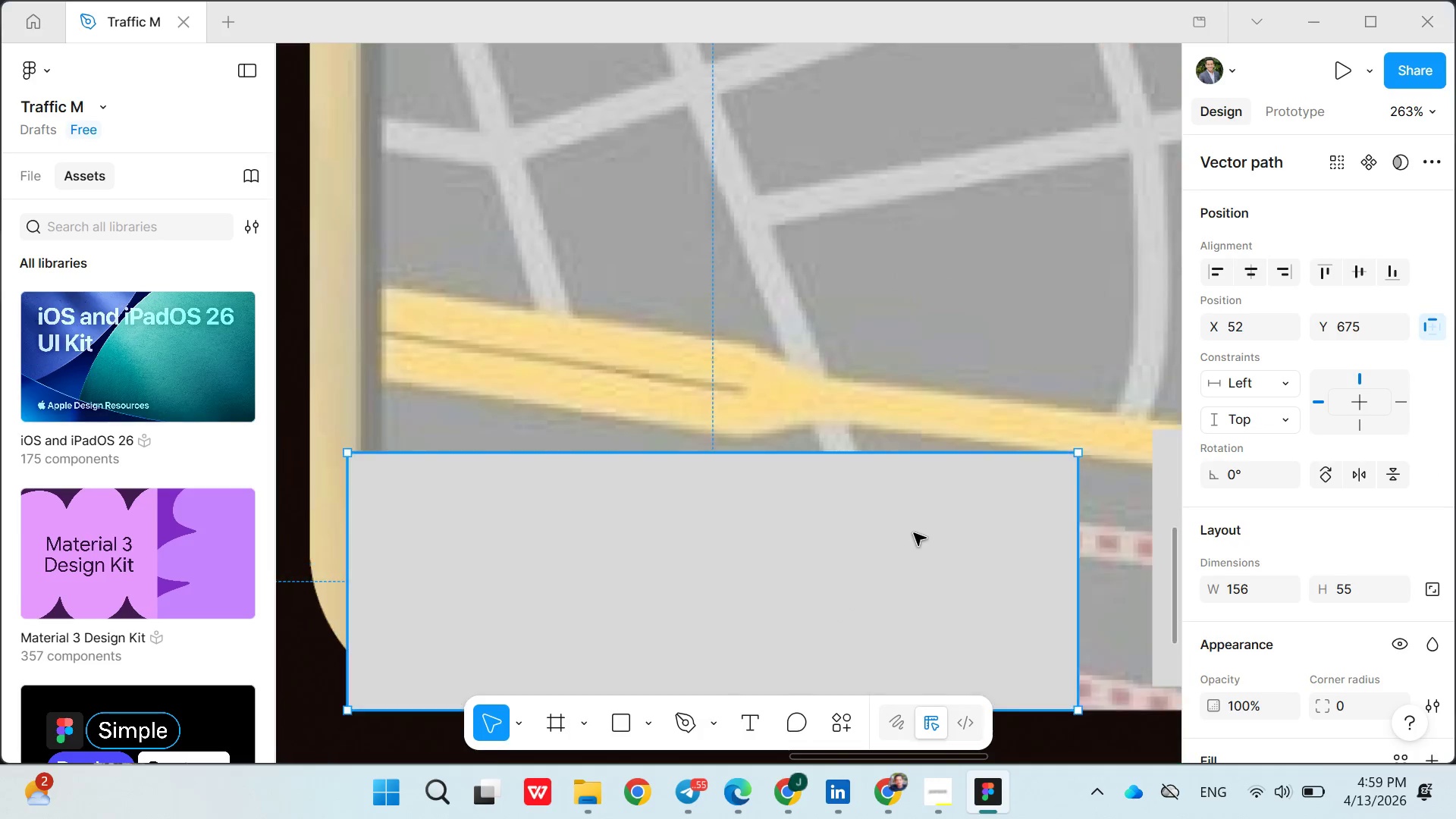 
triple_click([914, 533])
 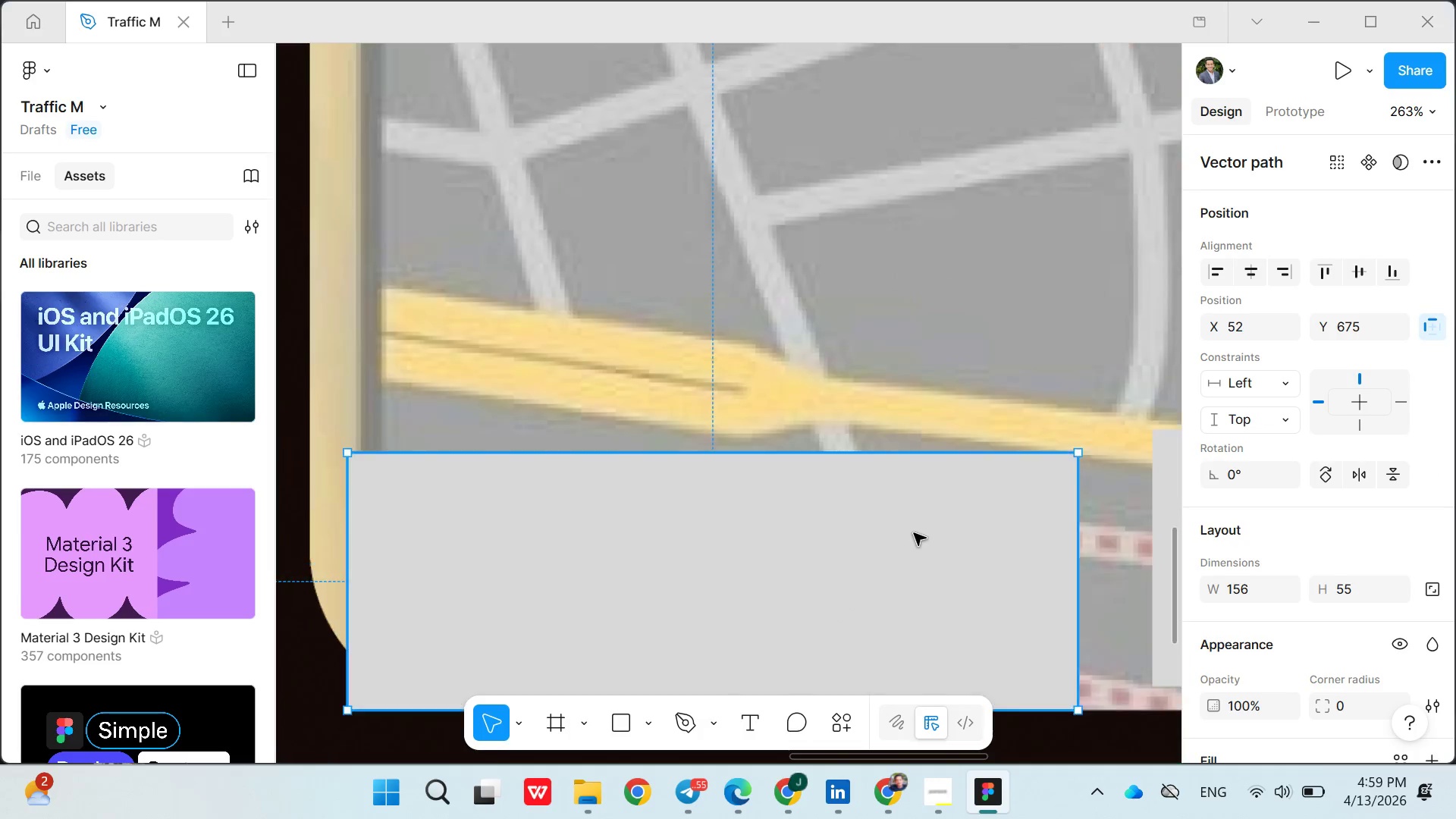 
triple_click([914, 533])
 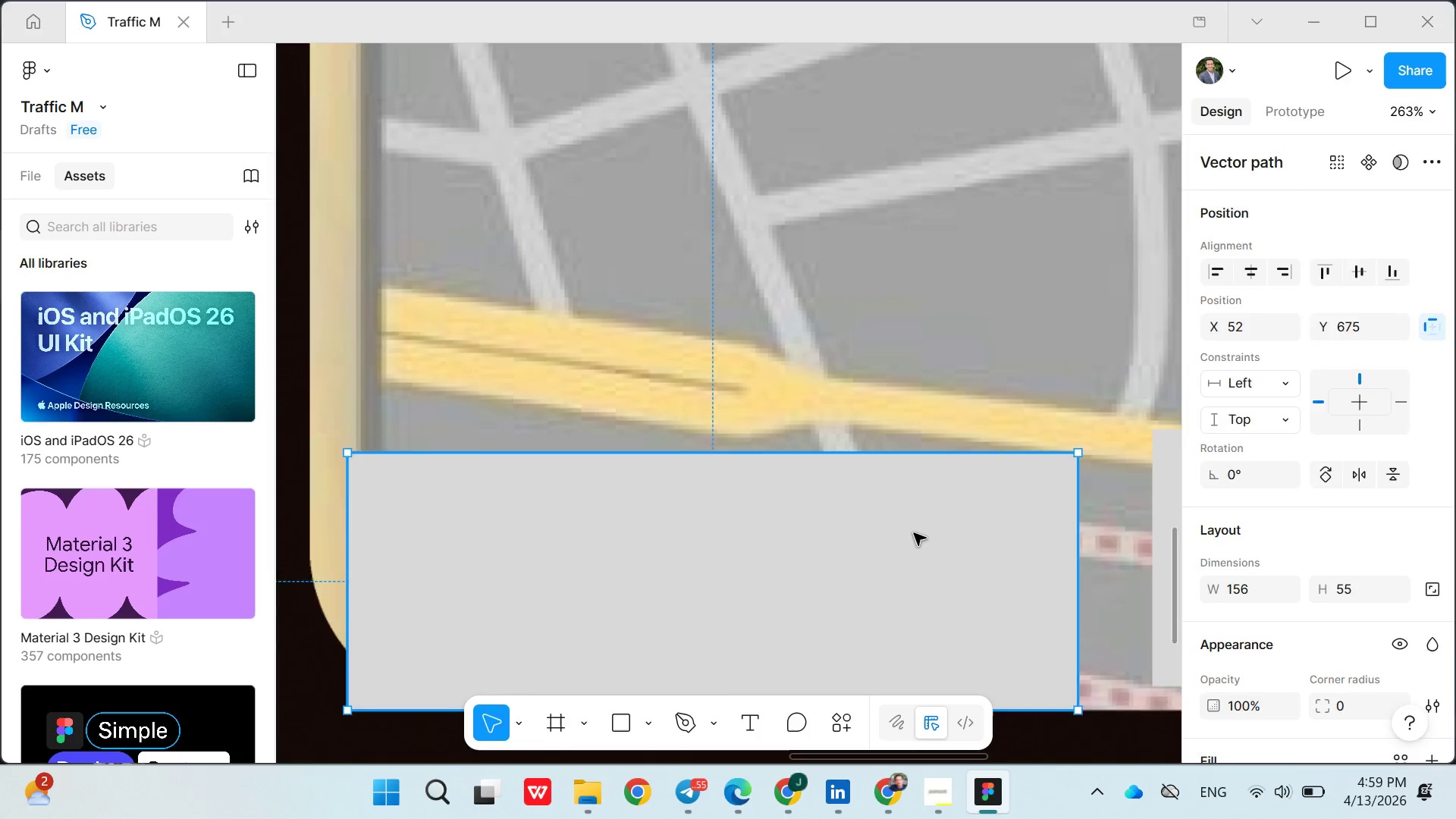 
triple_click([914, 533])
 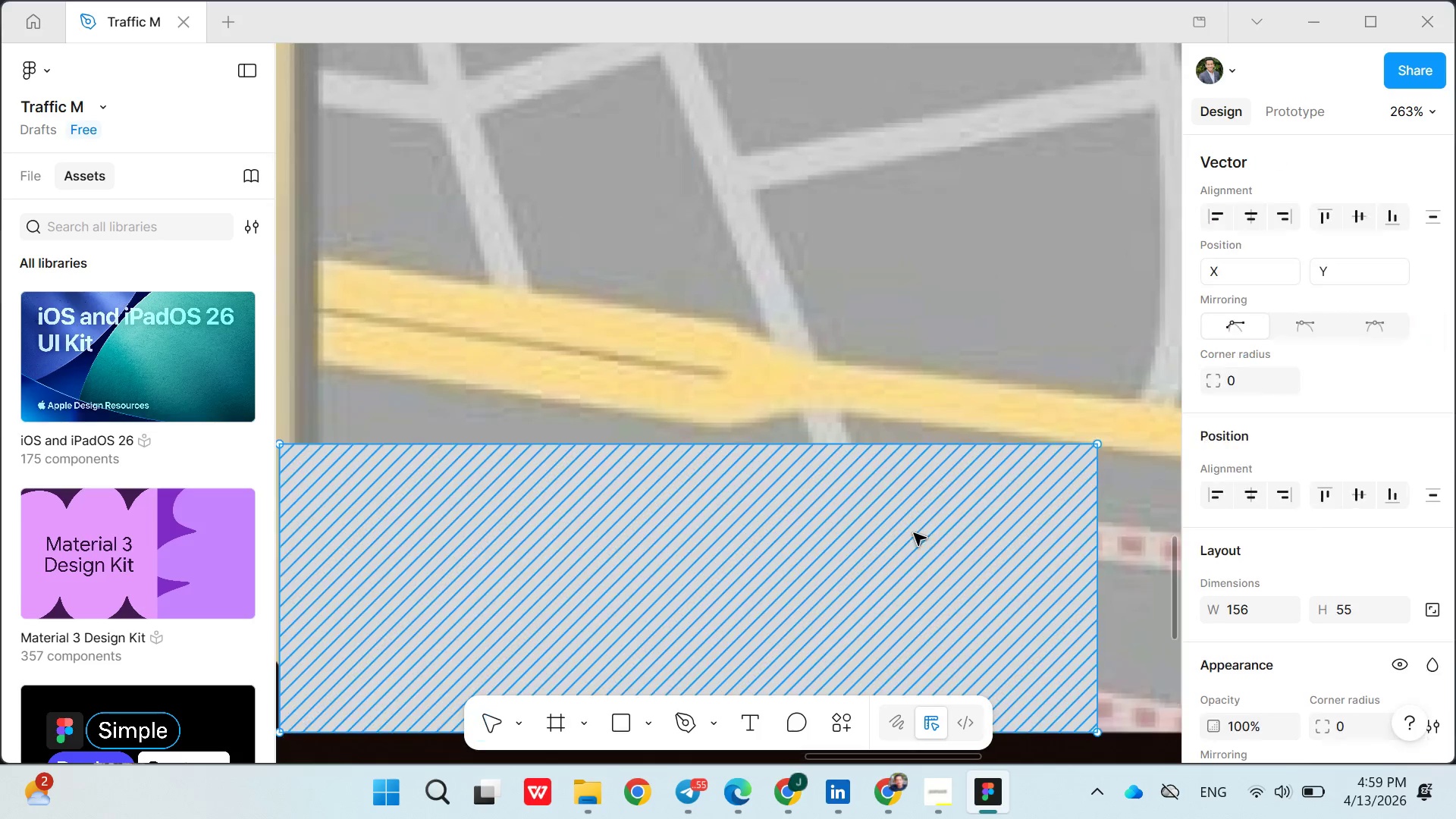 
triple_click([914, 533])
 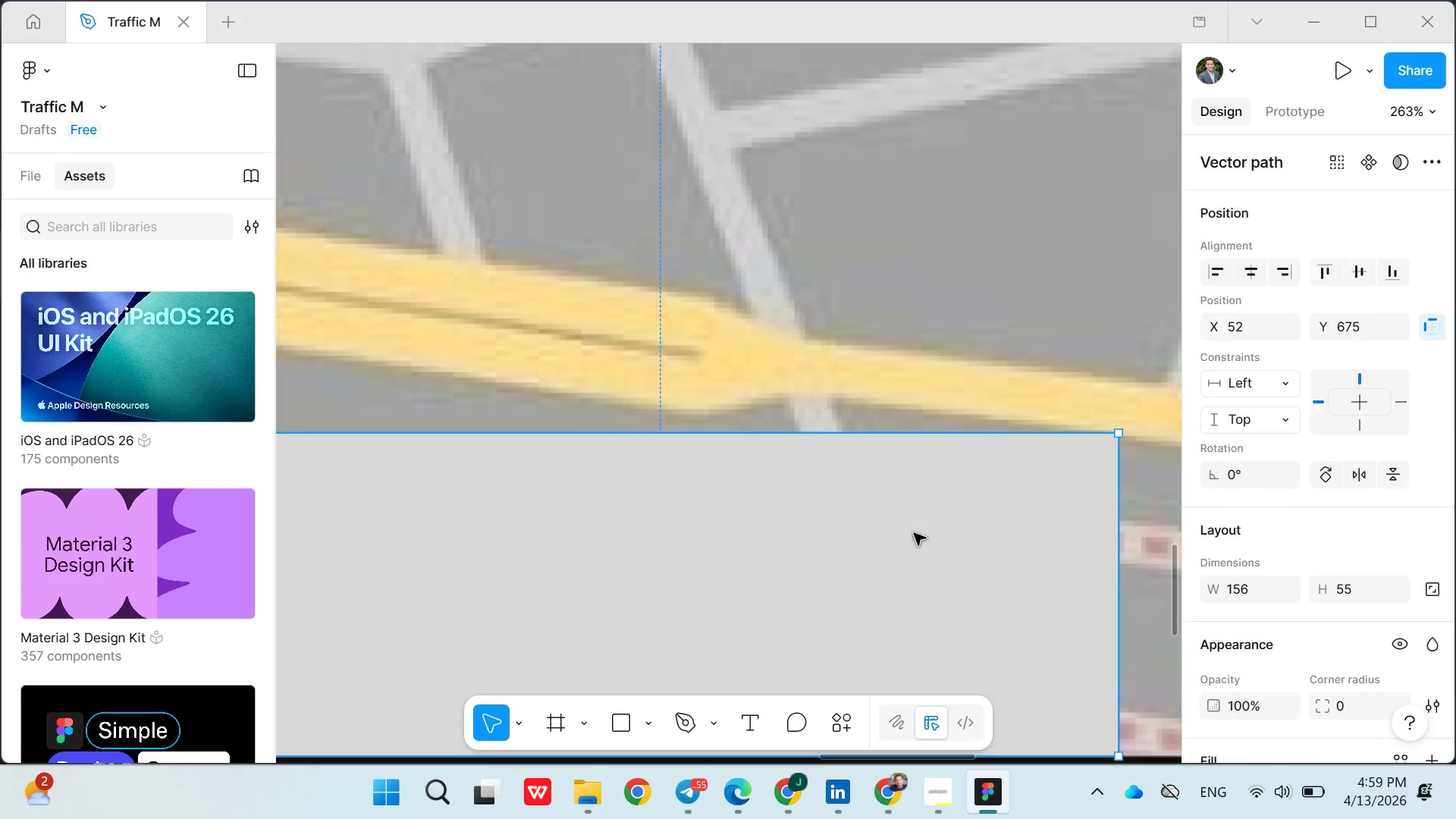 
triple_click([914, 533])
 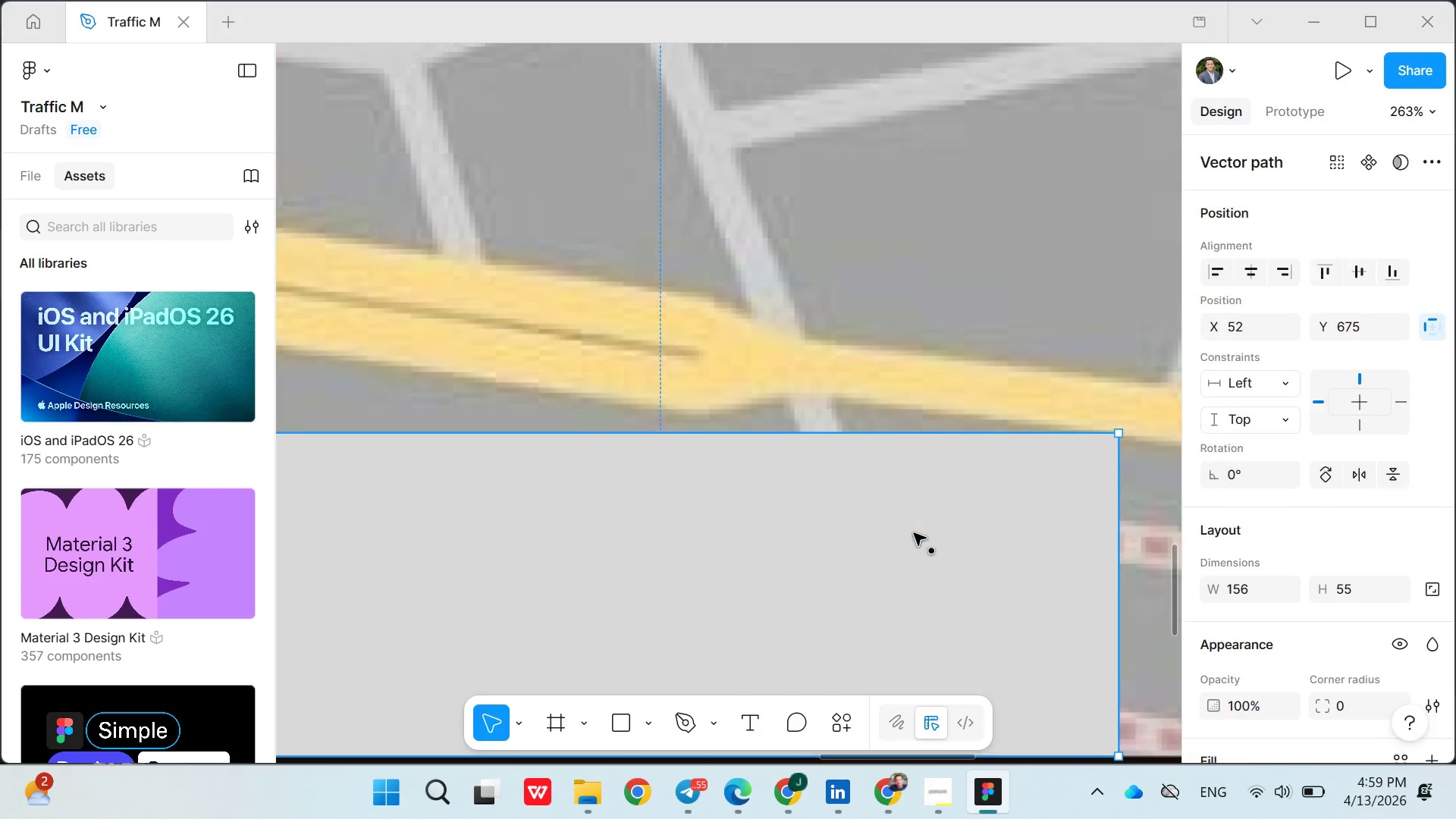 
triple_click([914, 533])
 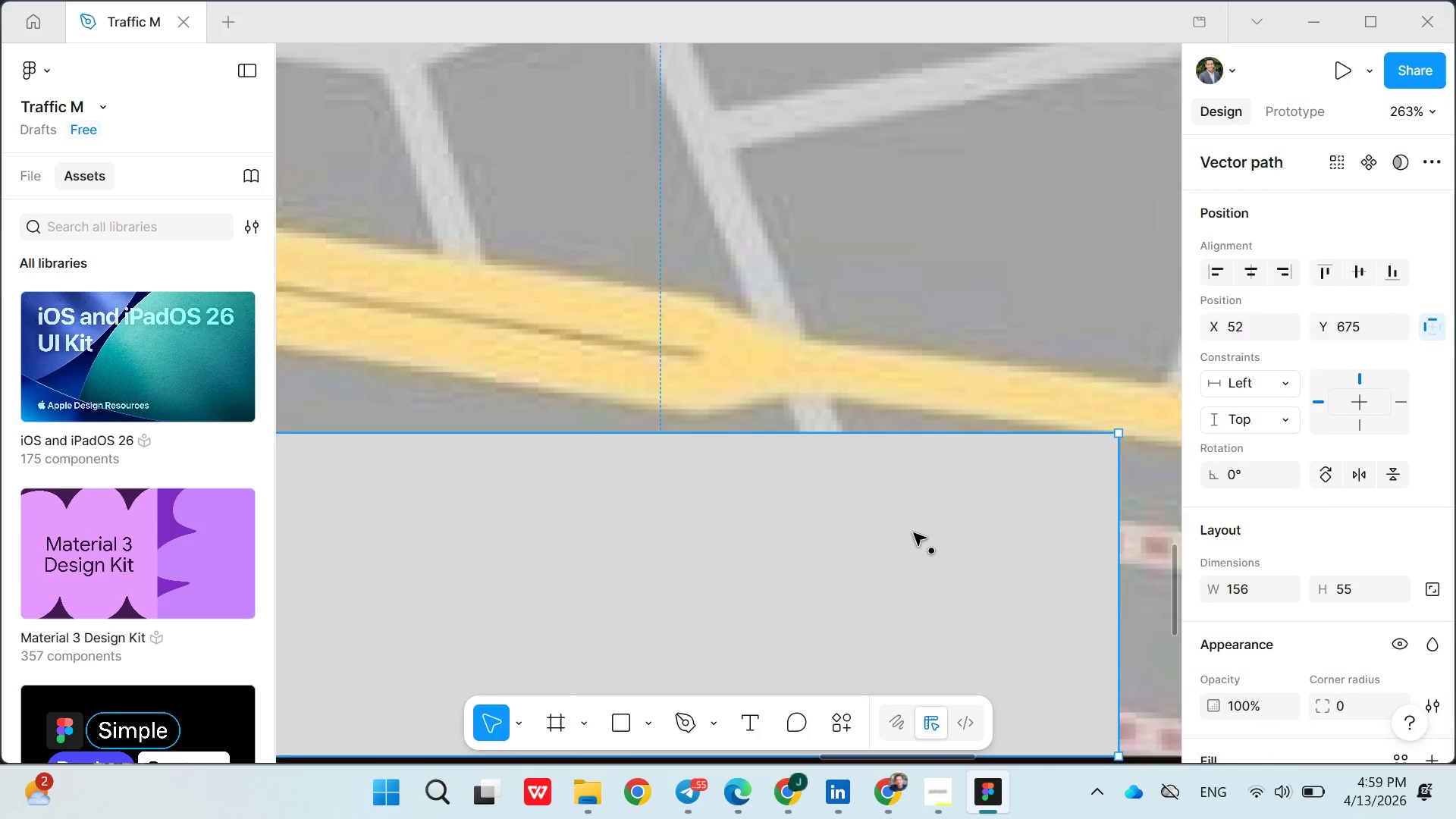 
triple_click([914, 533])
 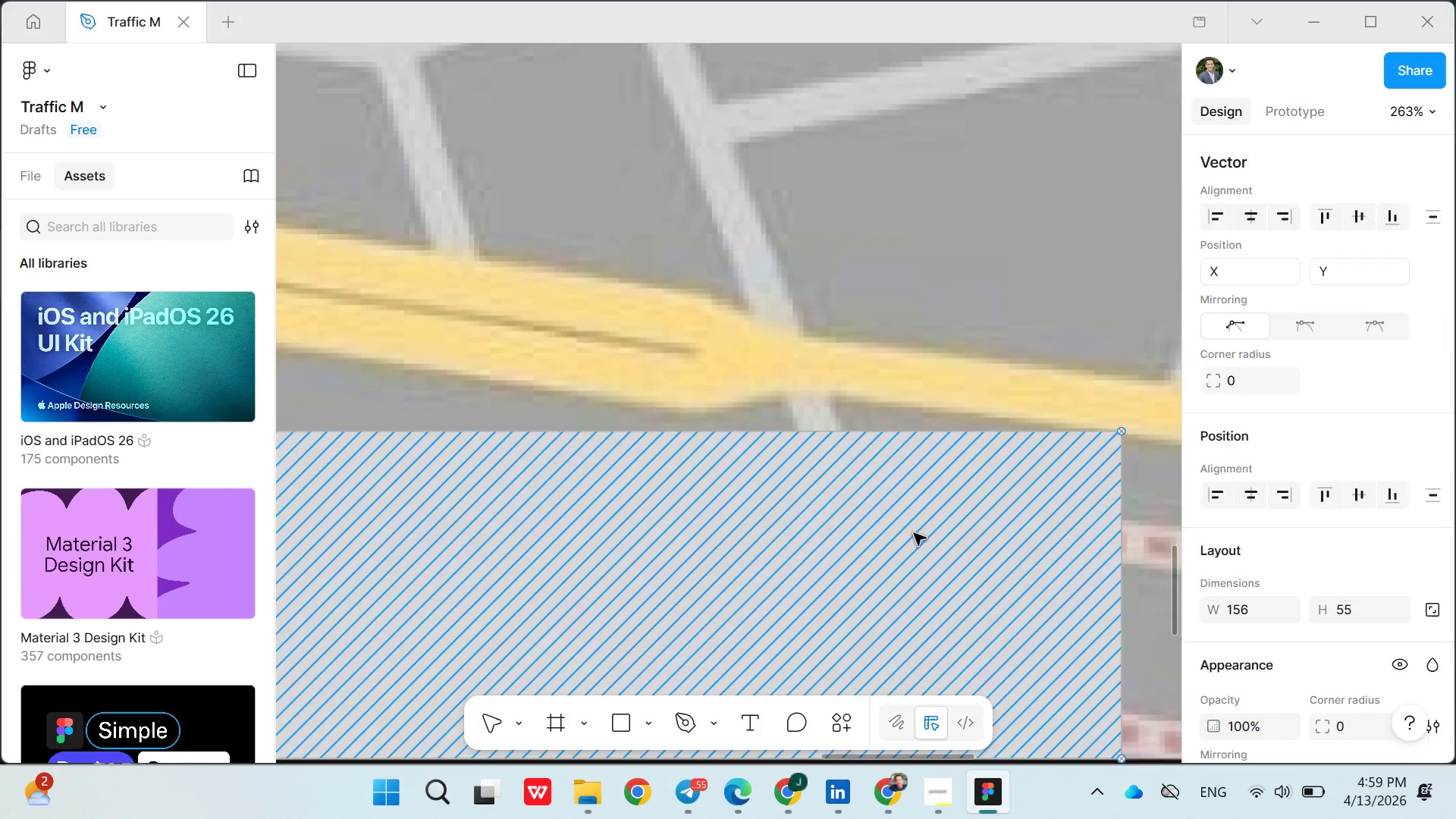 
triple_click([914, 533])
 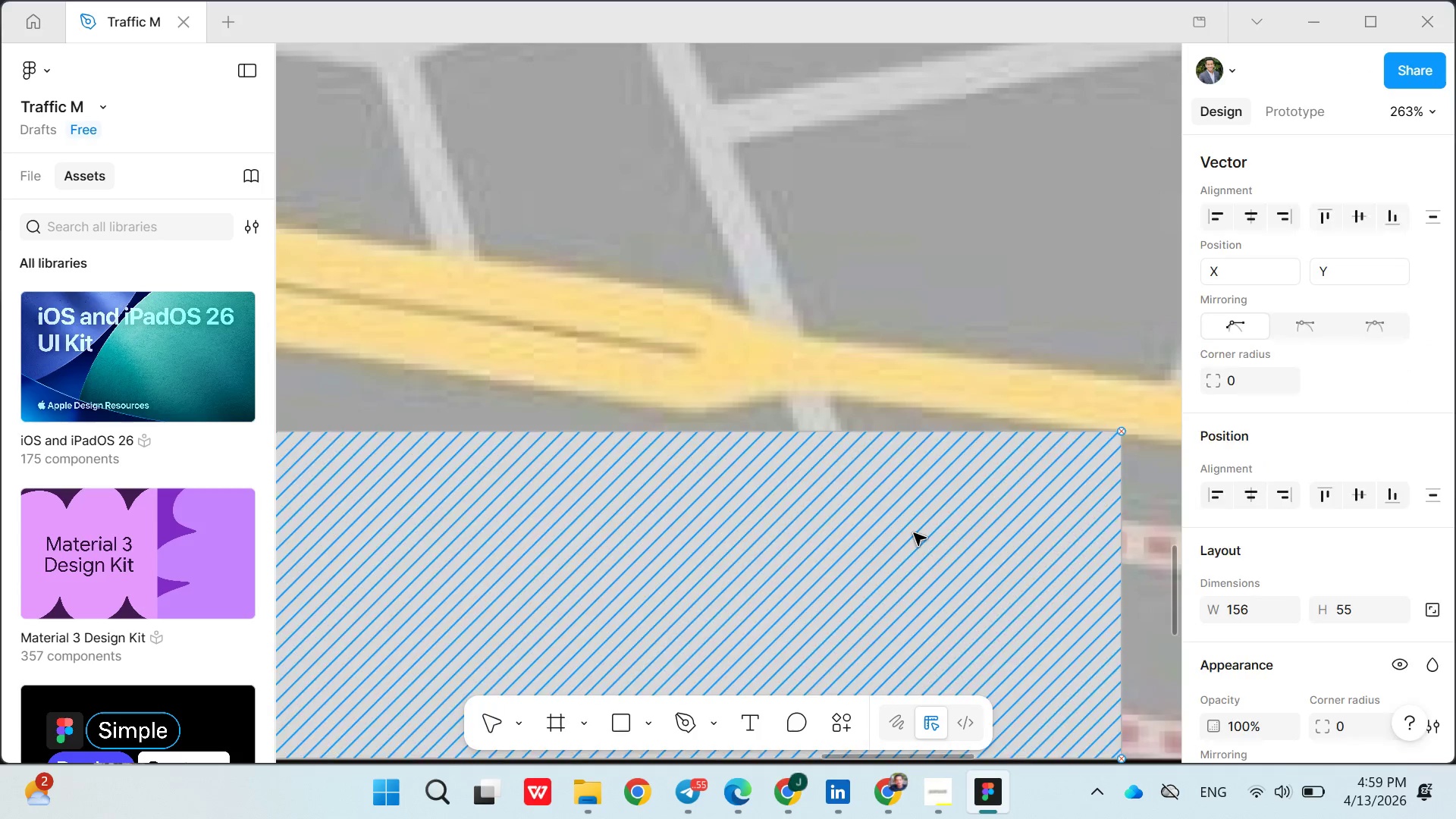 
triple_click([914, 533])
 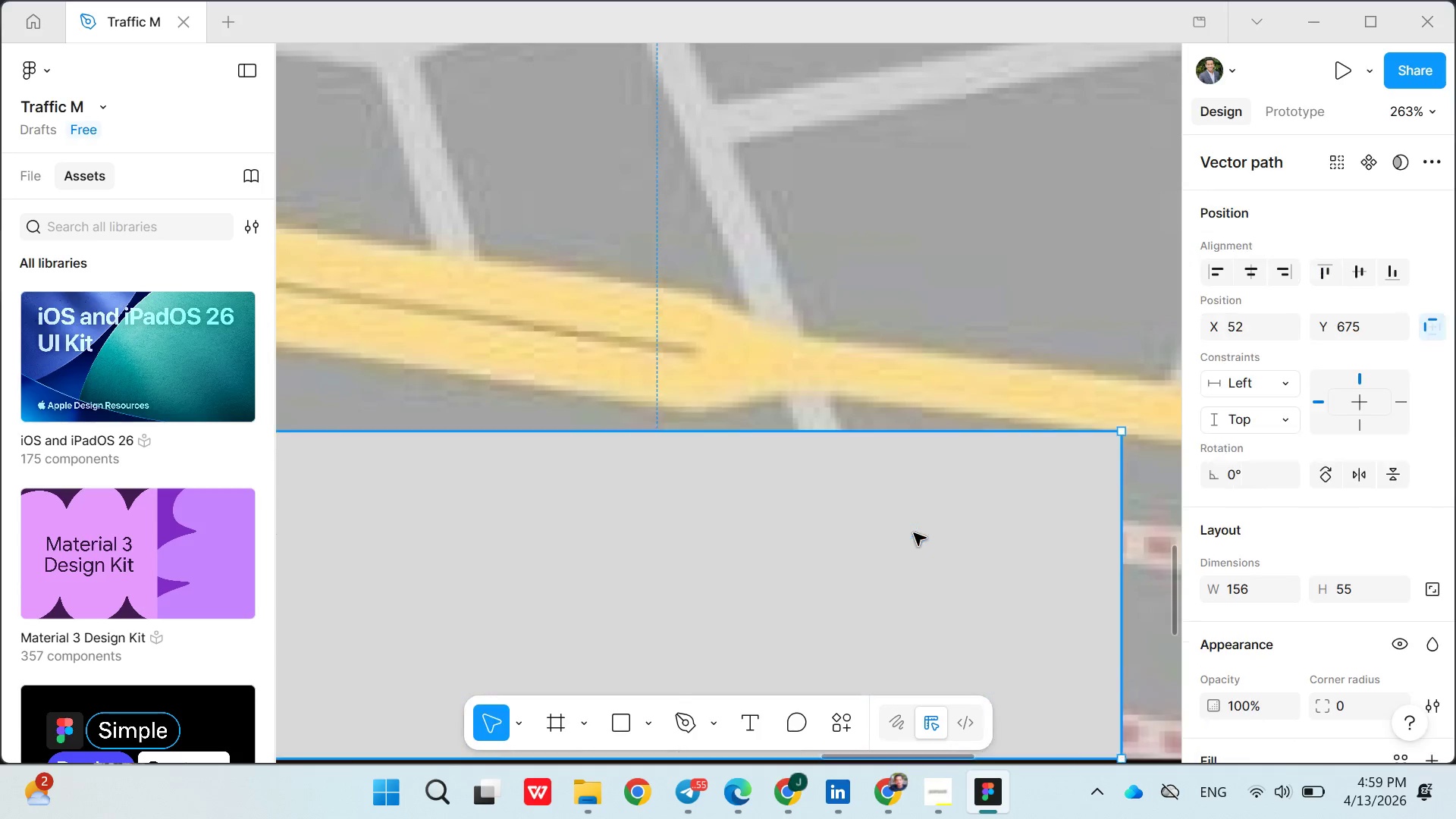 
triple_click([914, 533])
 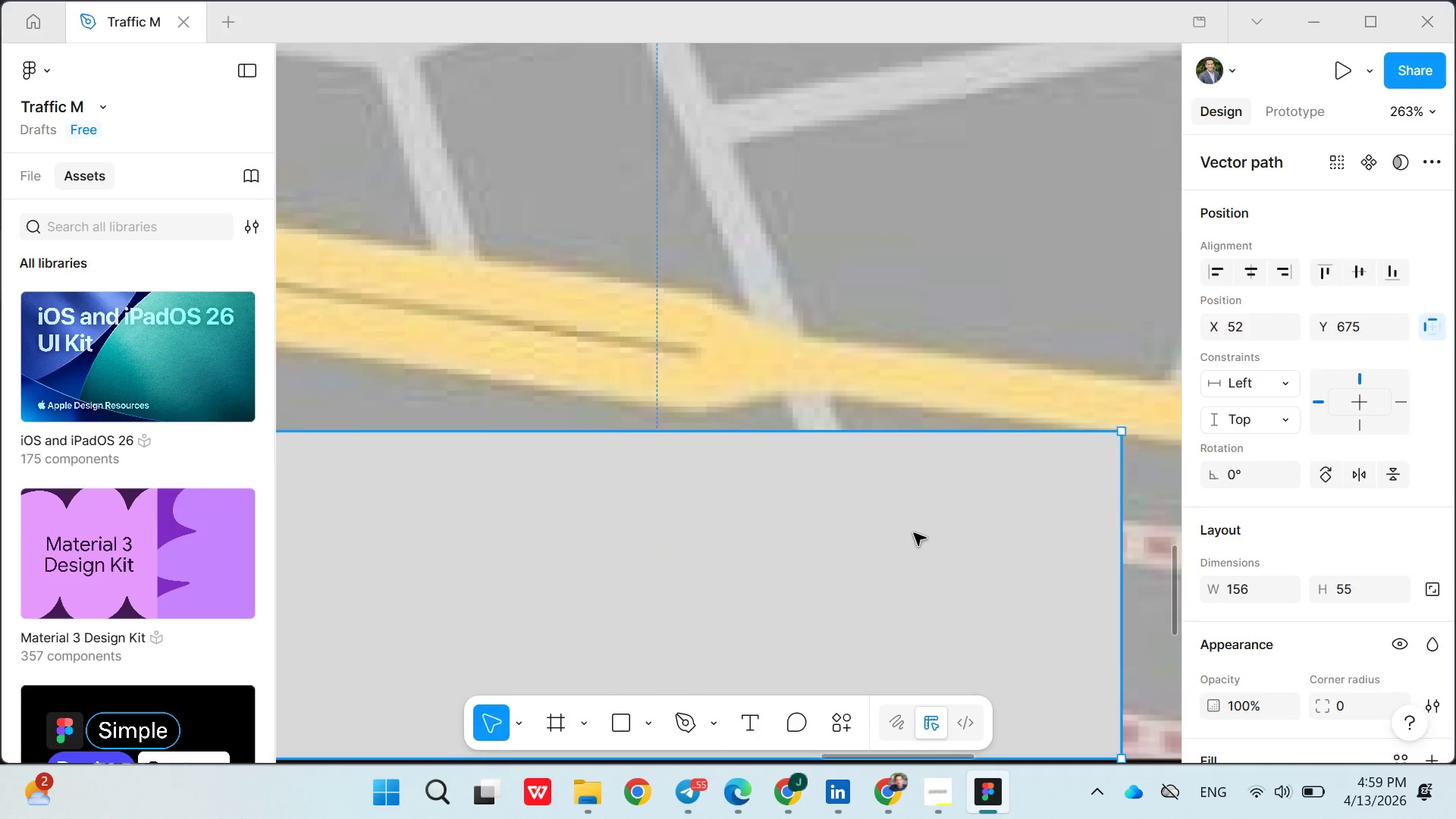 
triple_click([914, 533])
 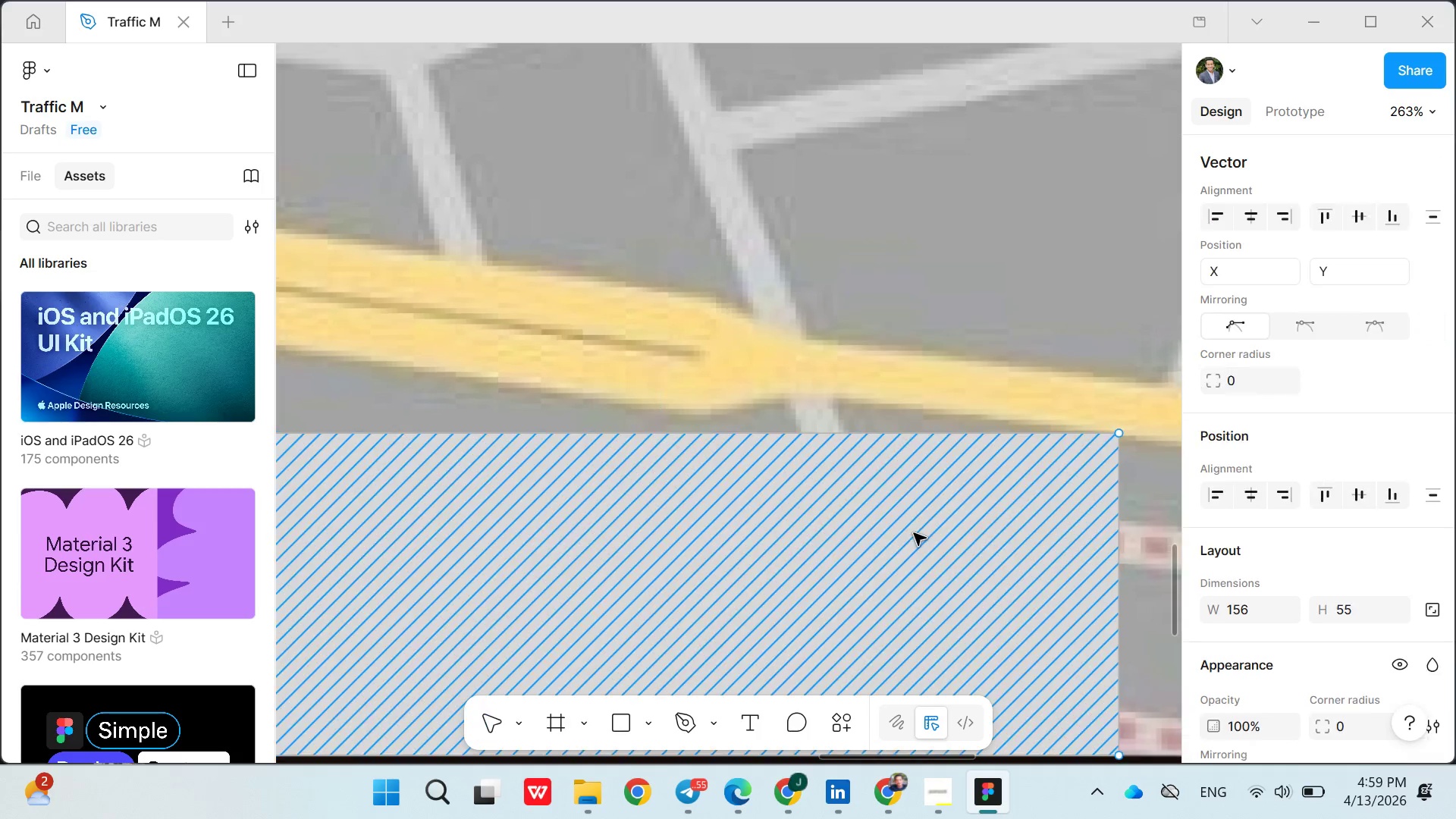 
triple_click([914, 533])
 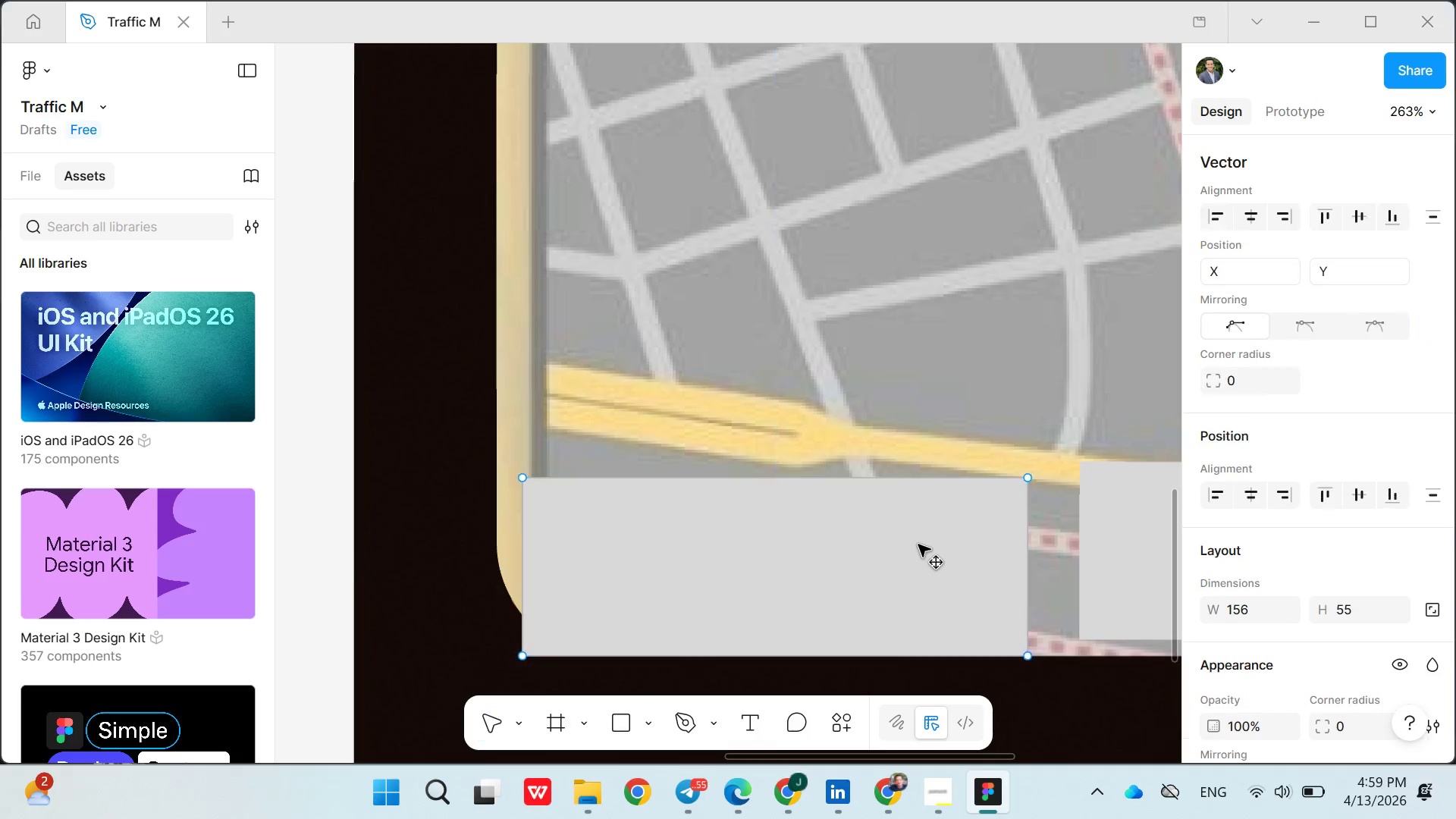 
triple_click([914, 533])
 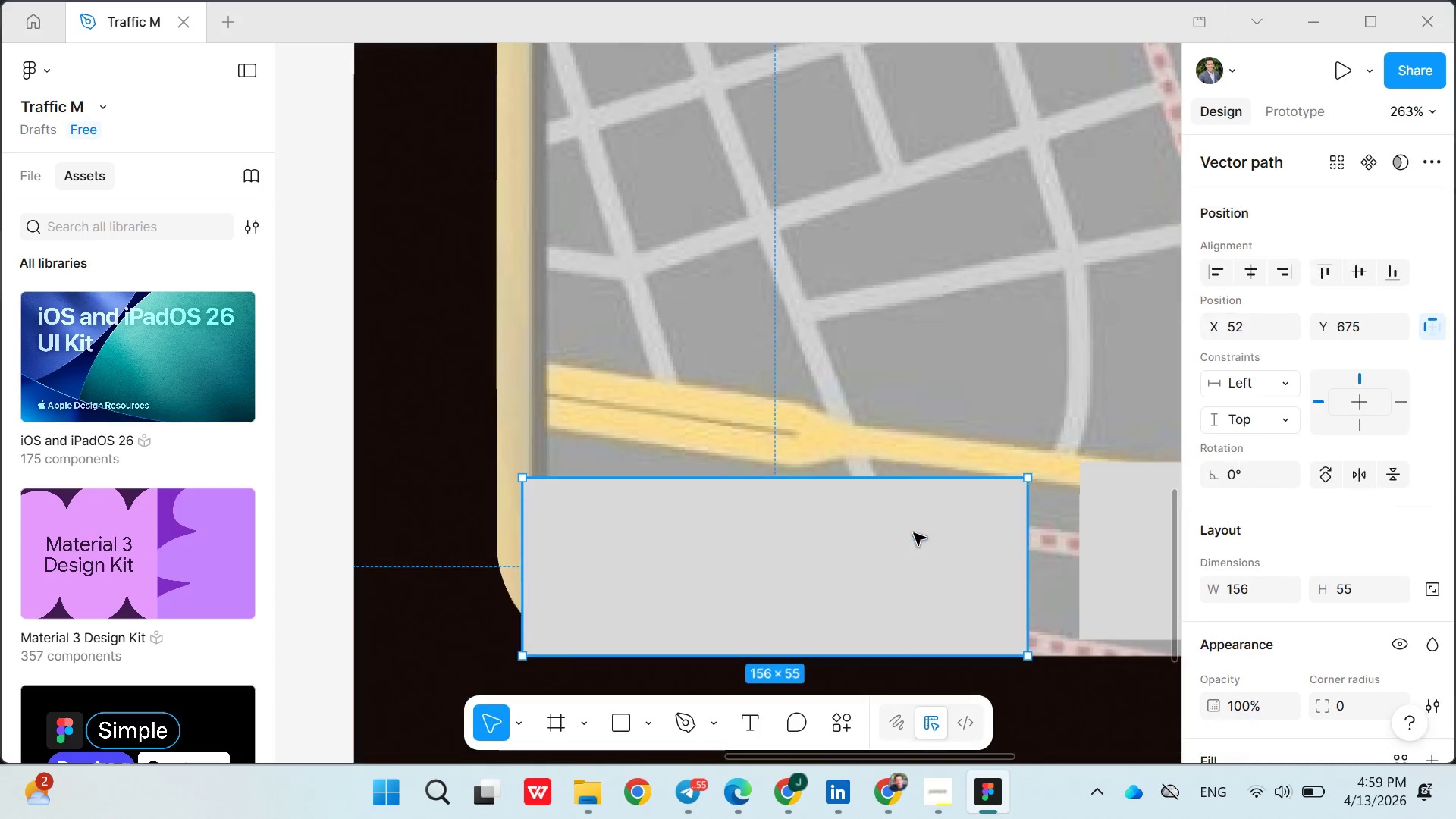 
triple_click([914, 533])
 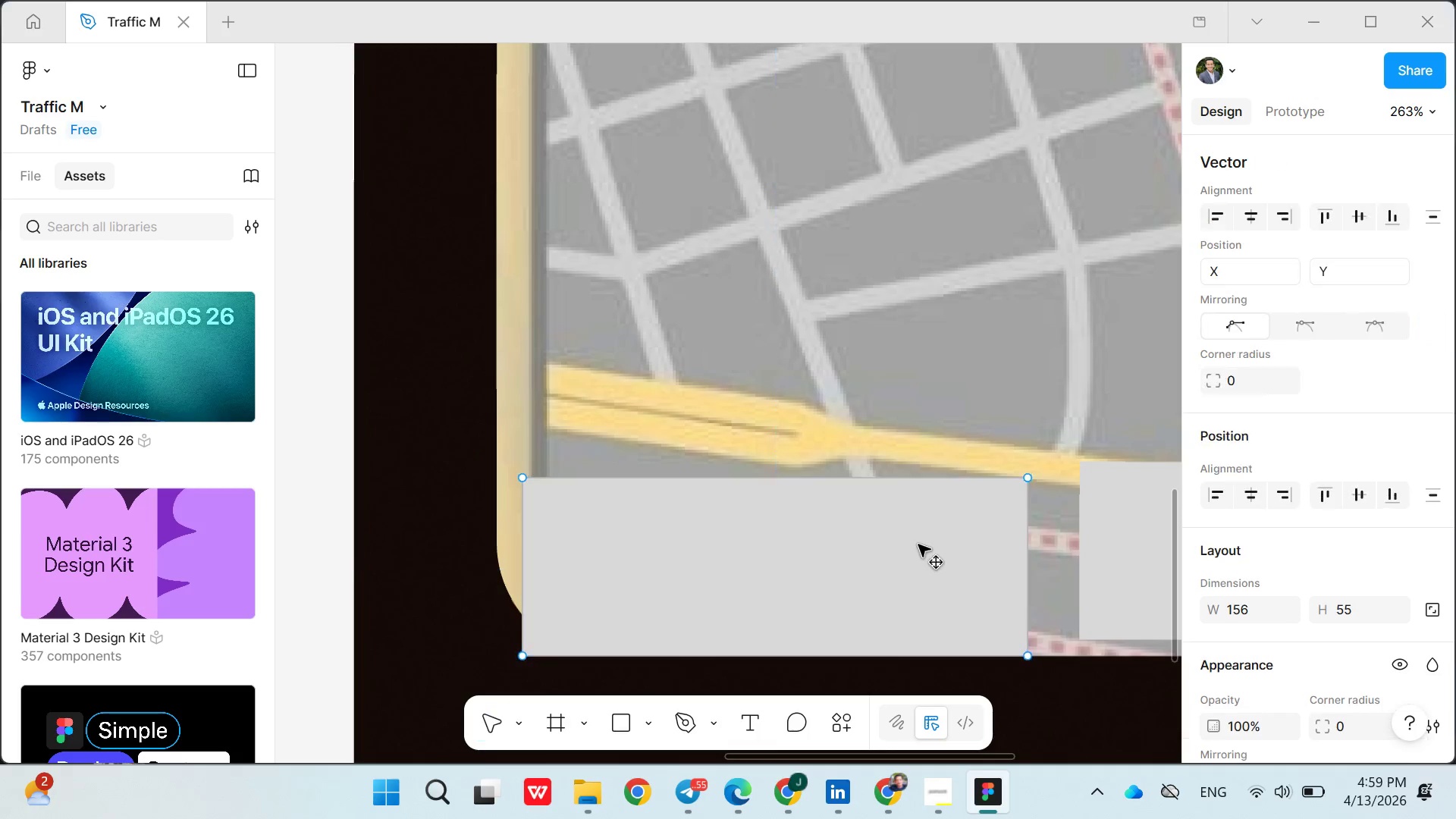 
left_click_drag(start_coordinate=[915, 535], to_coordinate=[918, 544])
 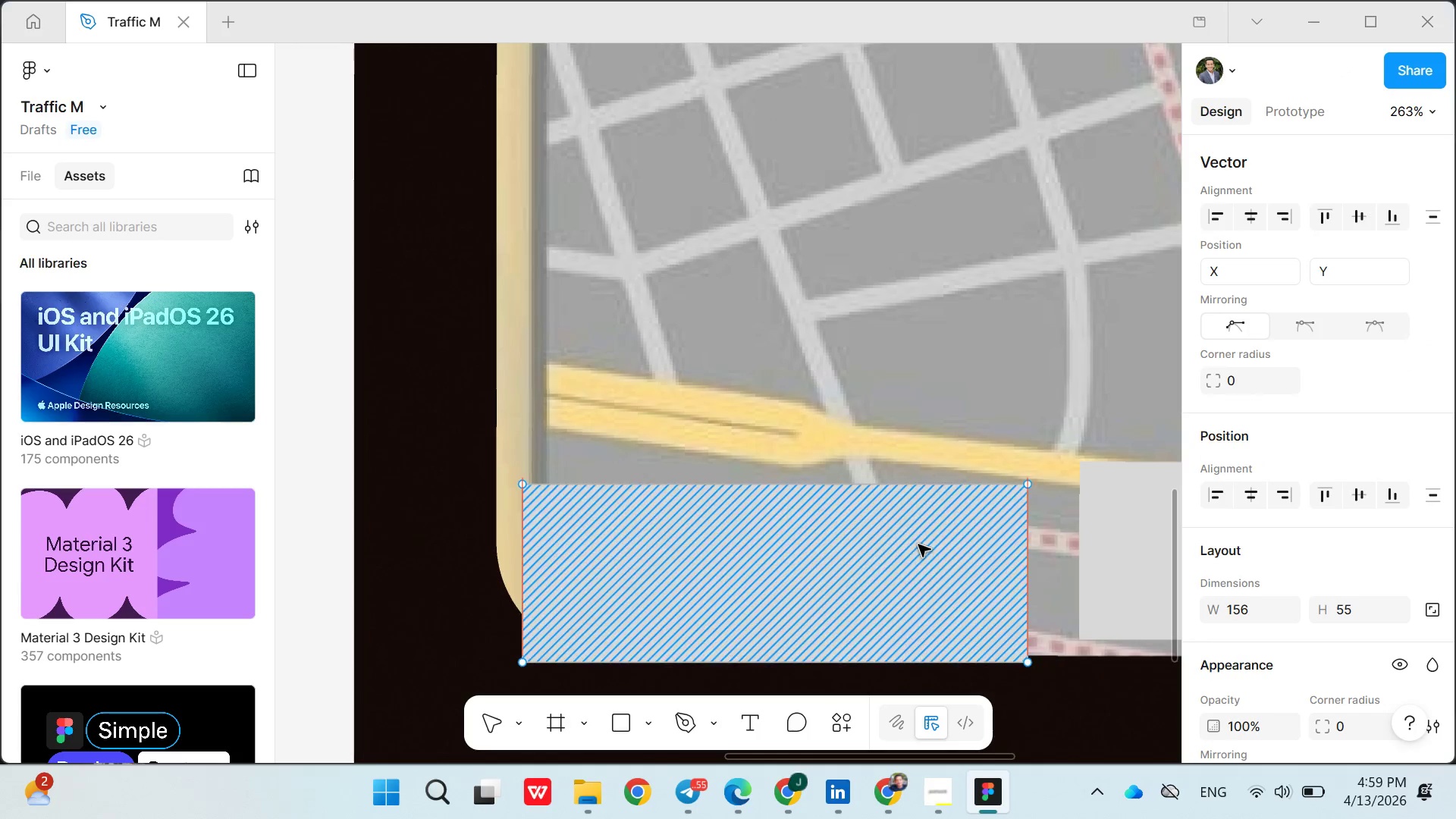 
triple_click([918, 544])
 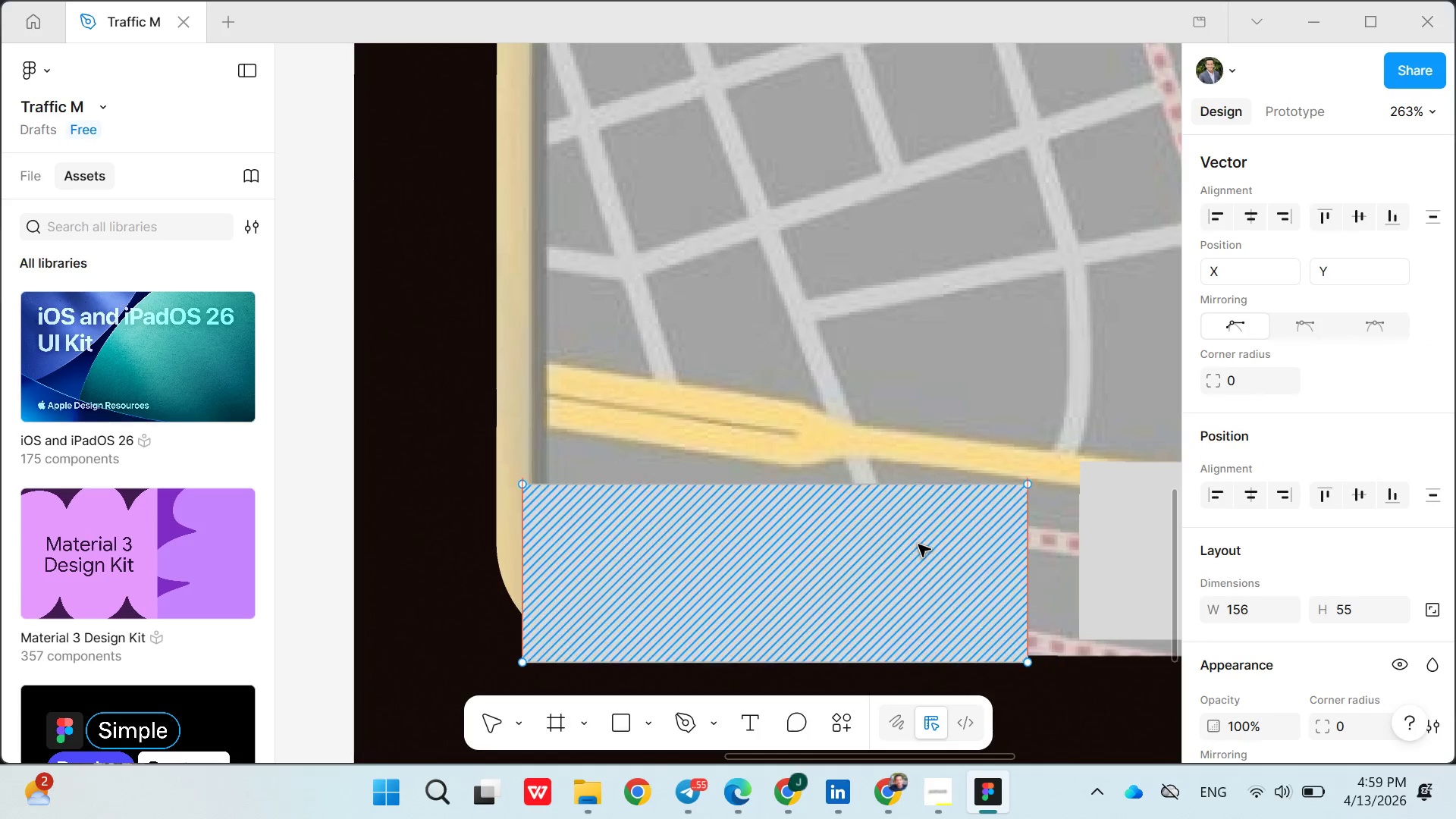 
triple_click([918, 544])
 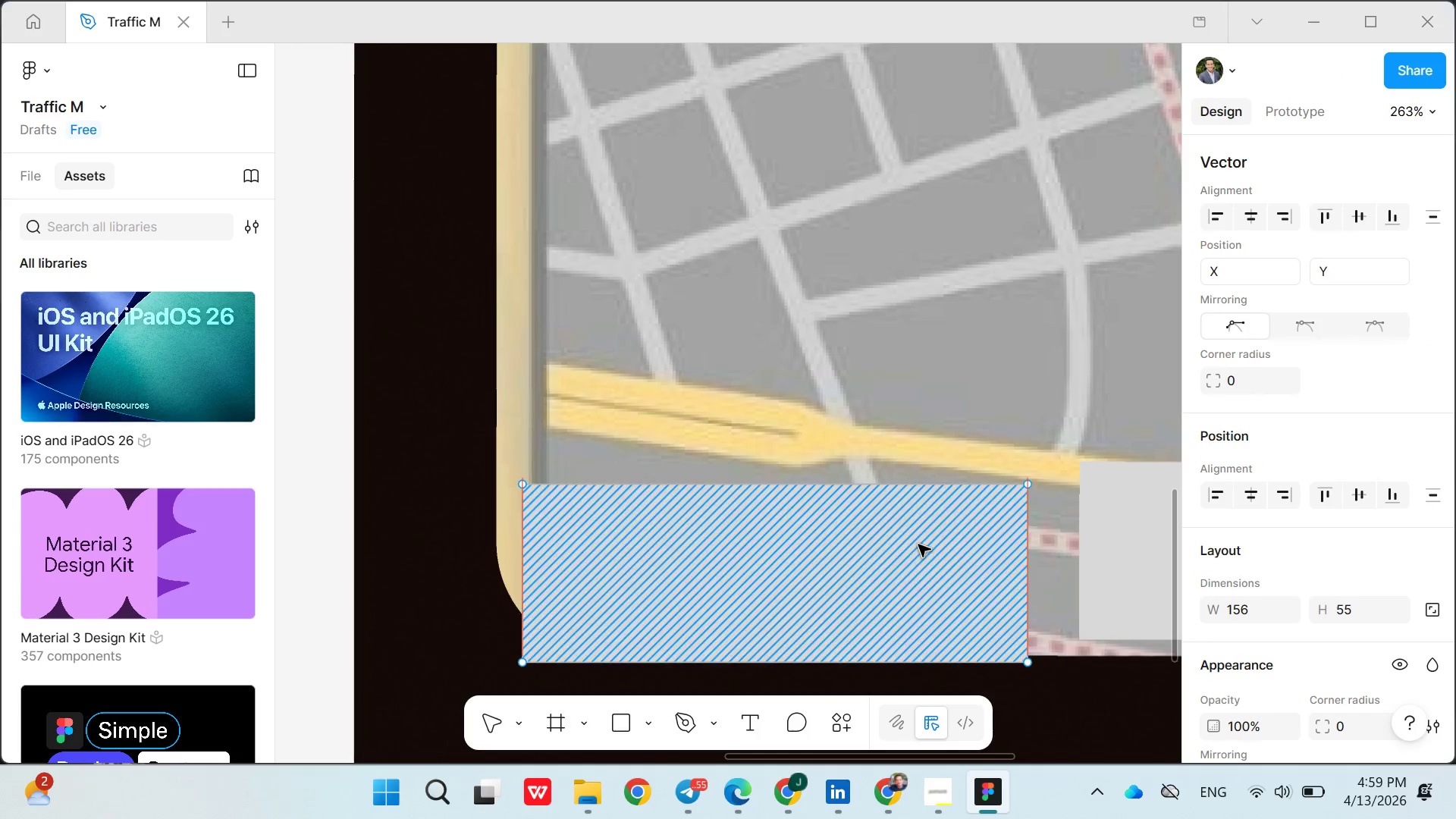 
triple_click([918, 544])
 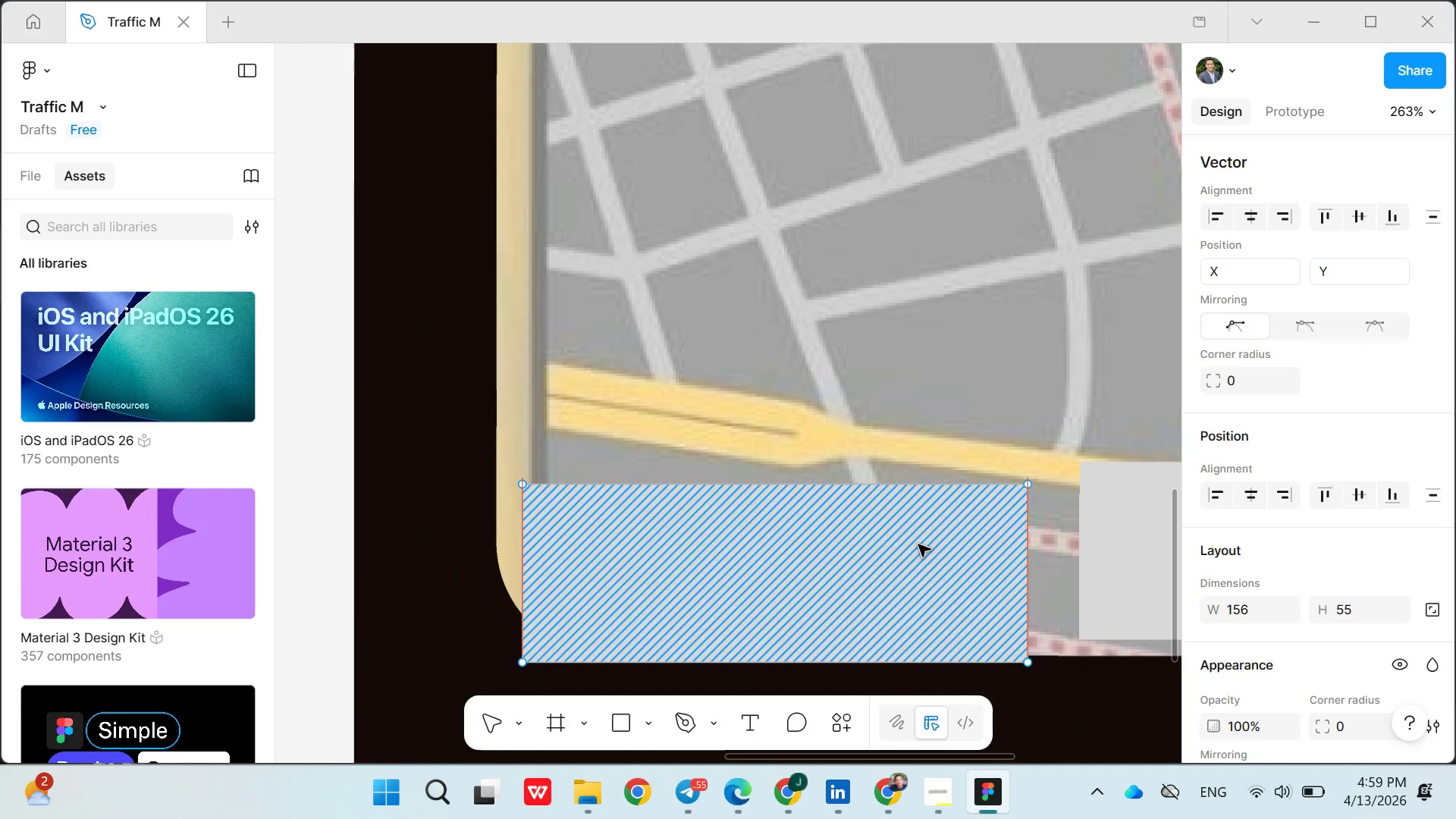 
triple_click([918, 544])
 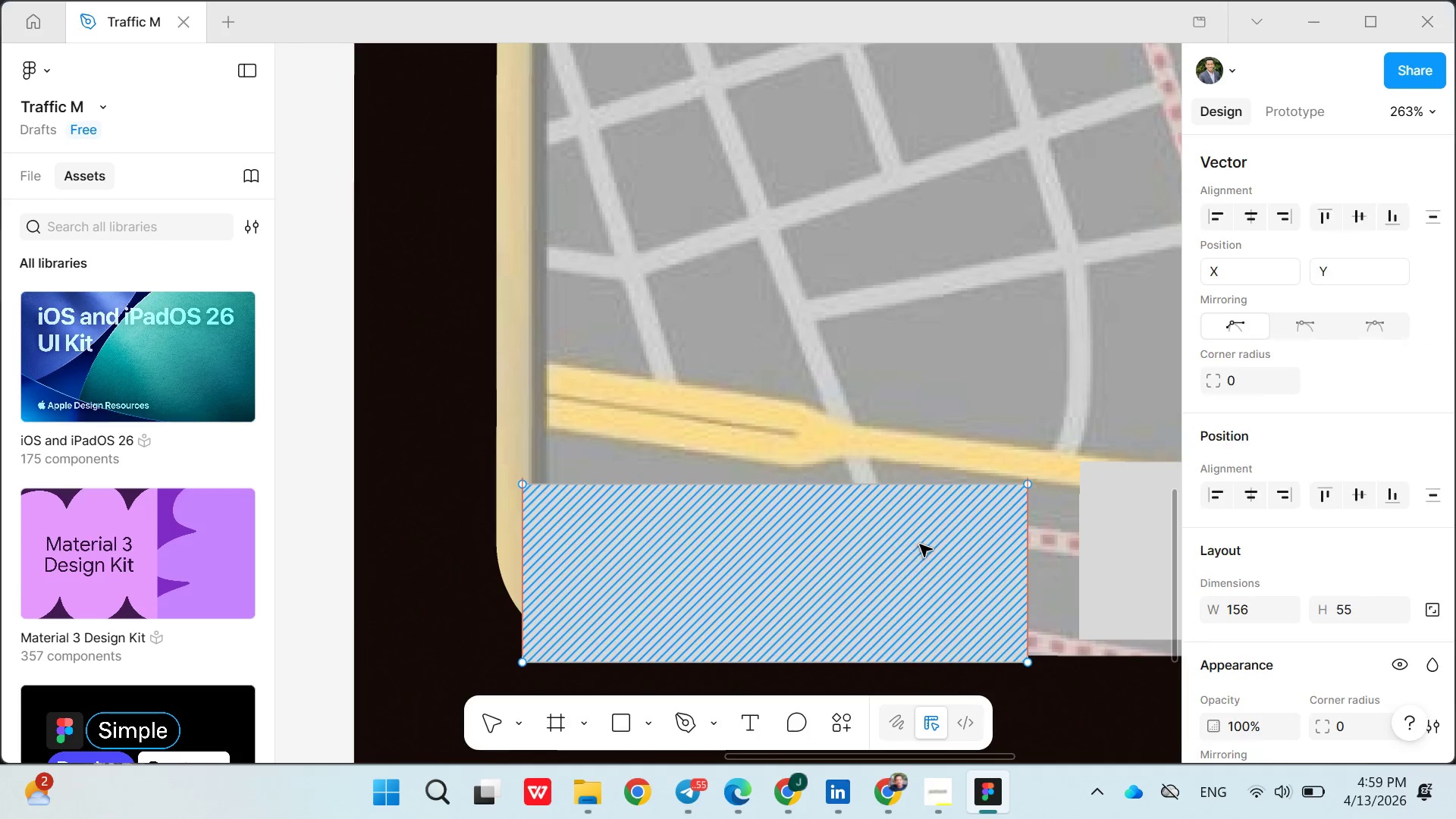 
triple_click([918, 544])
 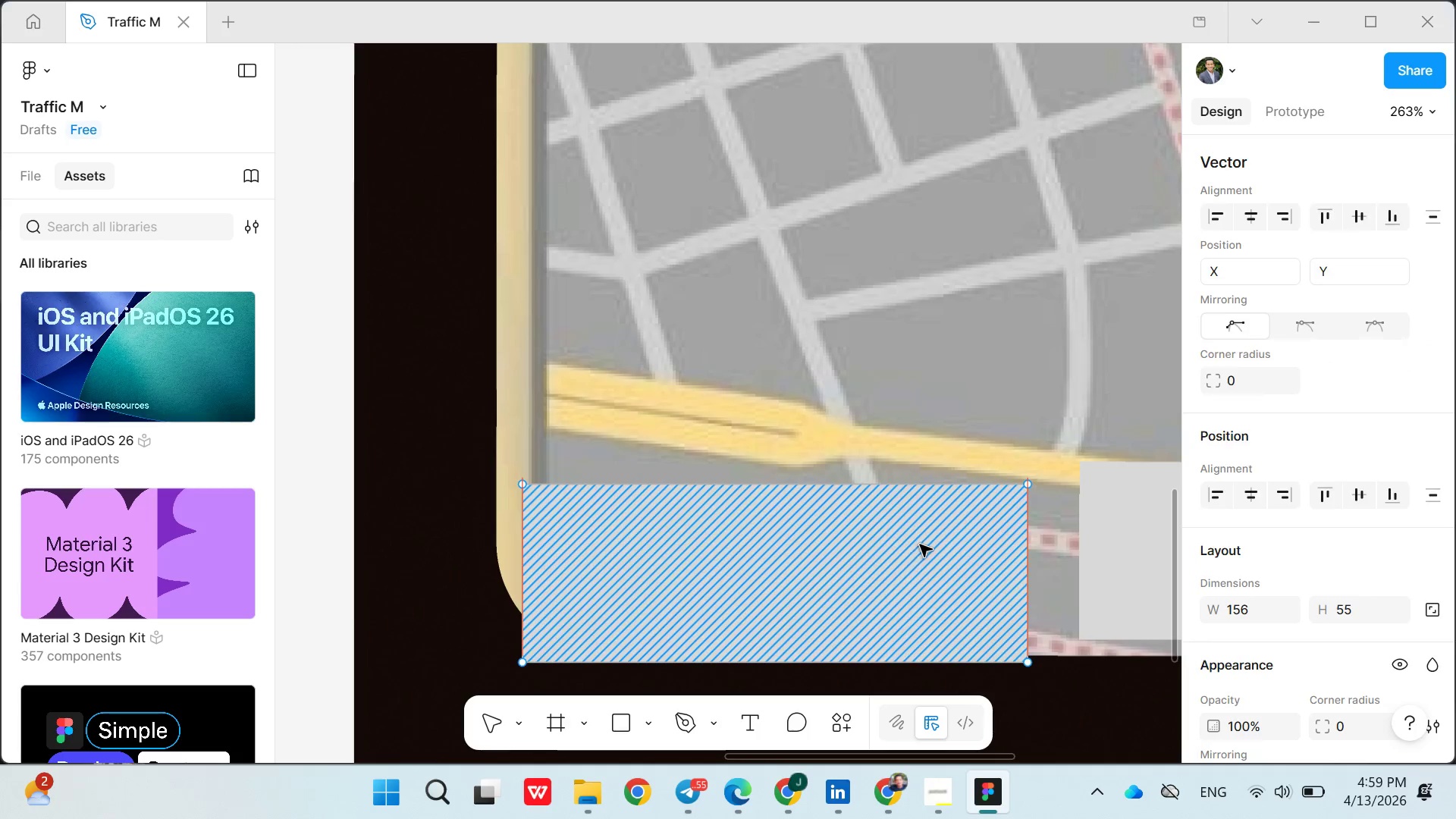 
triple_click([918, 544])
 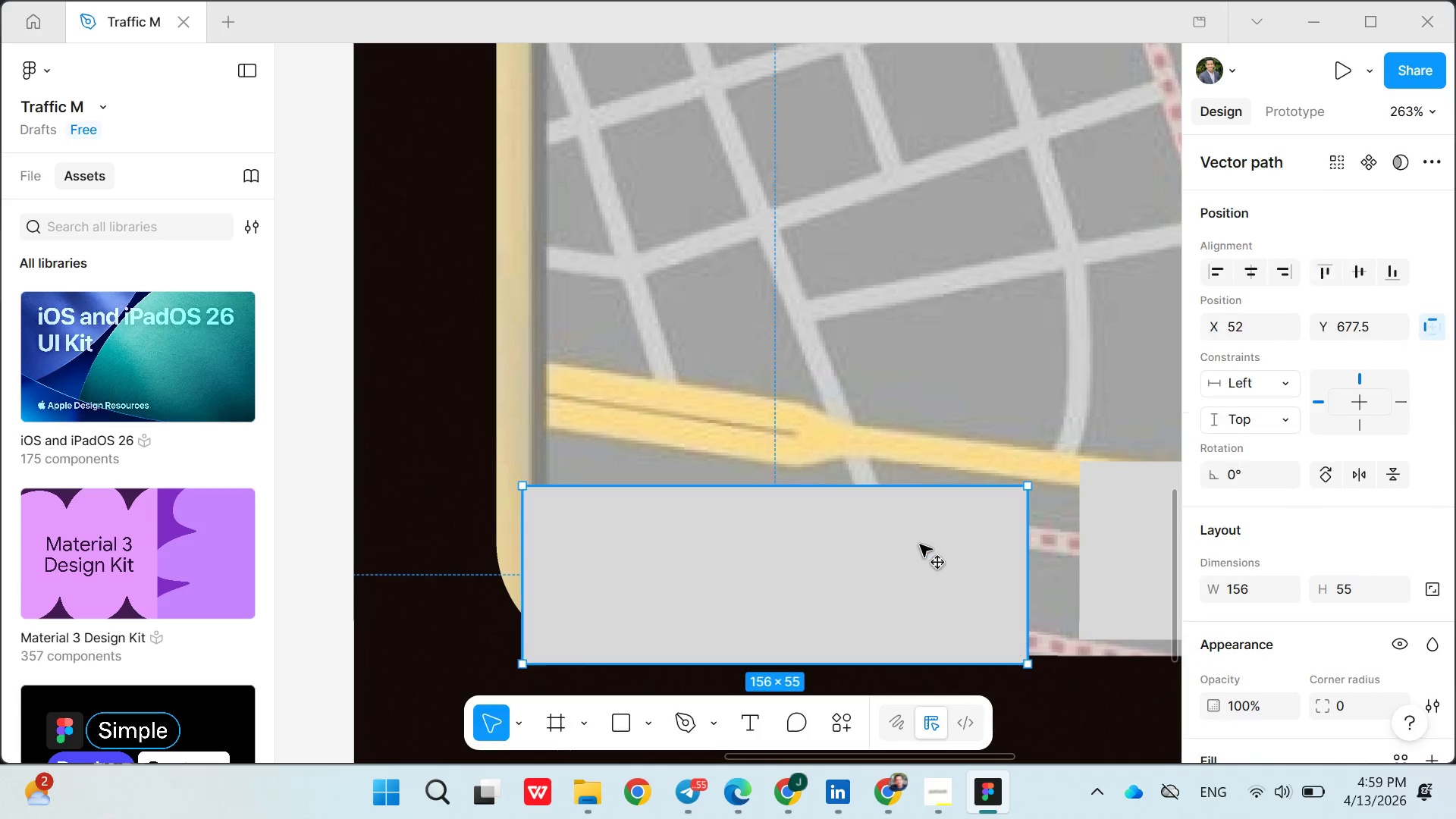 
triple_click([920, 544])
 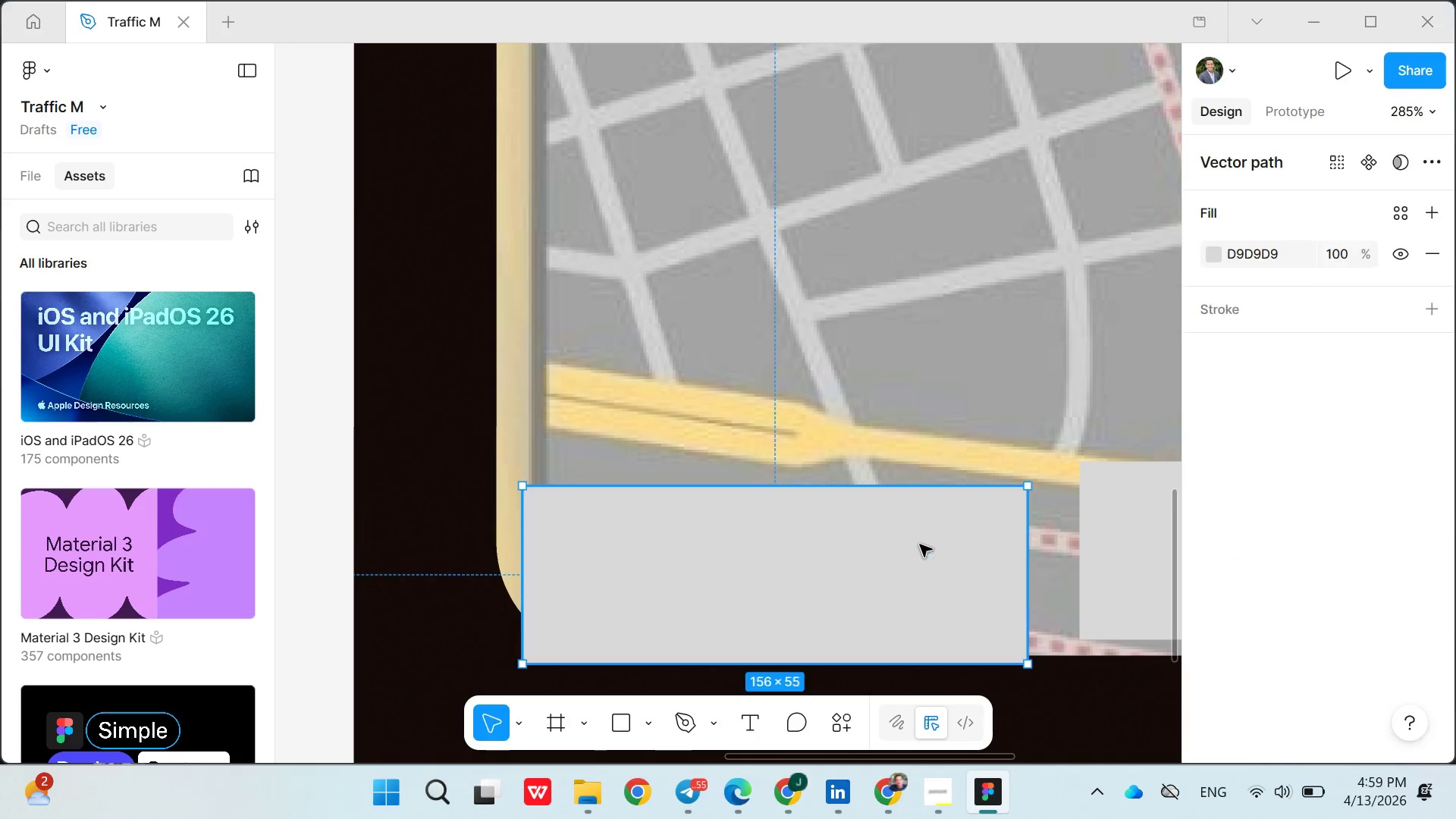 
triple_click([920, 544])
 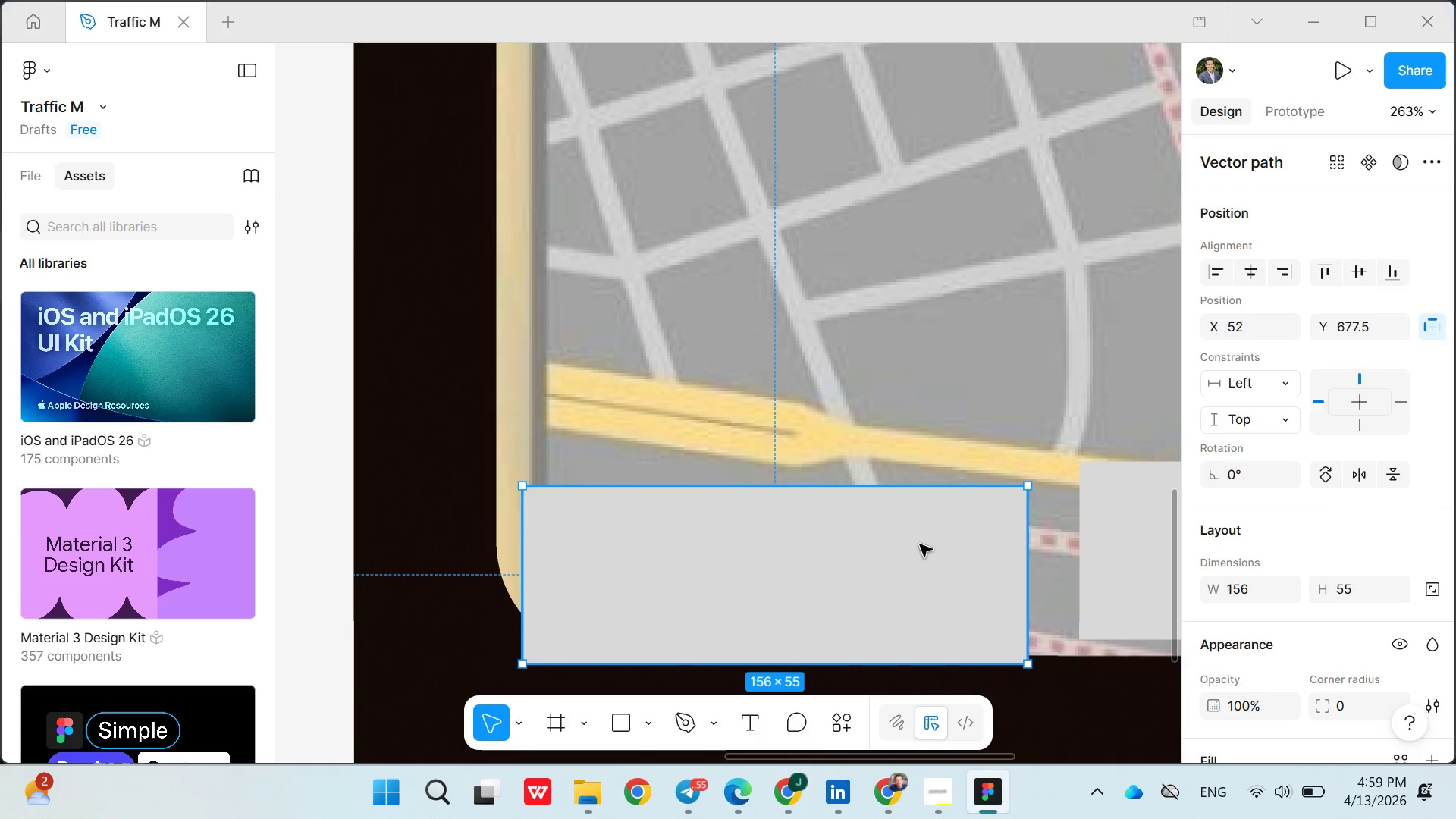 
triple_click([920, 544])
 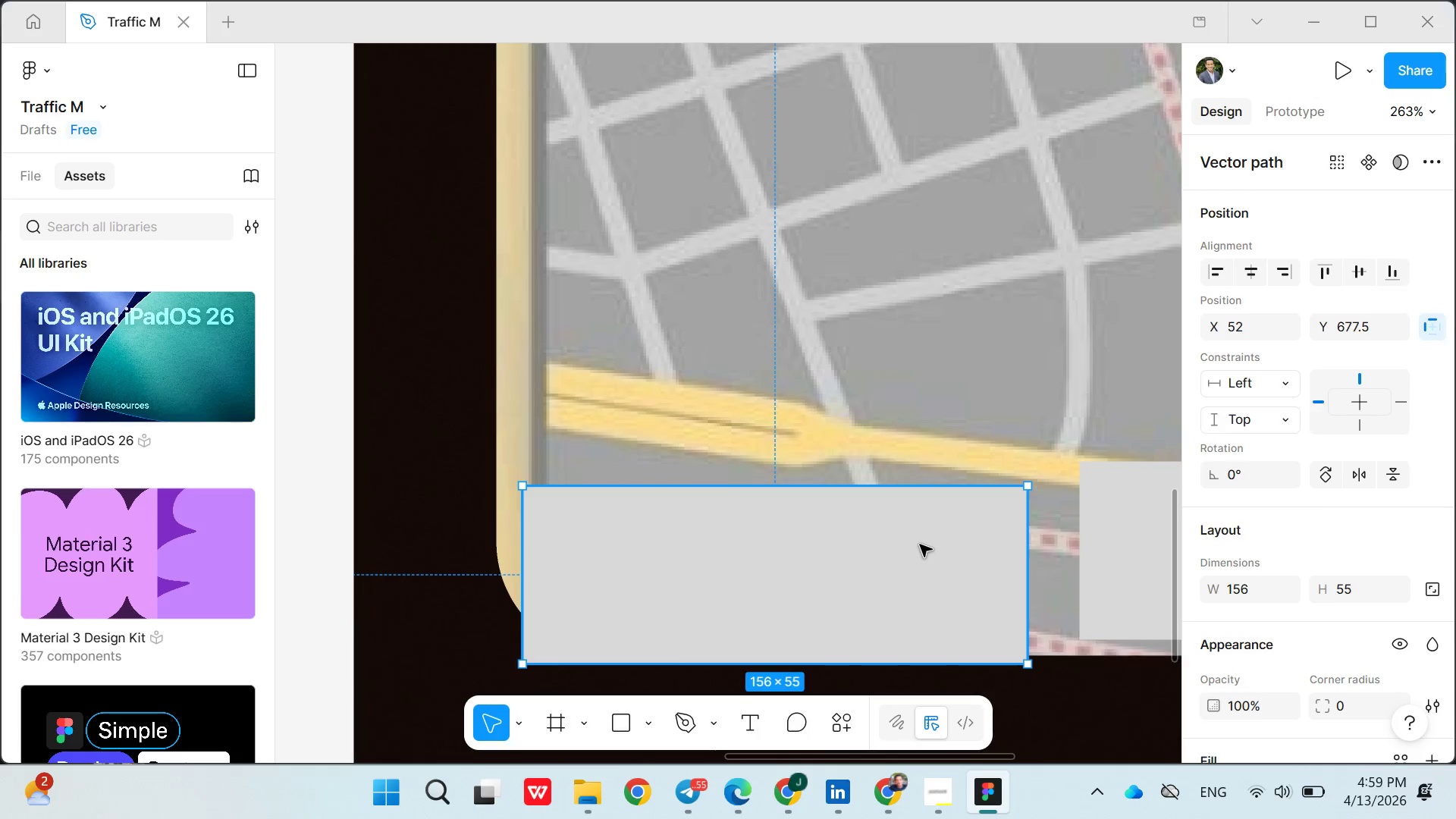 
triple_click([920, 544])
 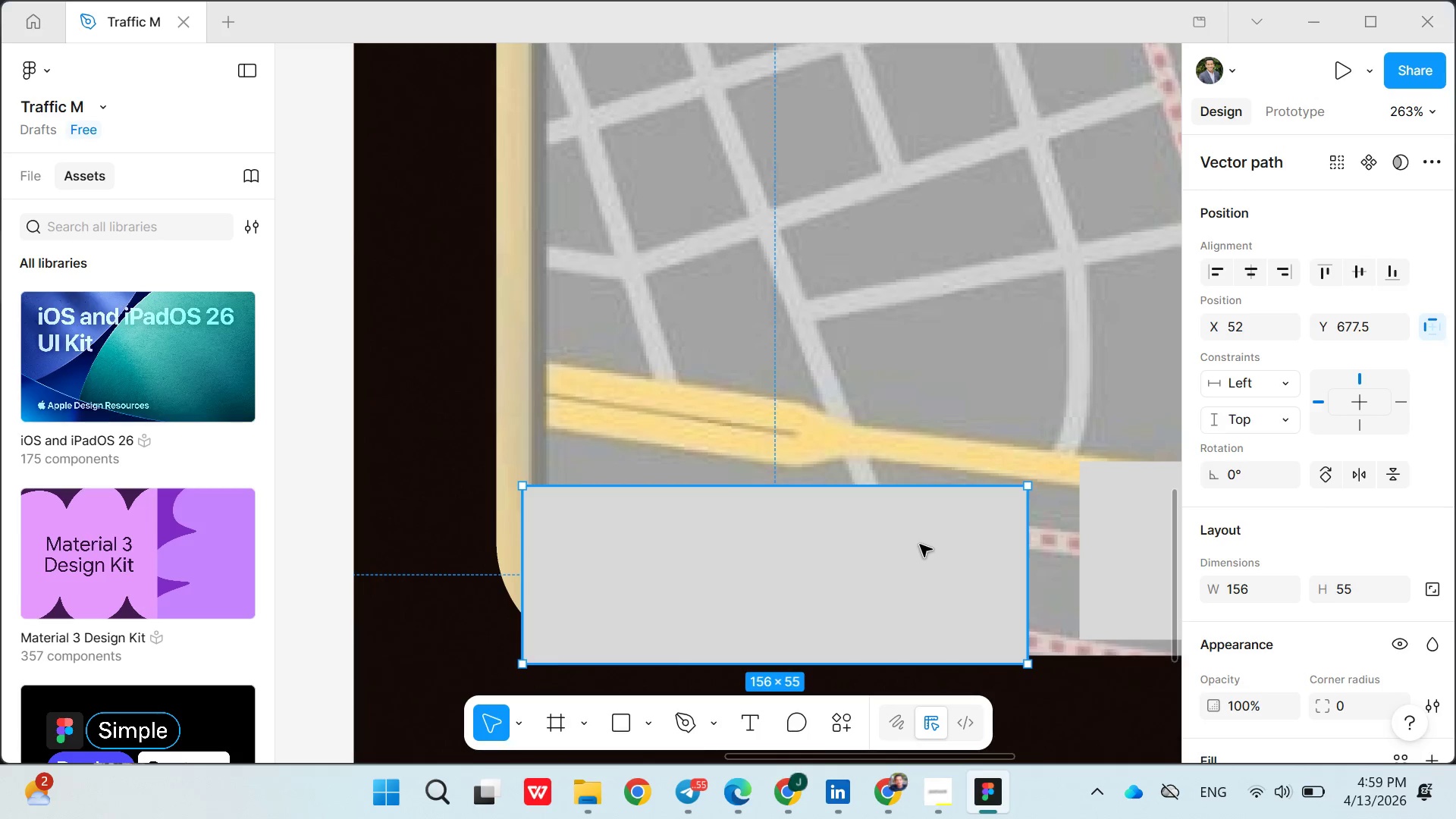 
triple_click([920, 544])
 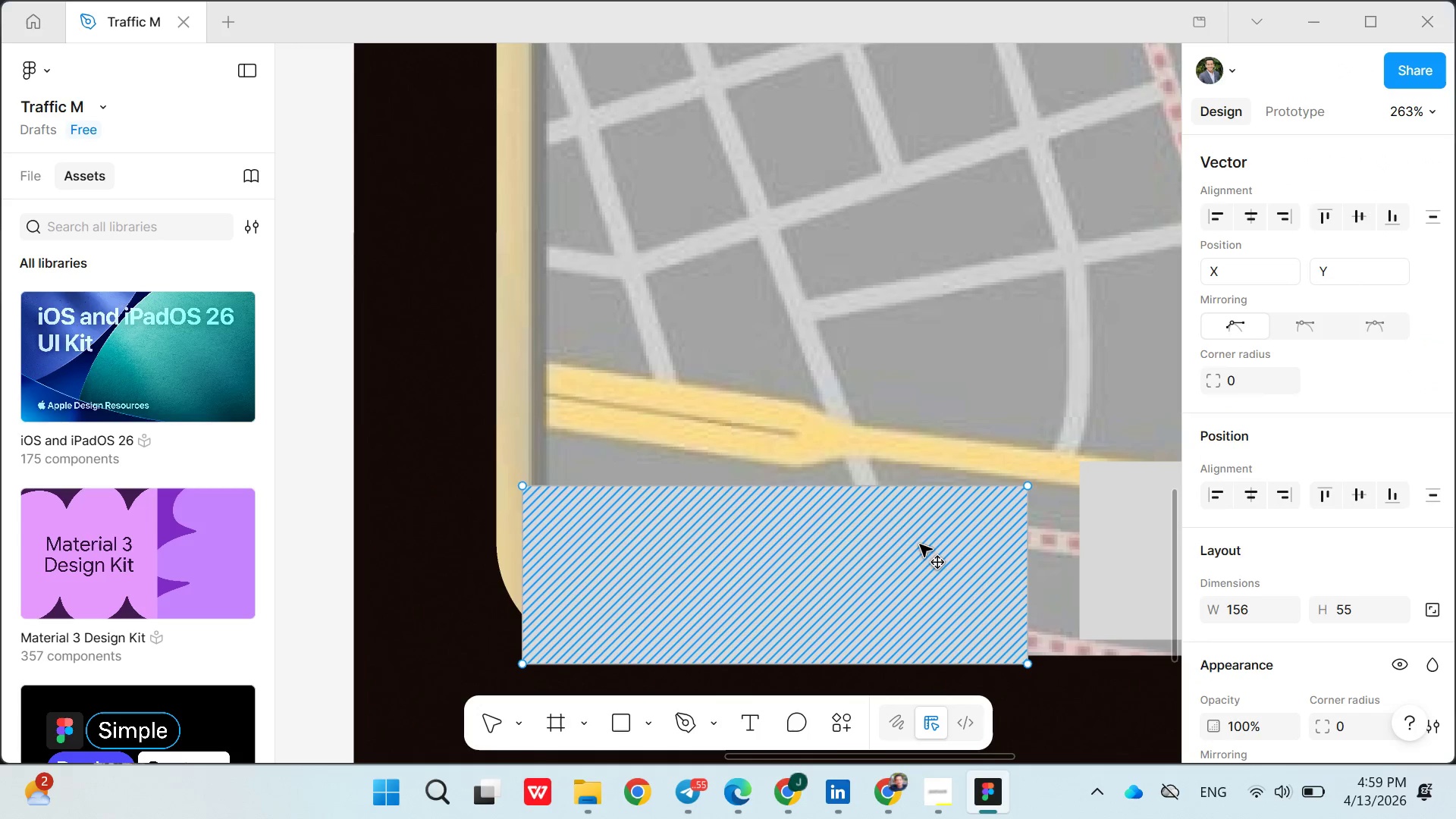 
triple_click([920, 544])
 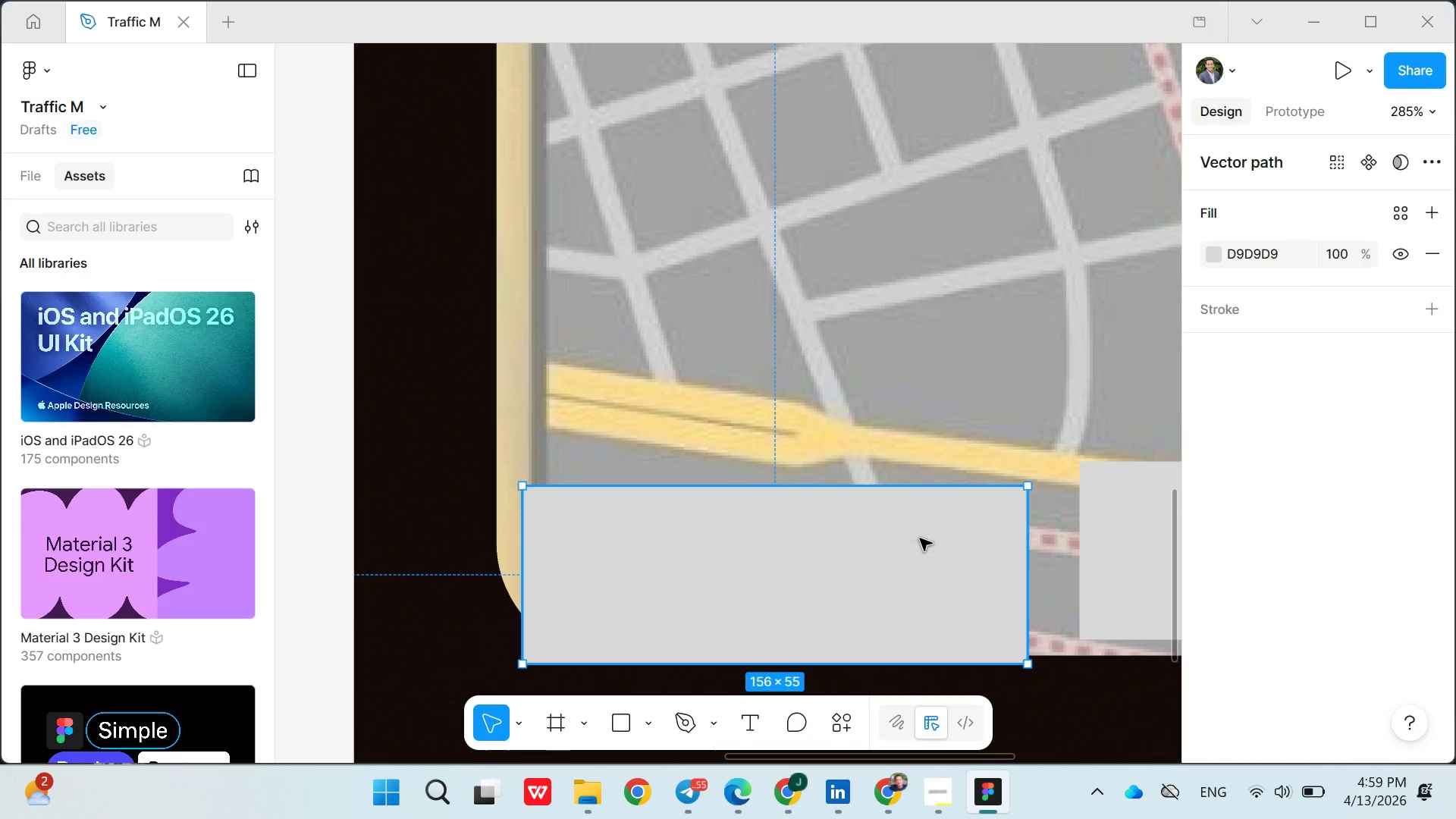 
triple_click([920, 544])
 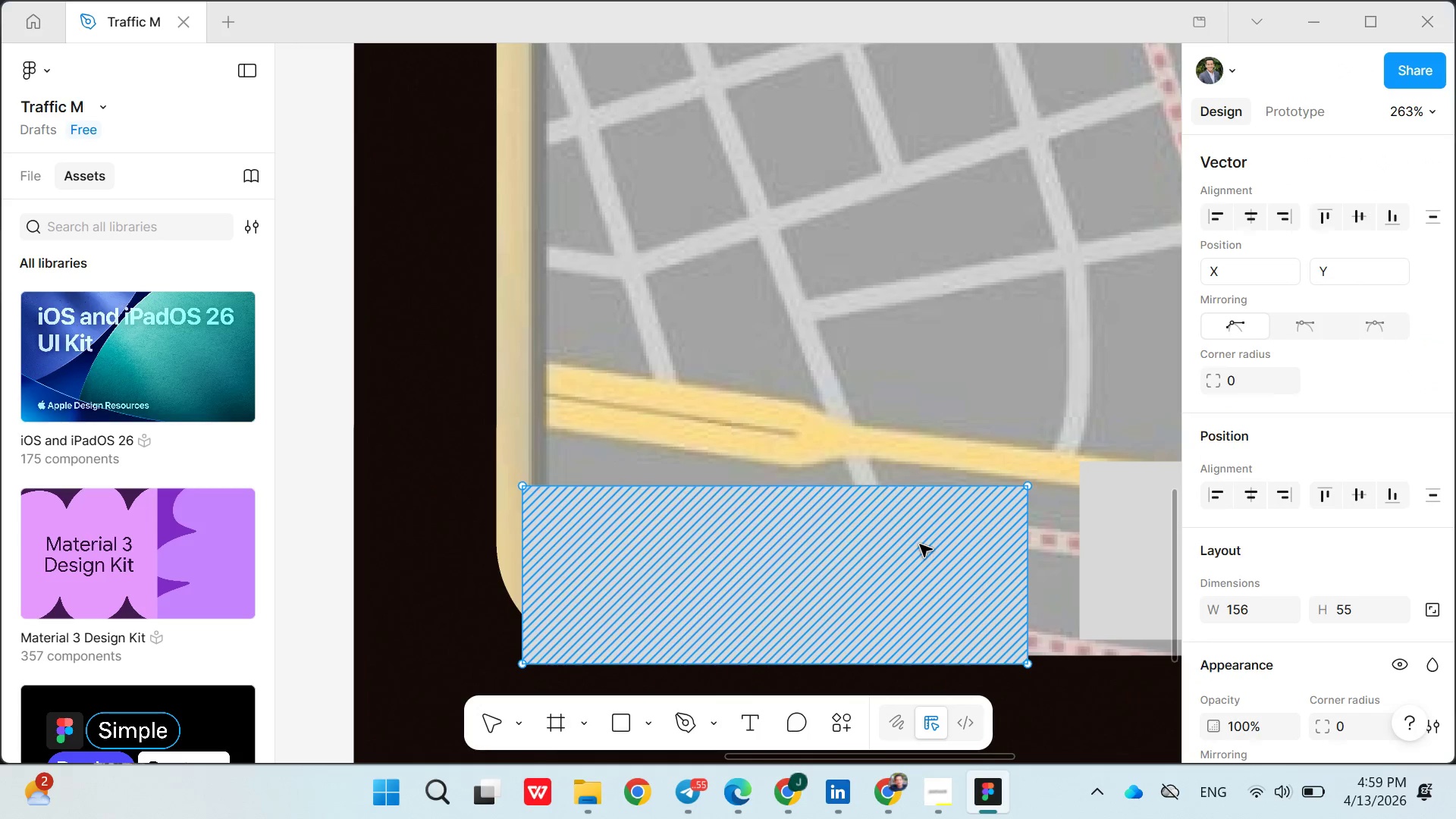 
triple_click([920, 544])
 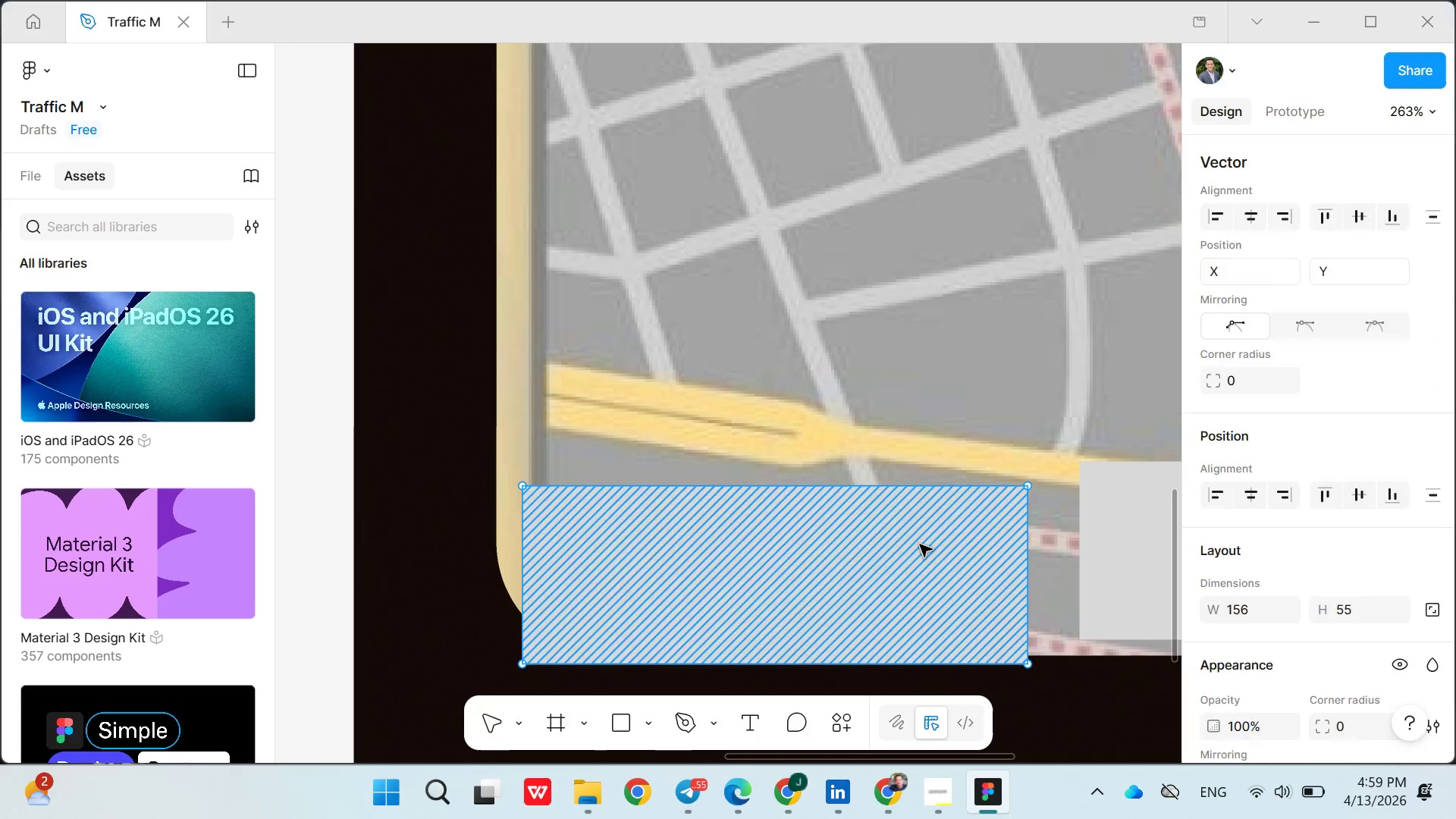 
triple_click([920, 544])
 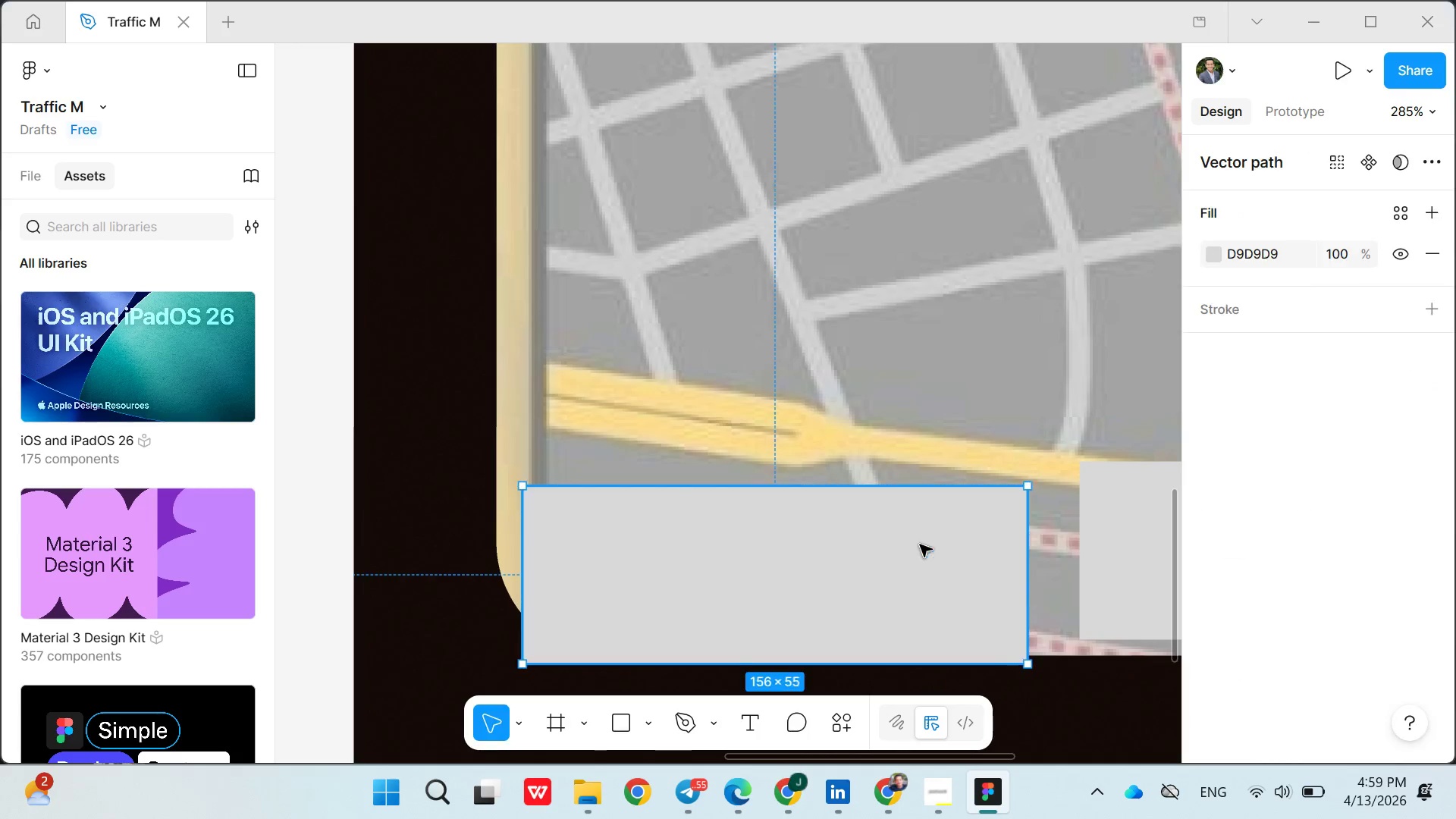 
triple_click([920, 544])
 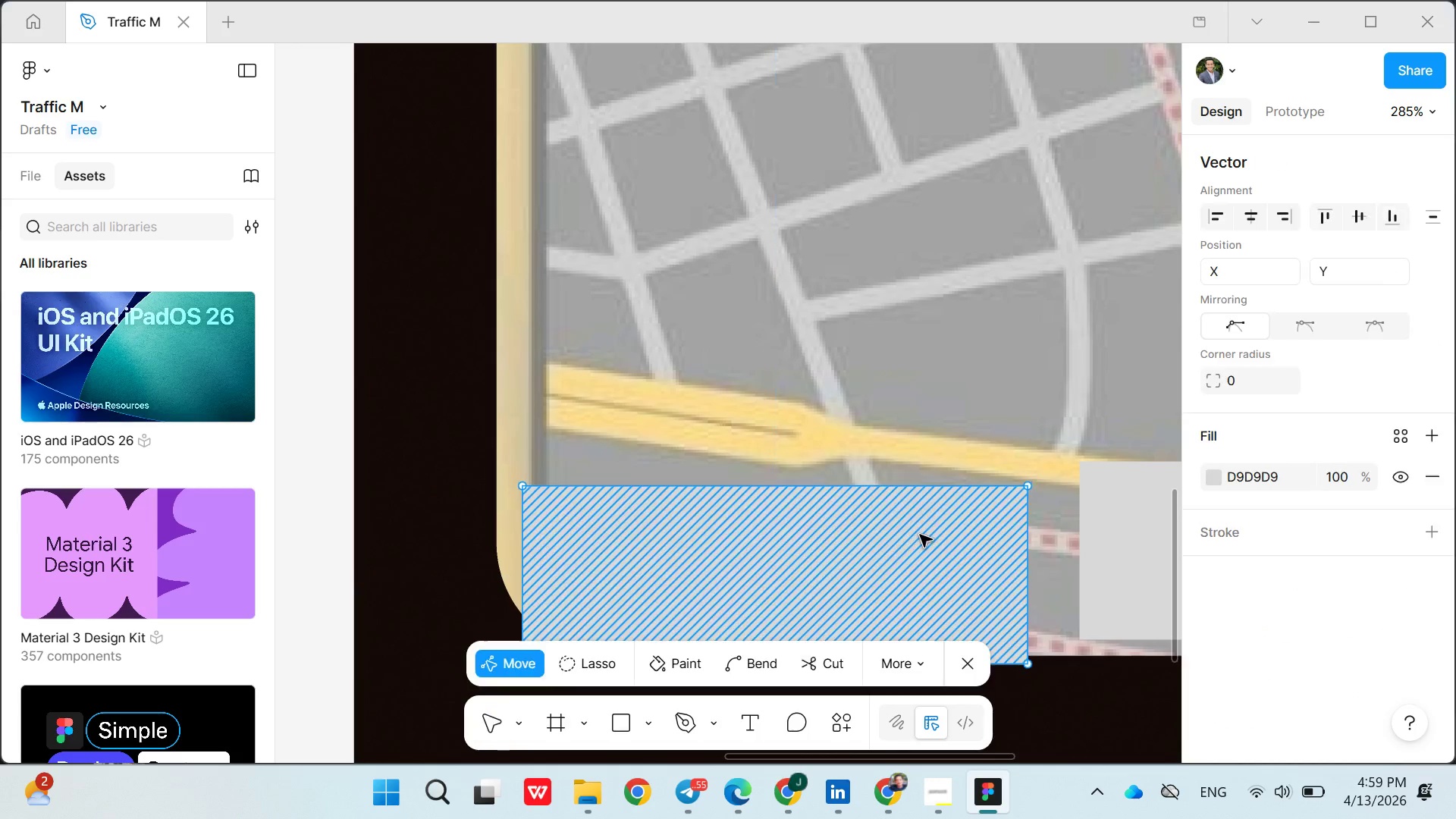 
triple_click([920, 544])
 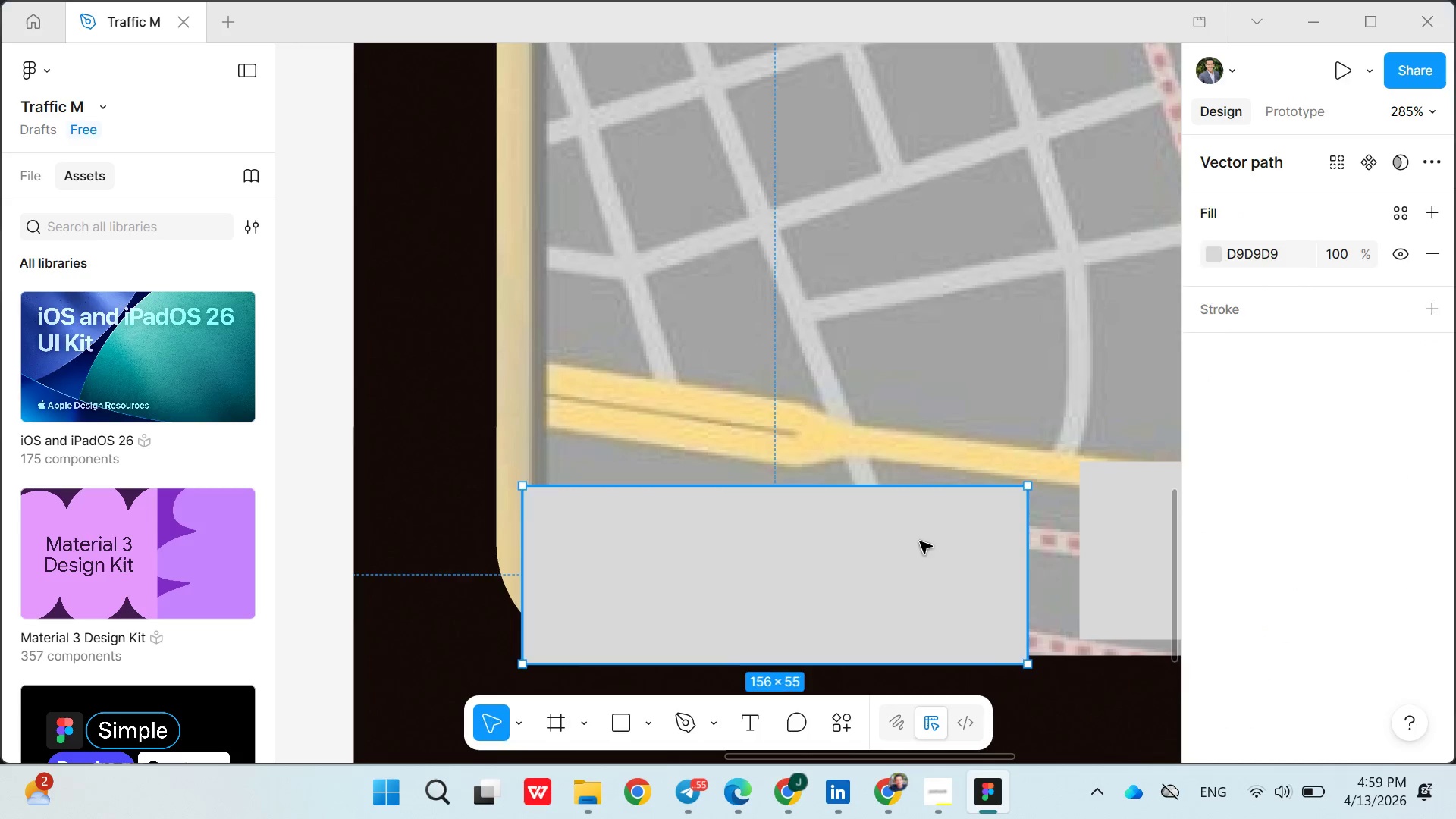 
triple_click([920, 544])
 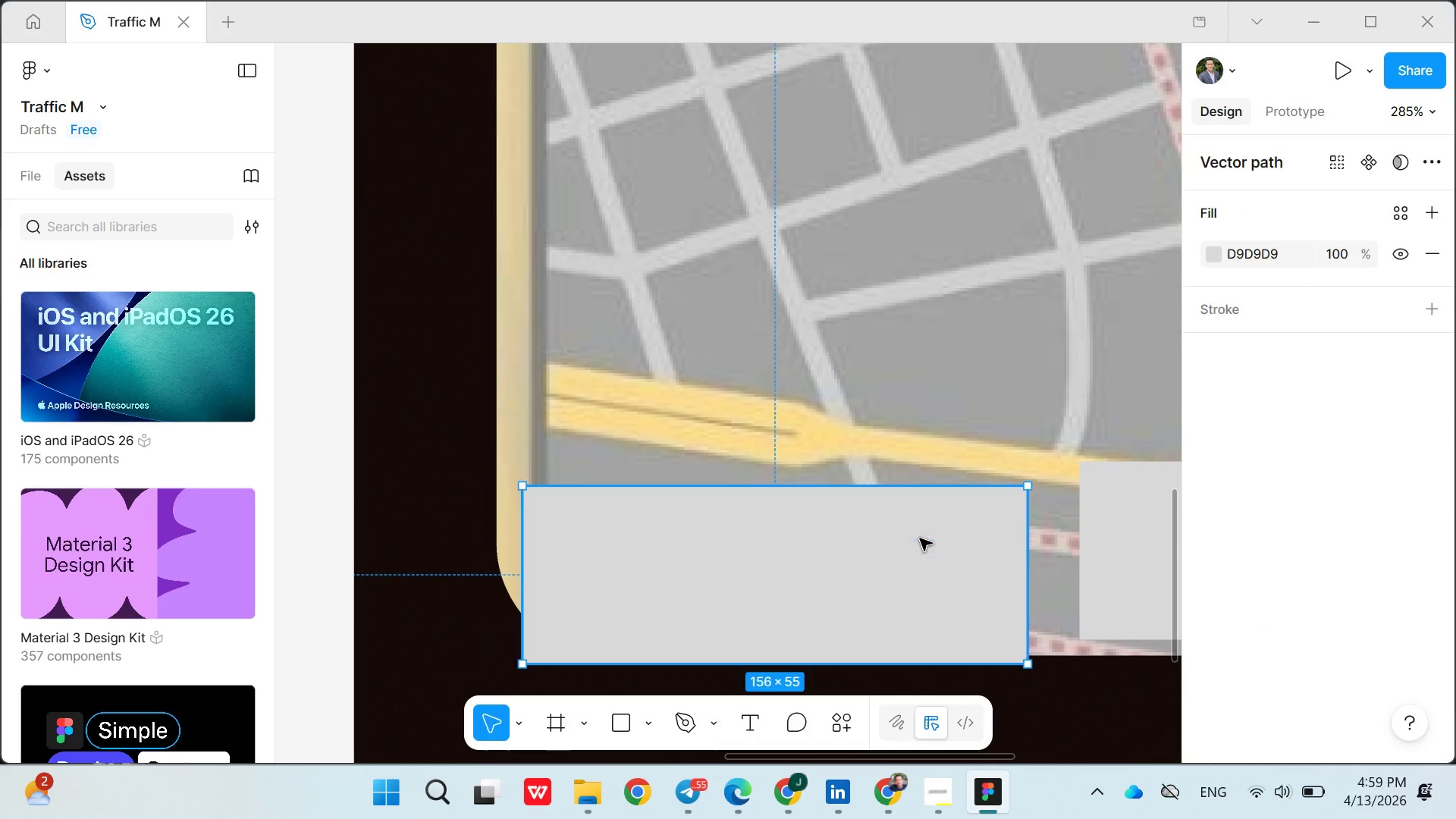 
triple_click([920, 538])
 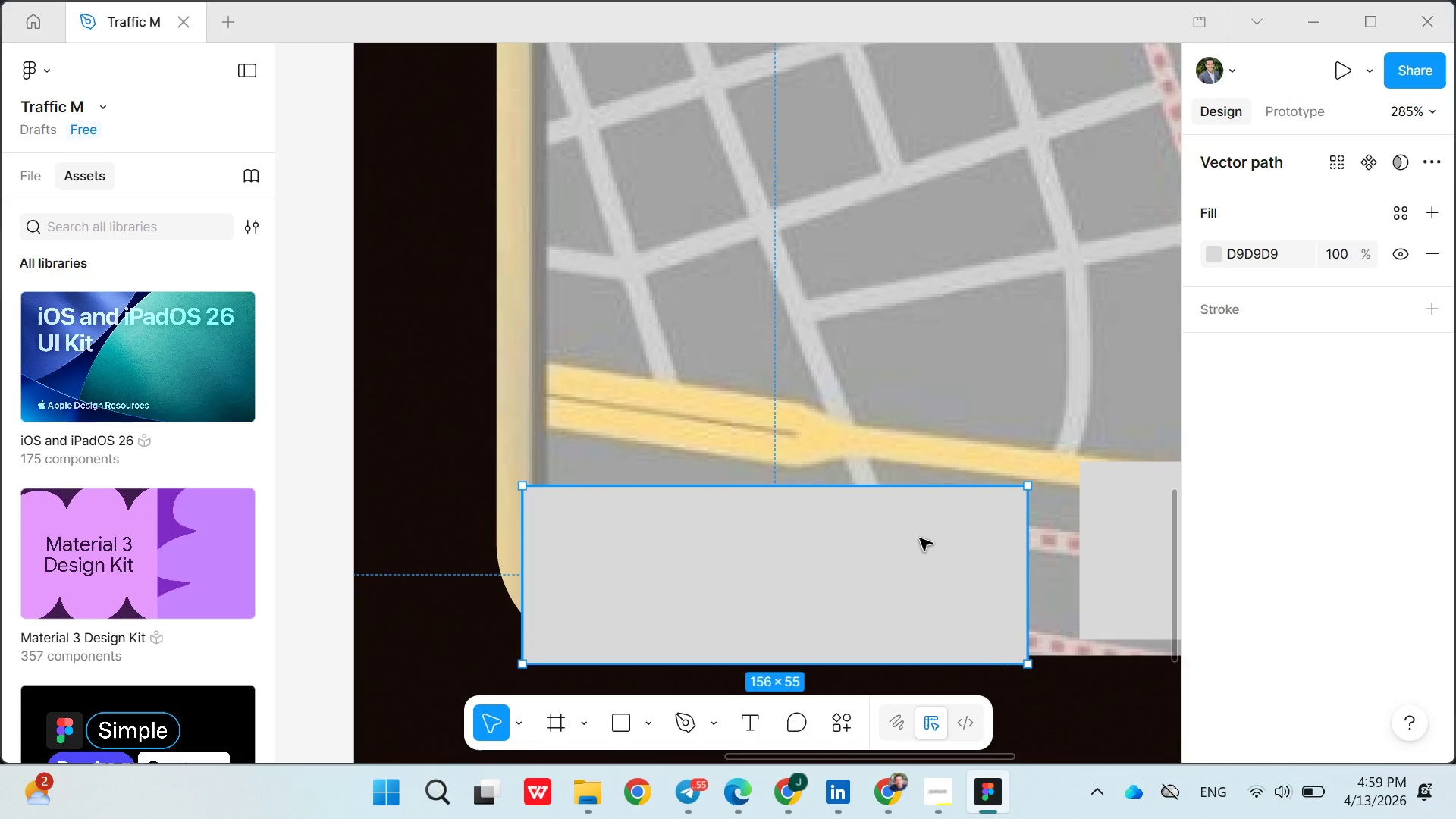 
triple_click([920, 538])
 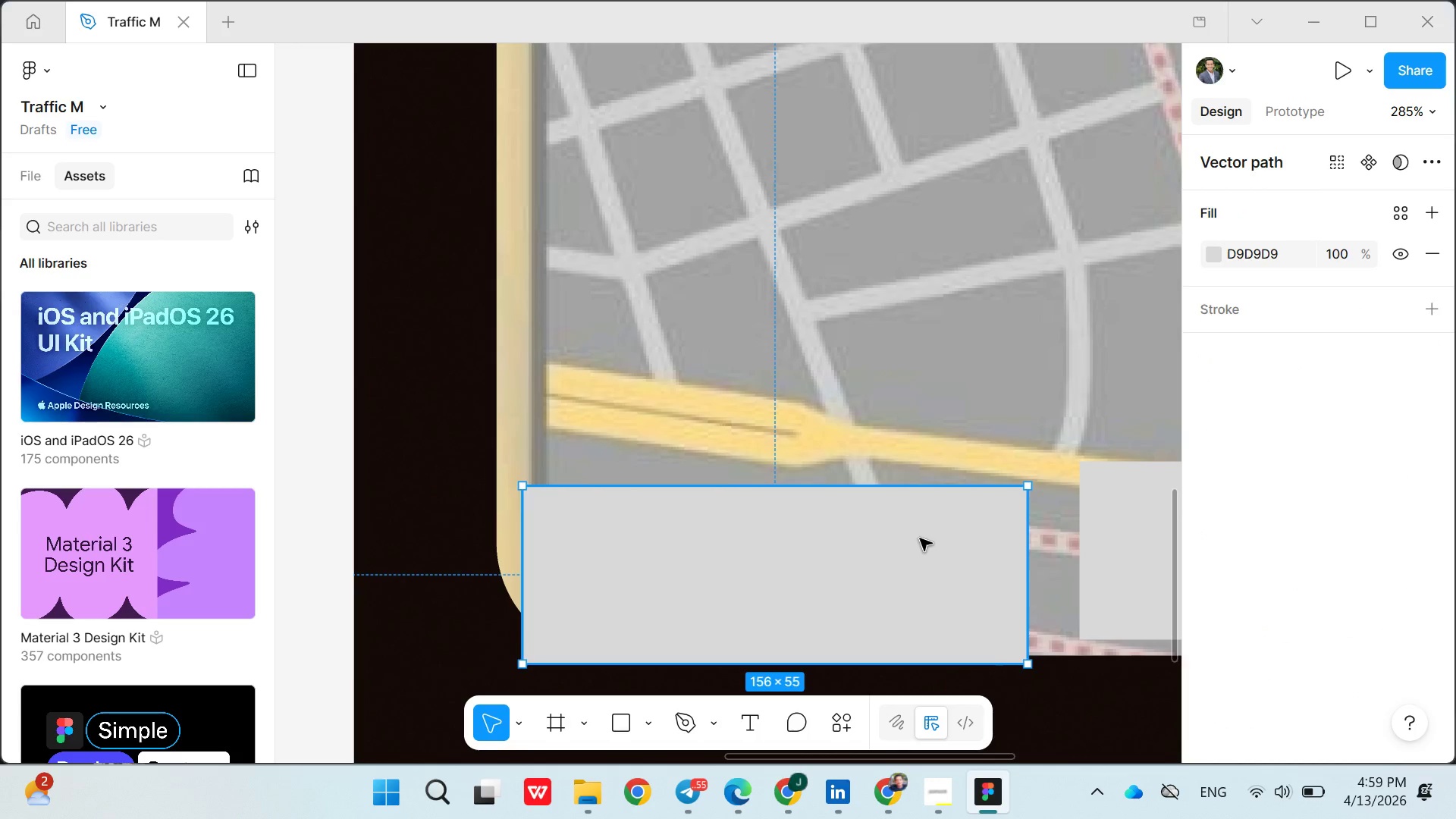 
triple_click([920, 538])
 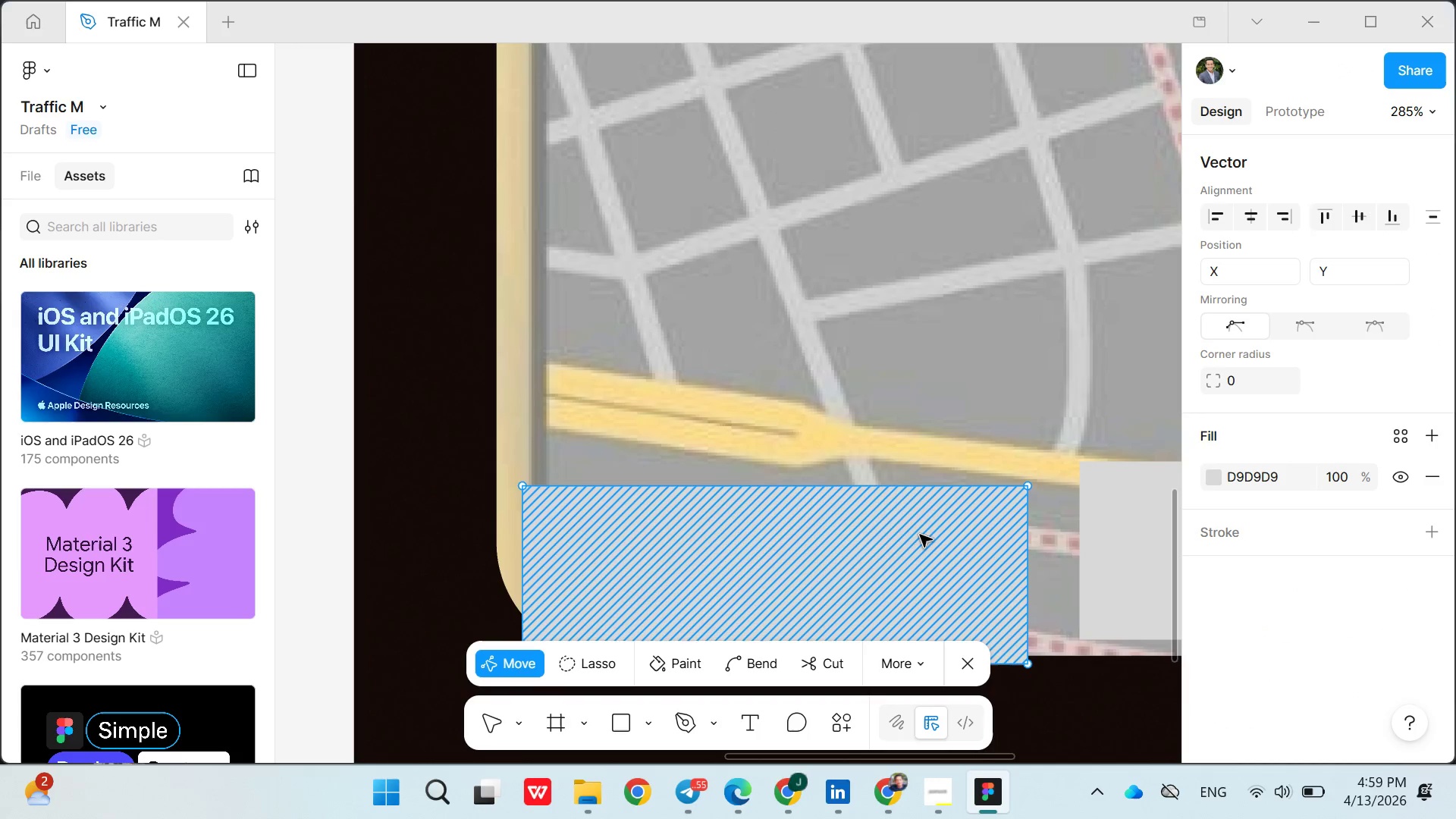 
triple_click([920, 538])
 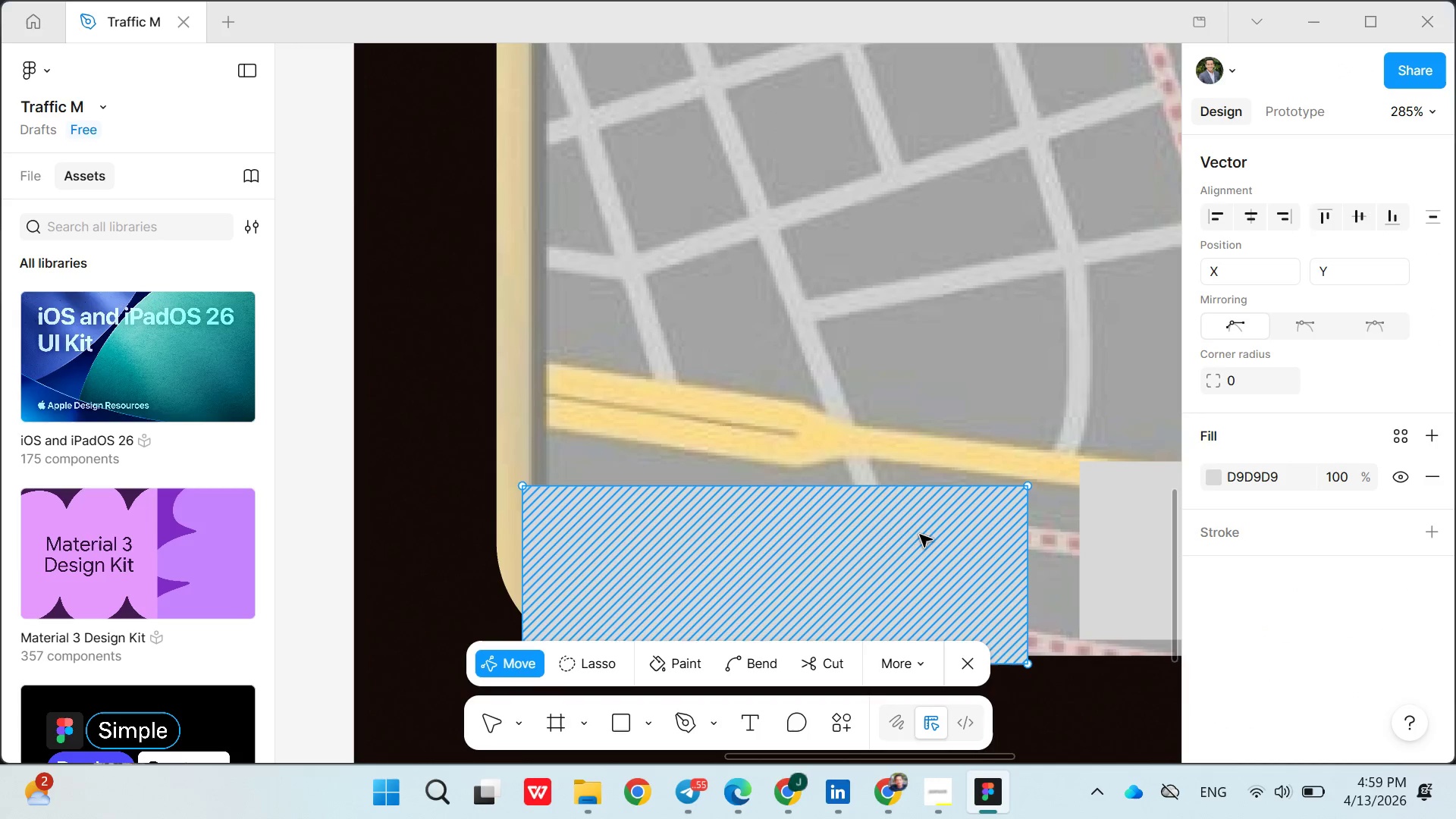 
triple_click([920, 538])
 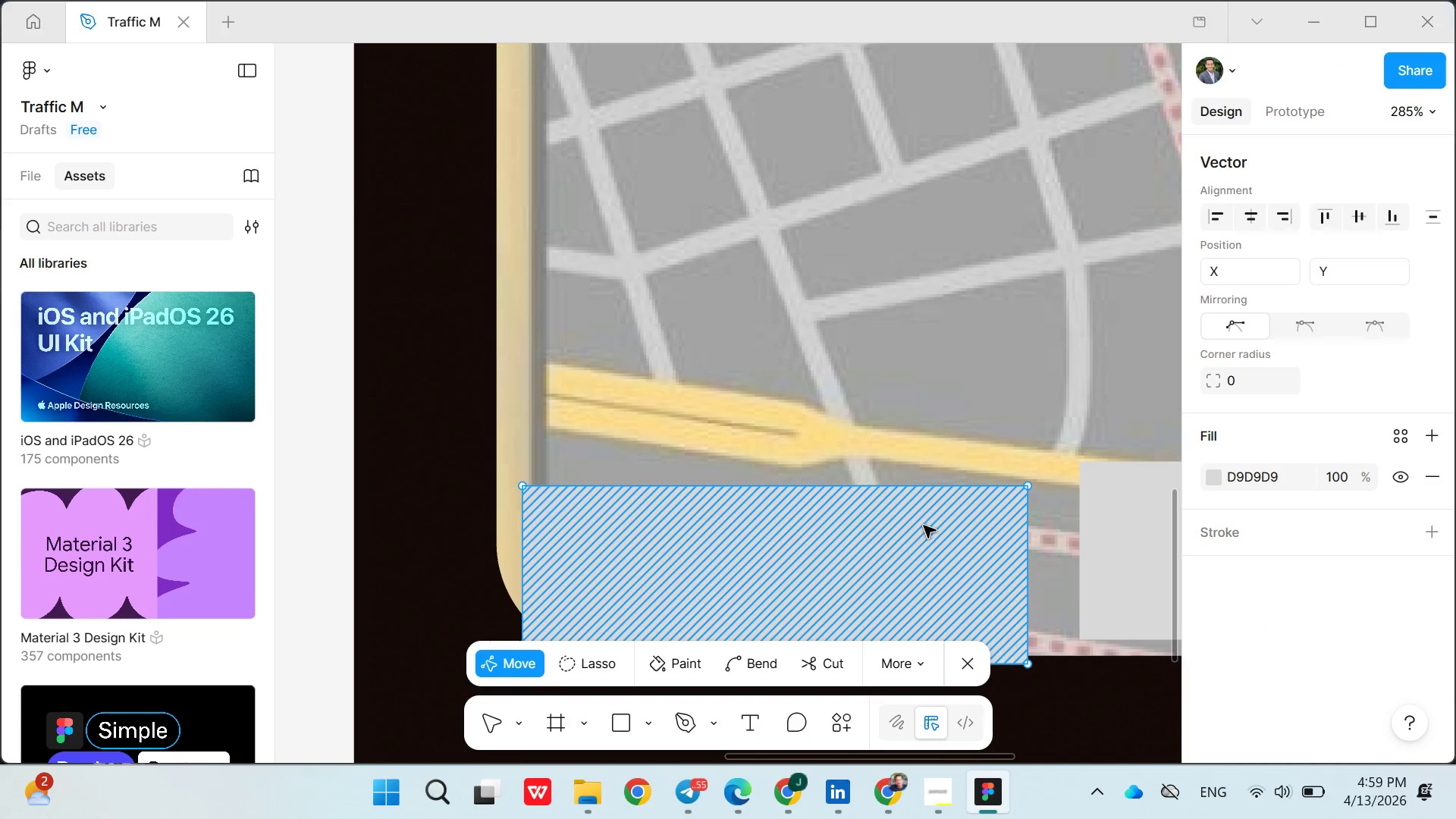 
triple_click([920, 538])
 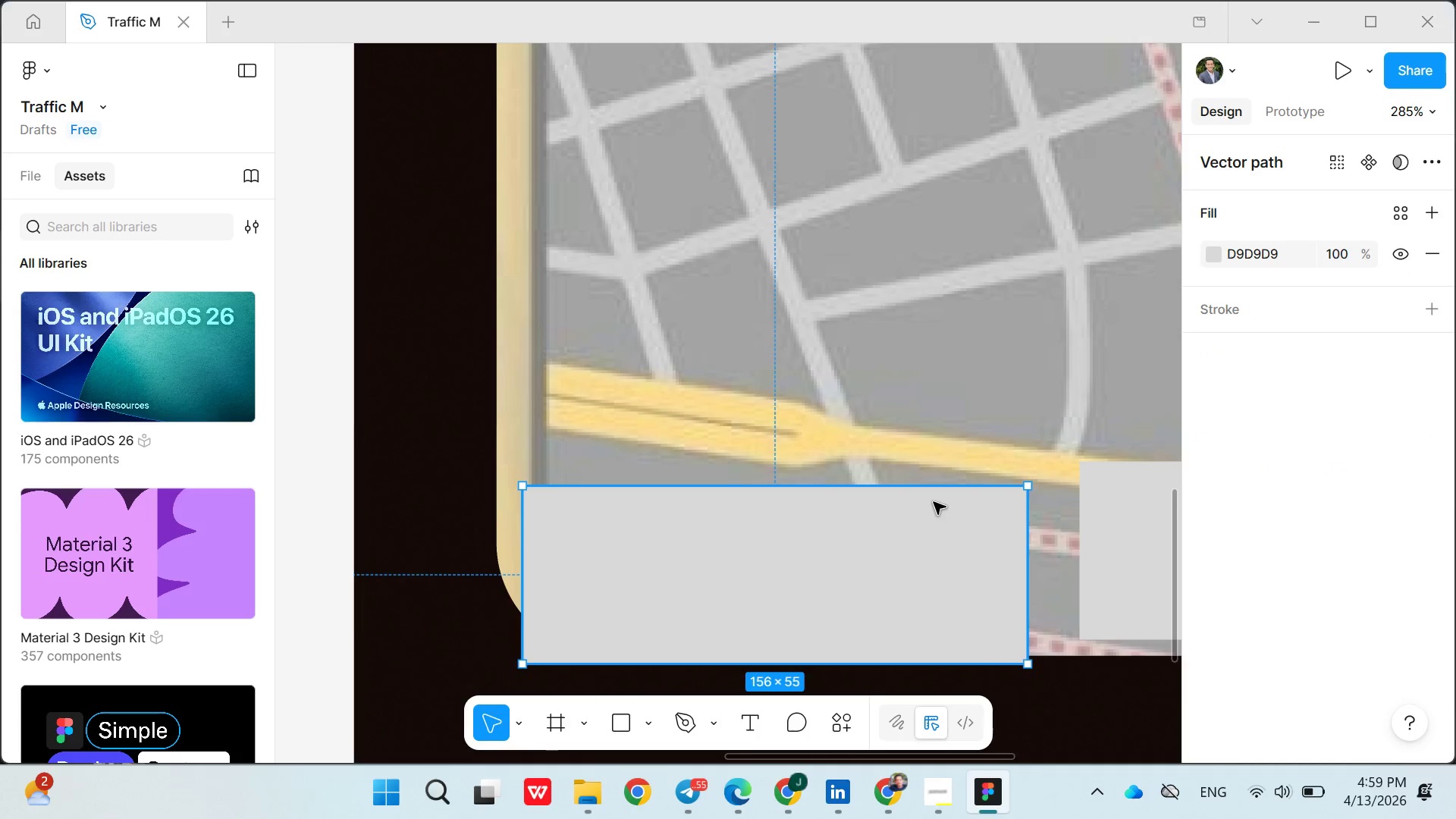 
triple_click([934, 502])
 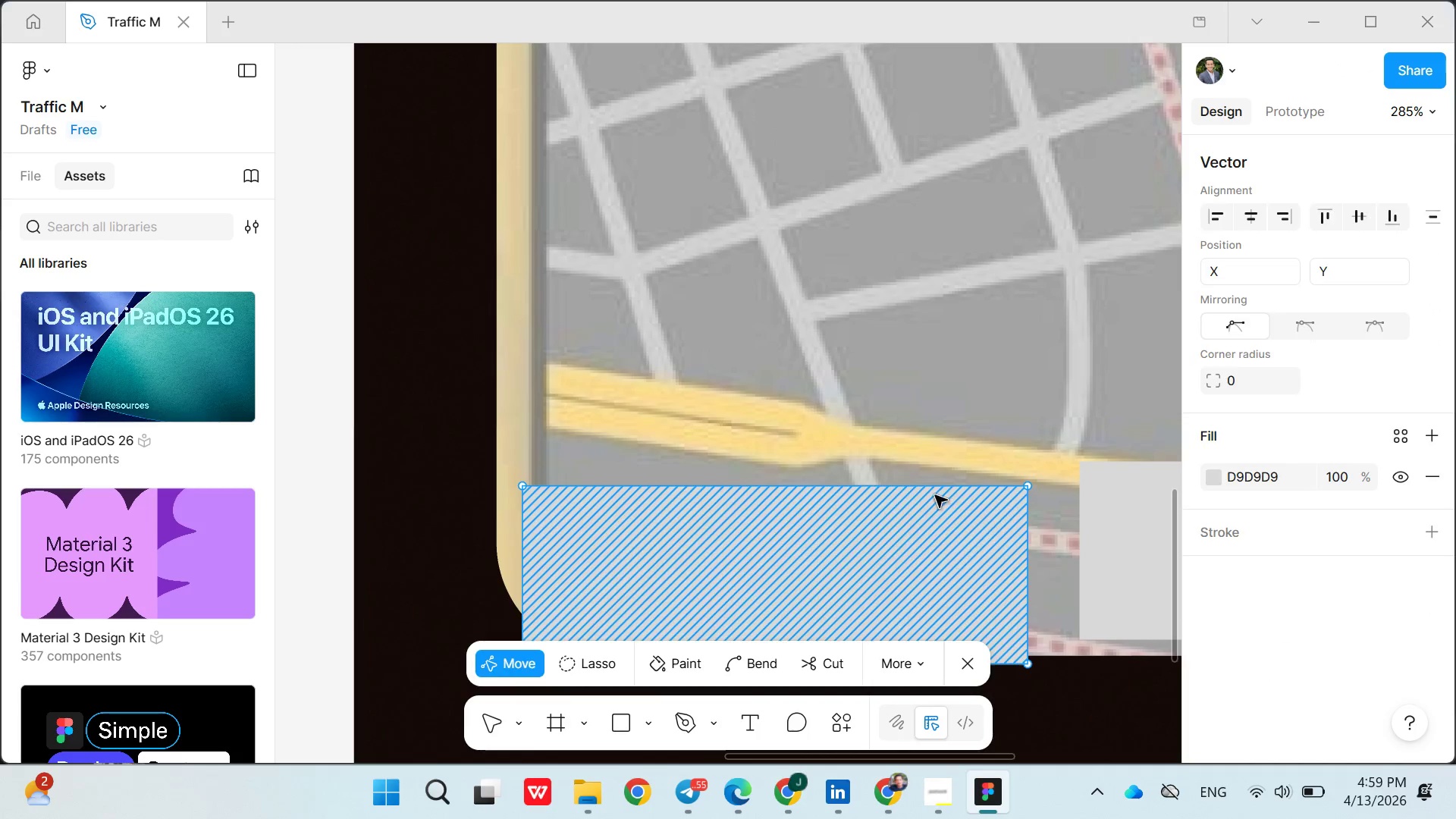 
triple_click([934, 499])
 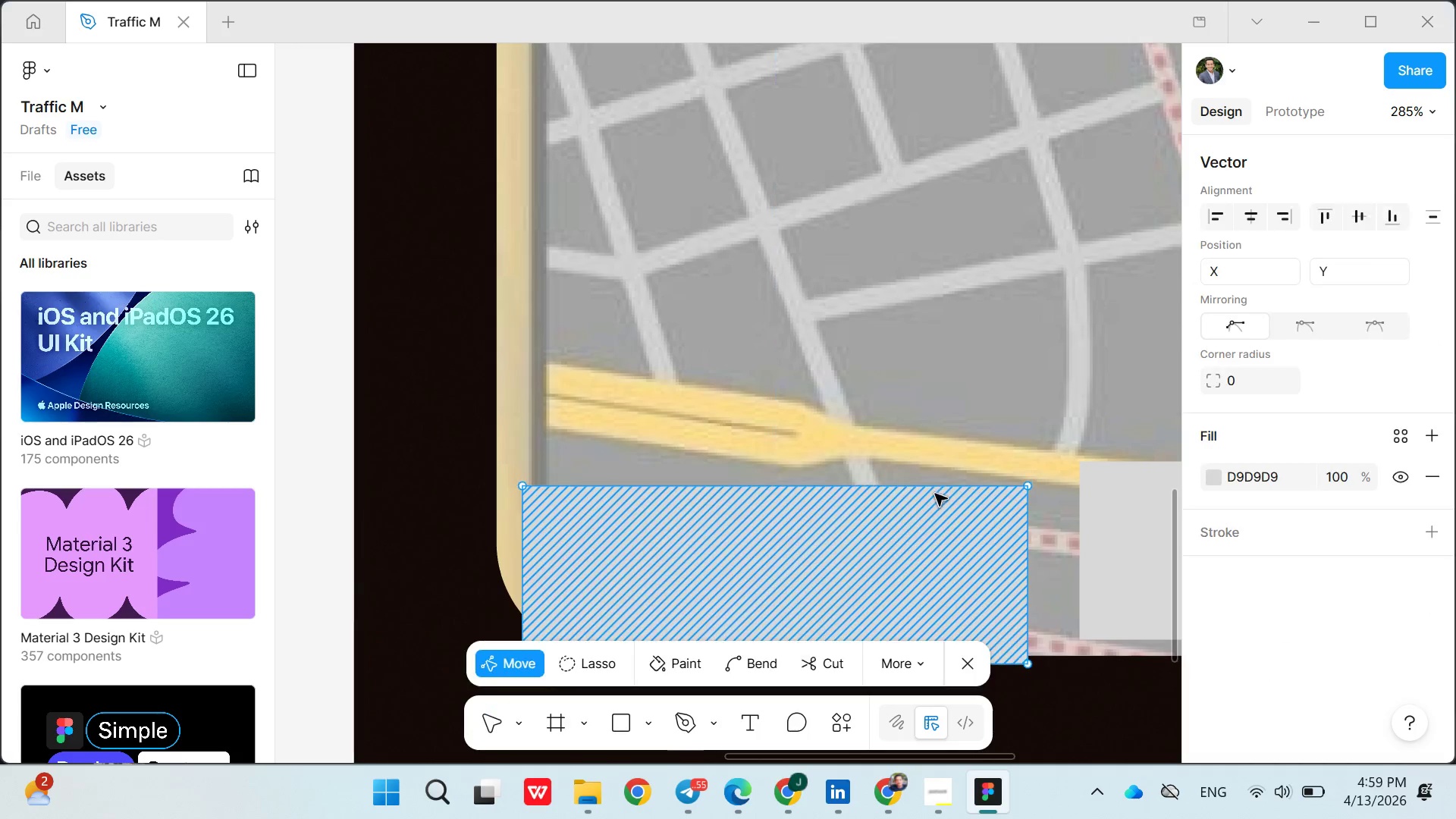 
triple_click([935, 494])
 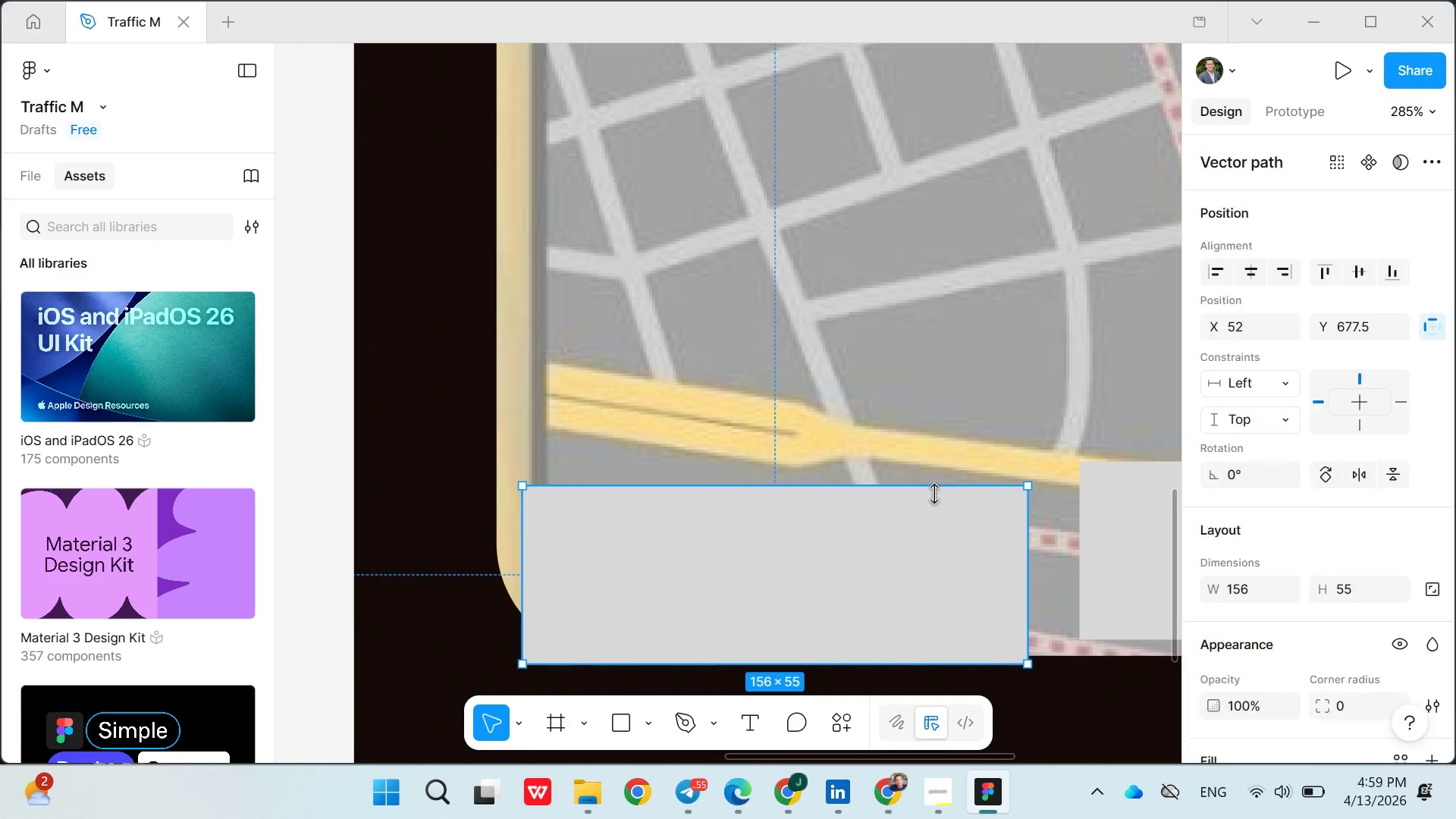 
triple_click([935, 494])
 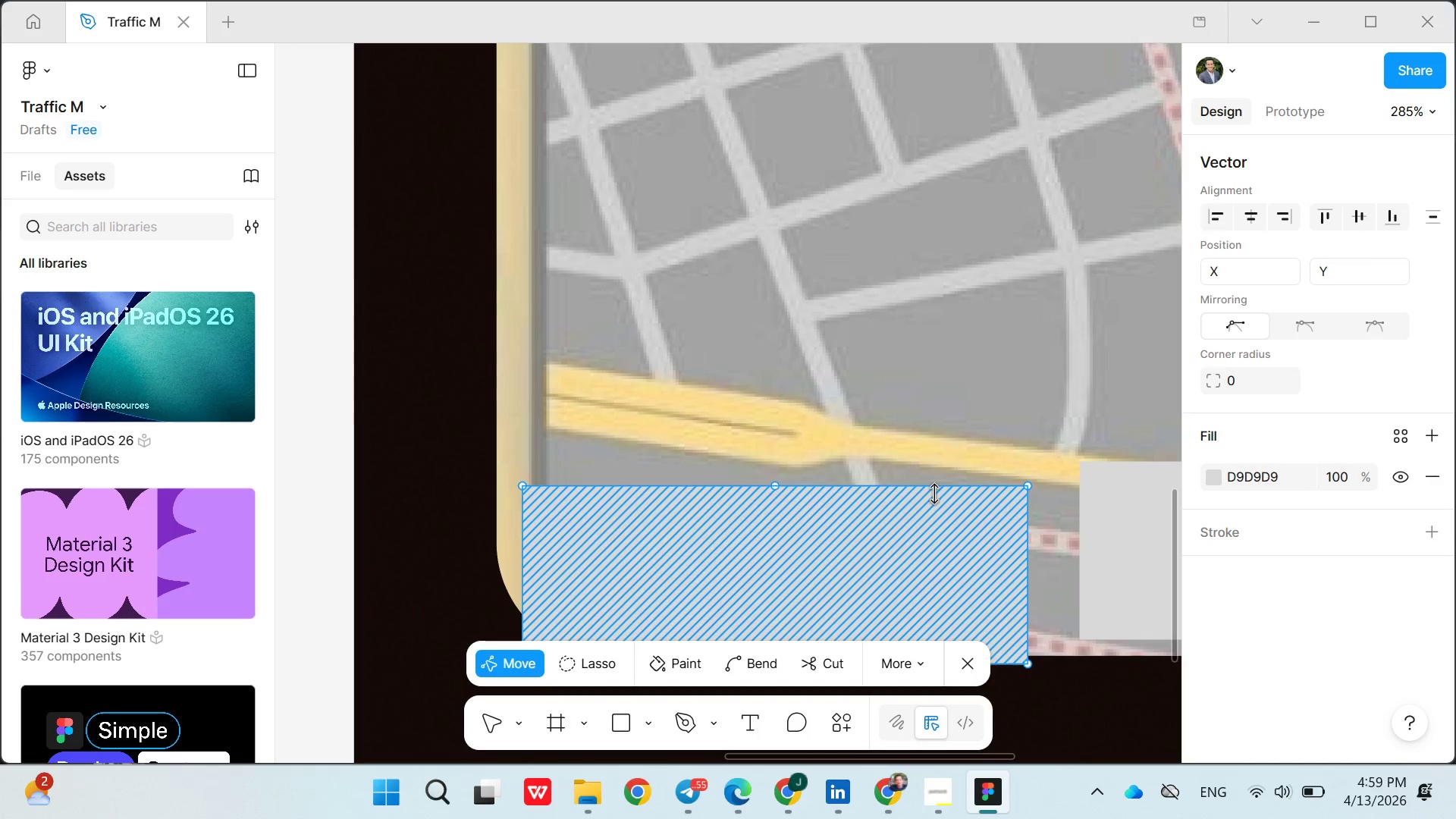 
triple_click([935, 494])
 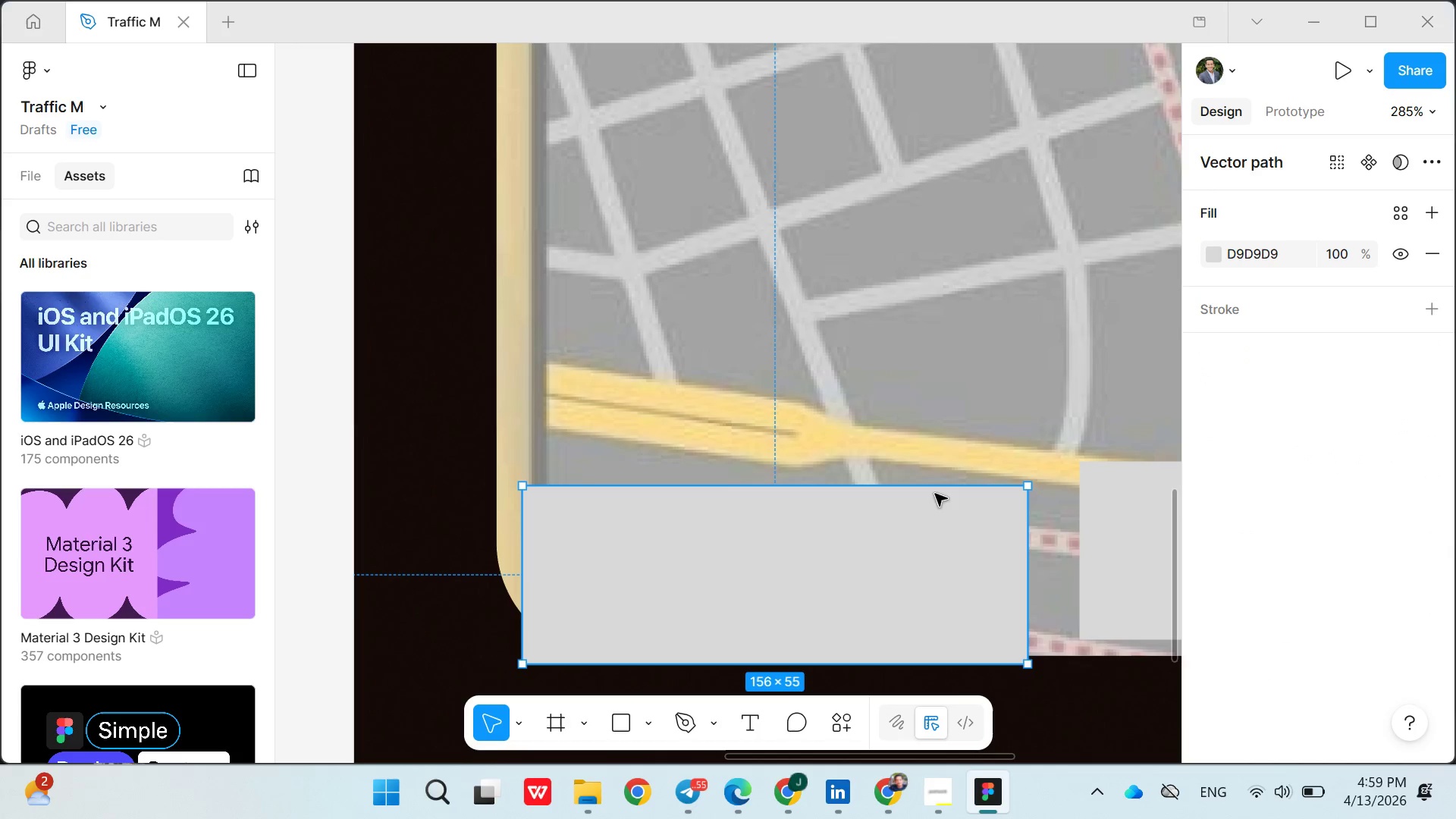 
triple_click([935, 494])
 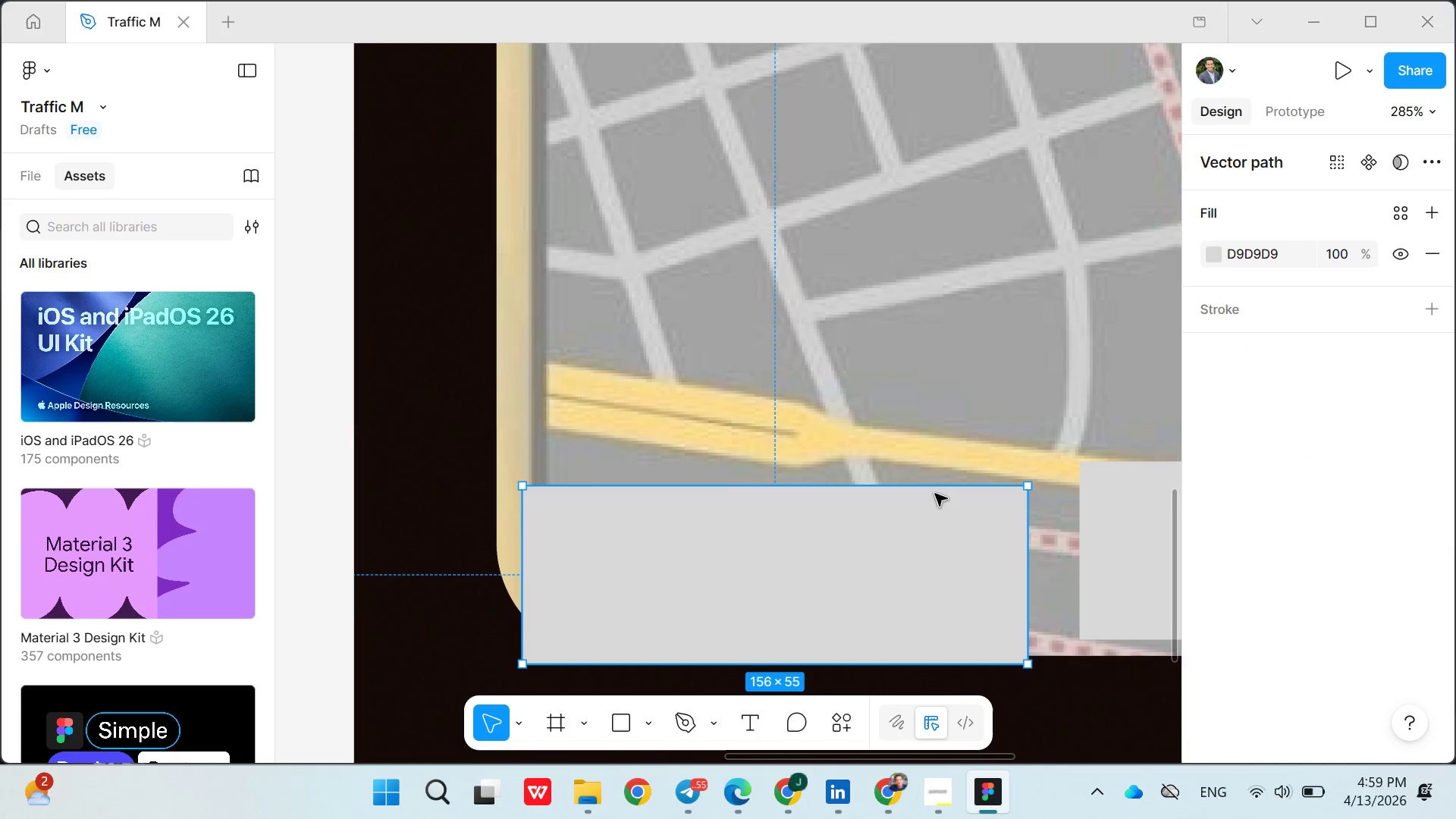 
triple_click([935, 494])
 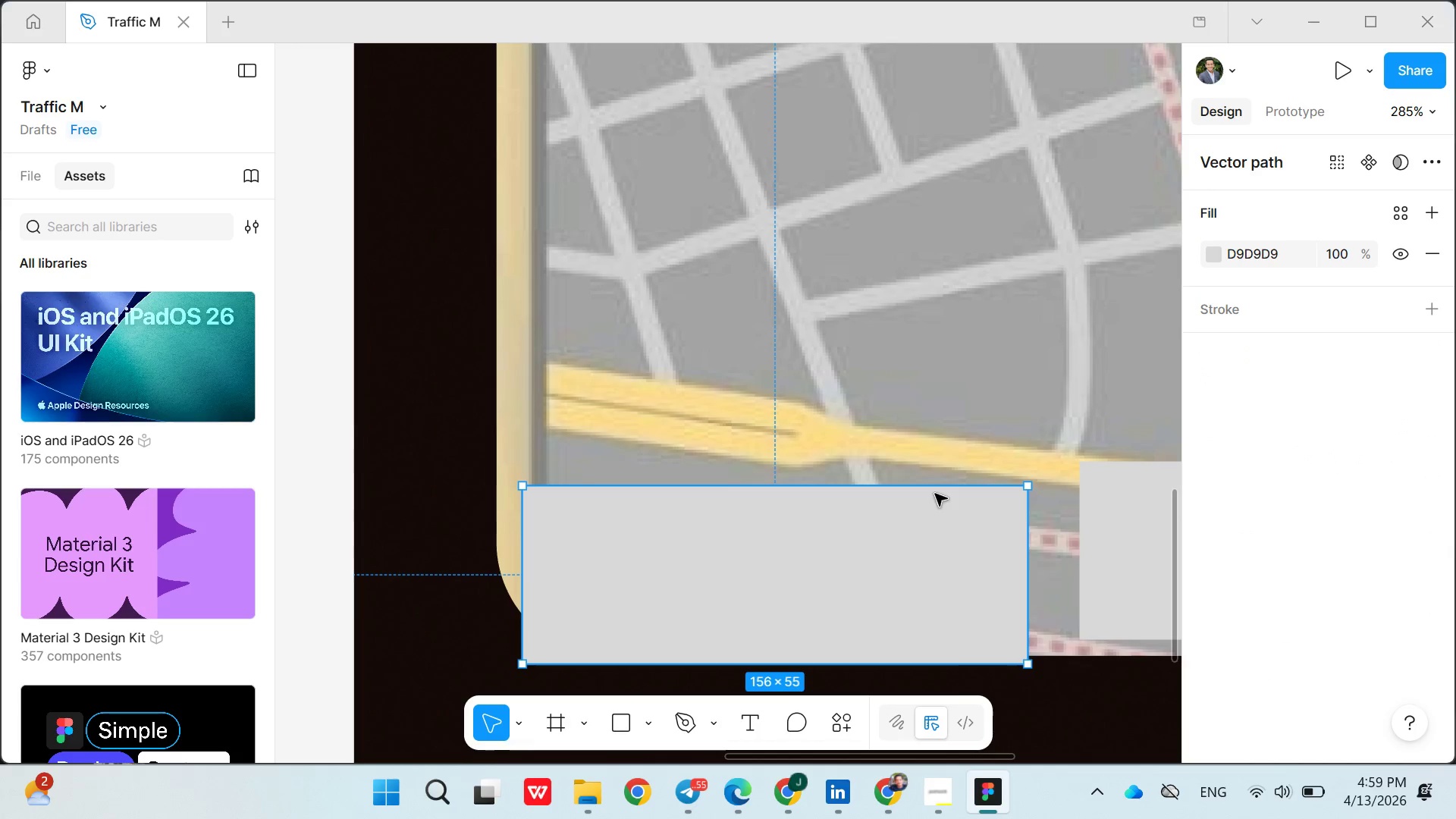 
triple_click([935, 494])
 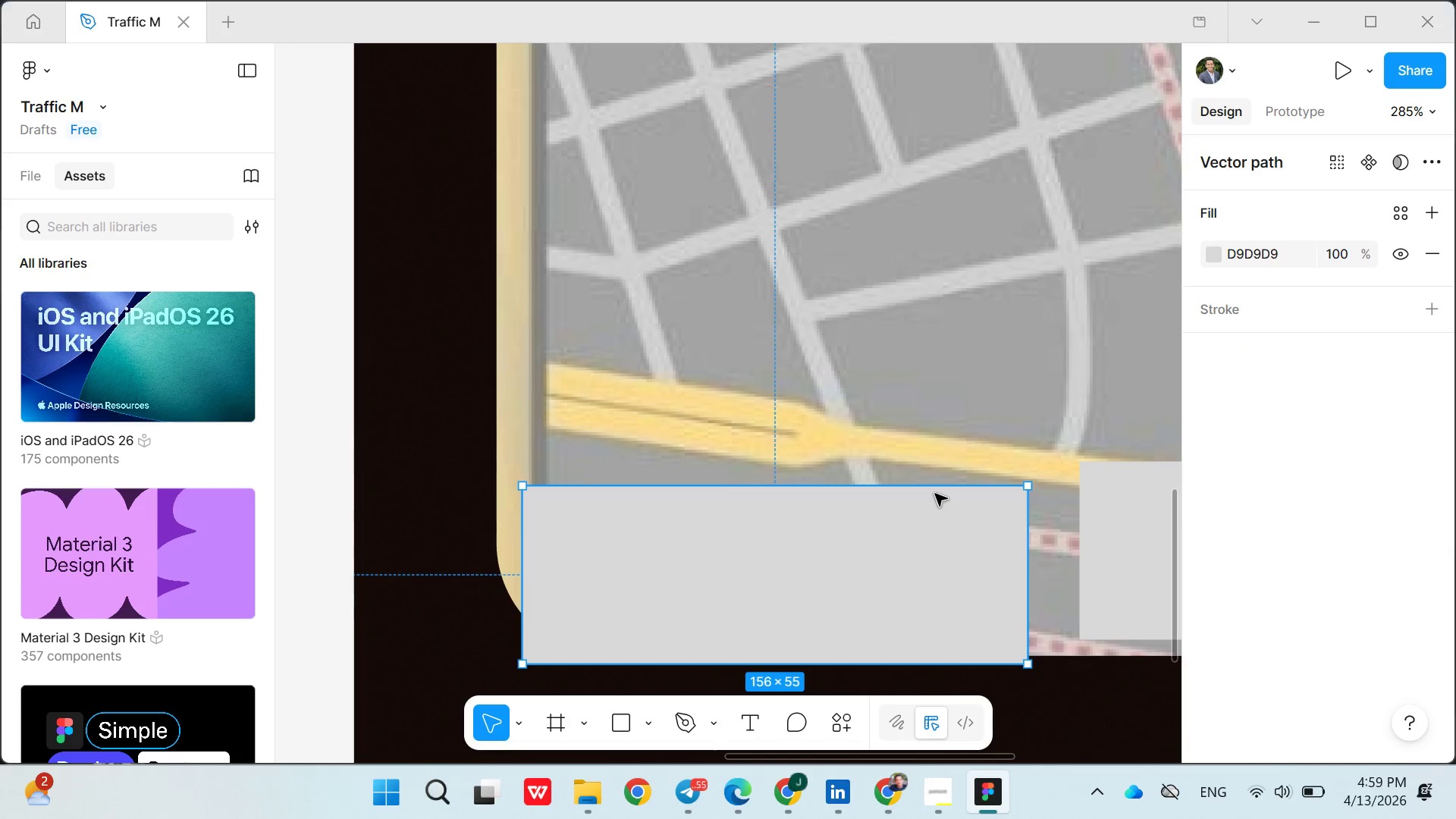 
triple_click([935, 494])
 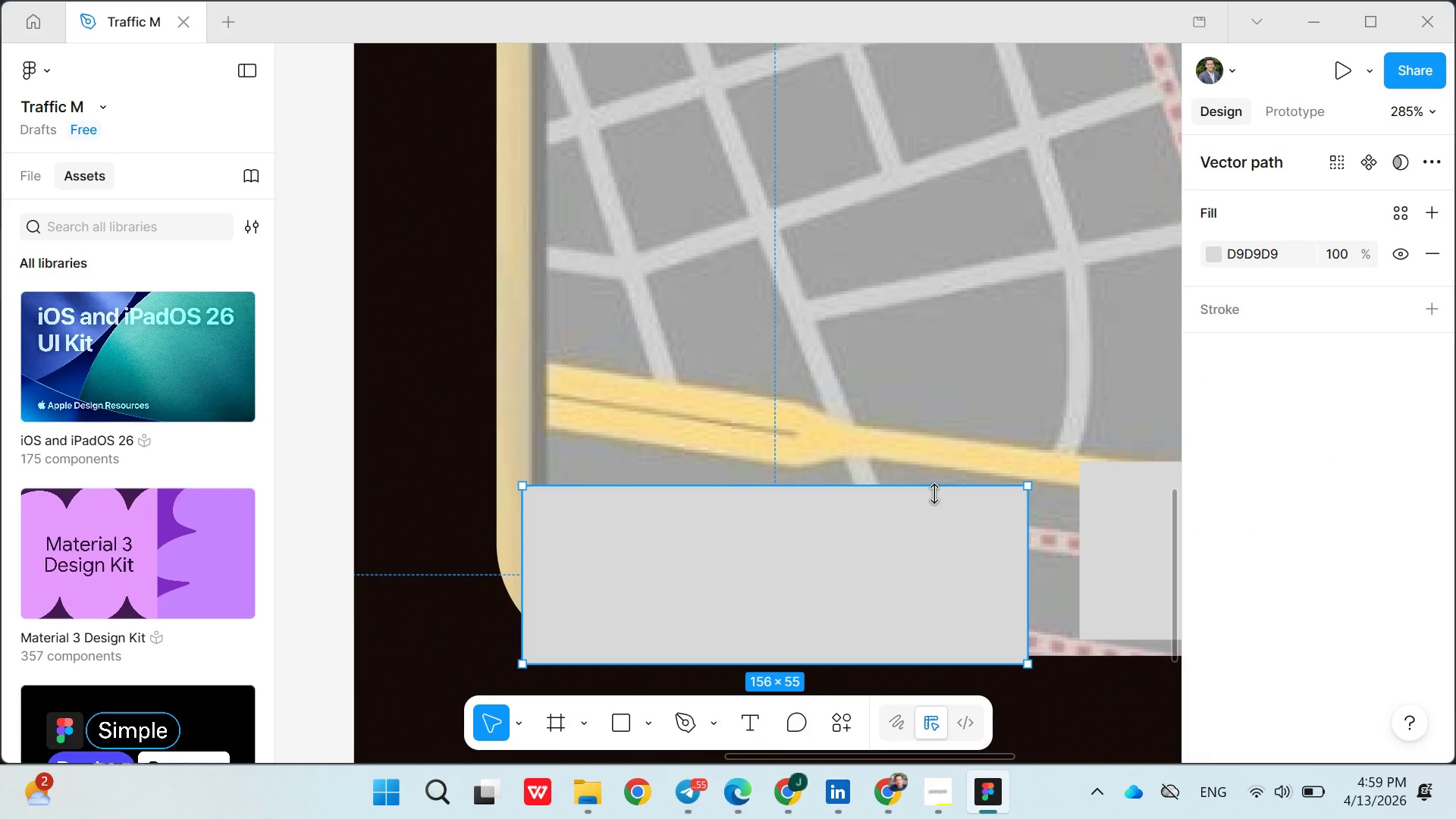 
triple_click([935, 494])
 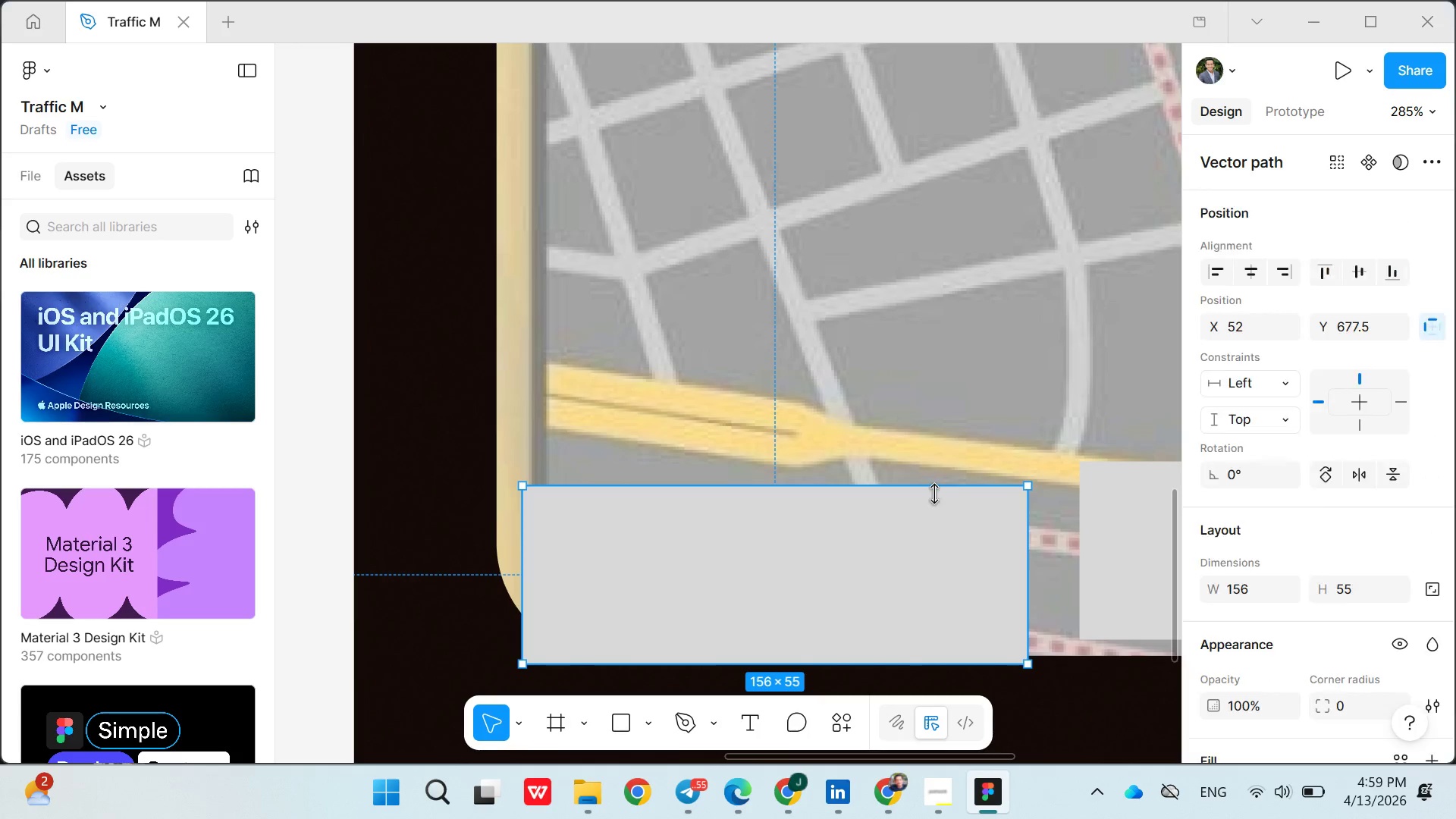 
triple_click([935, 494])
 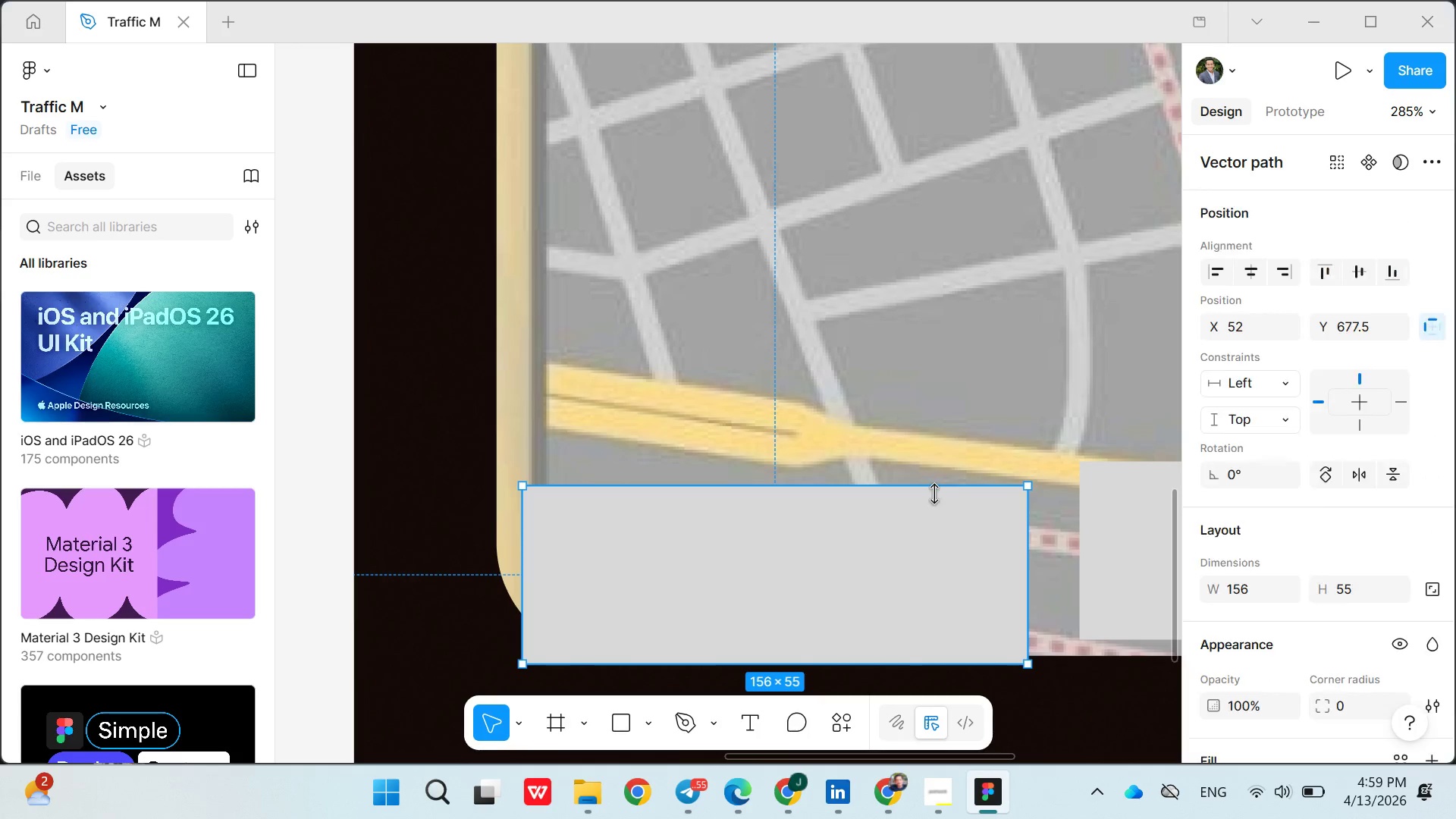 
triple_click([935, 494])
 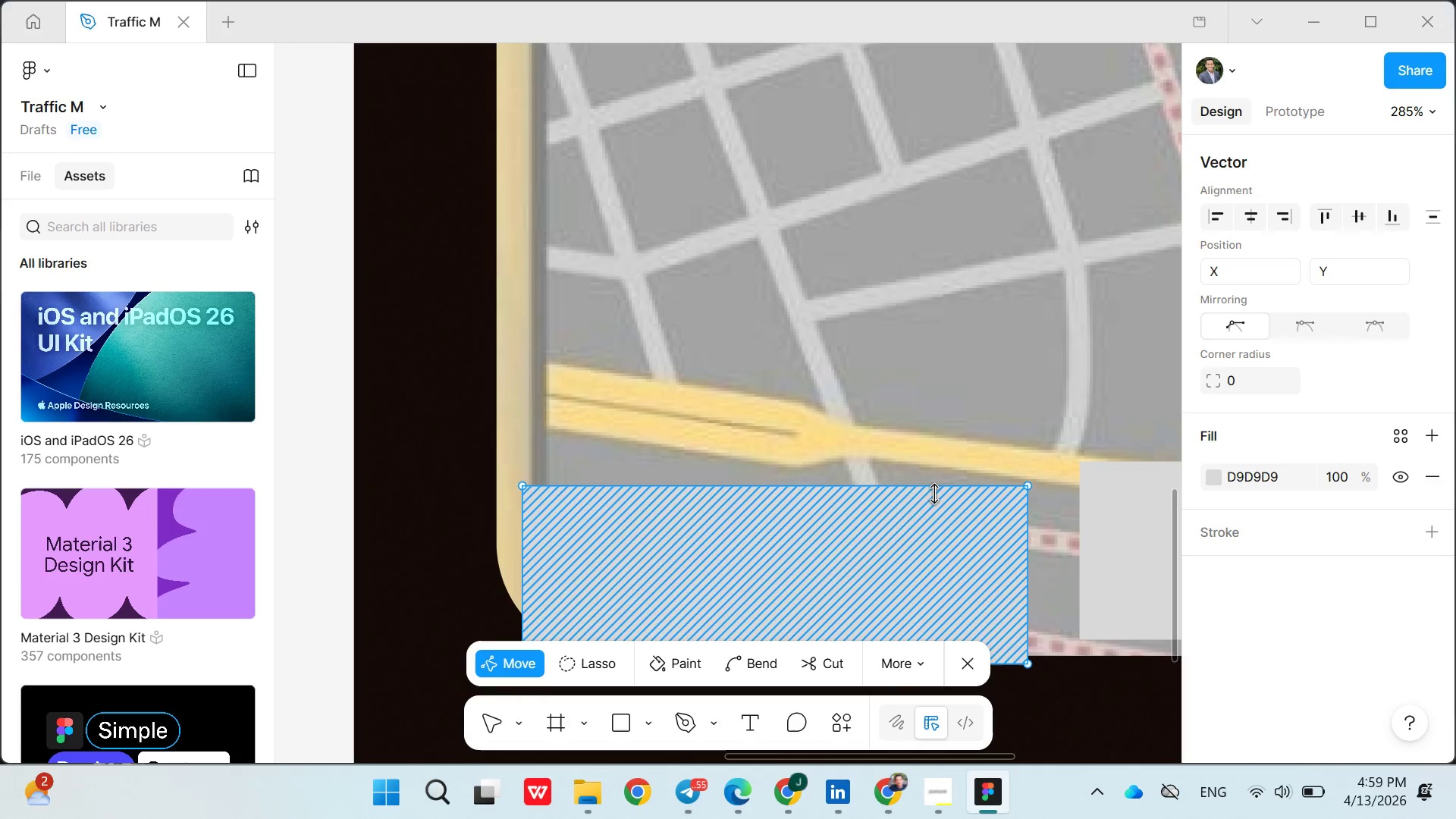 
left_click([935, 494])
 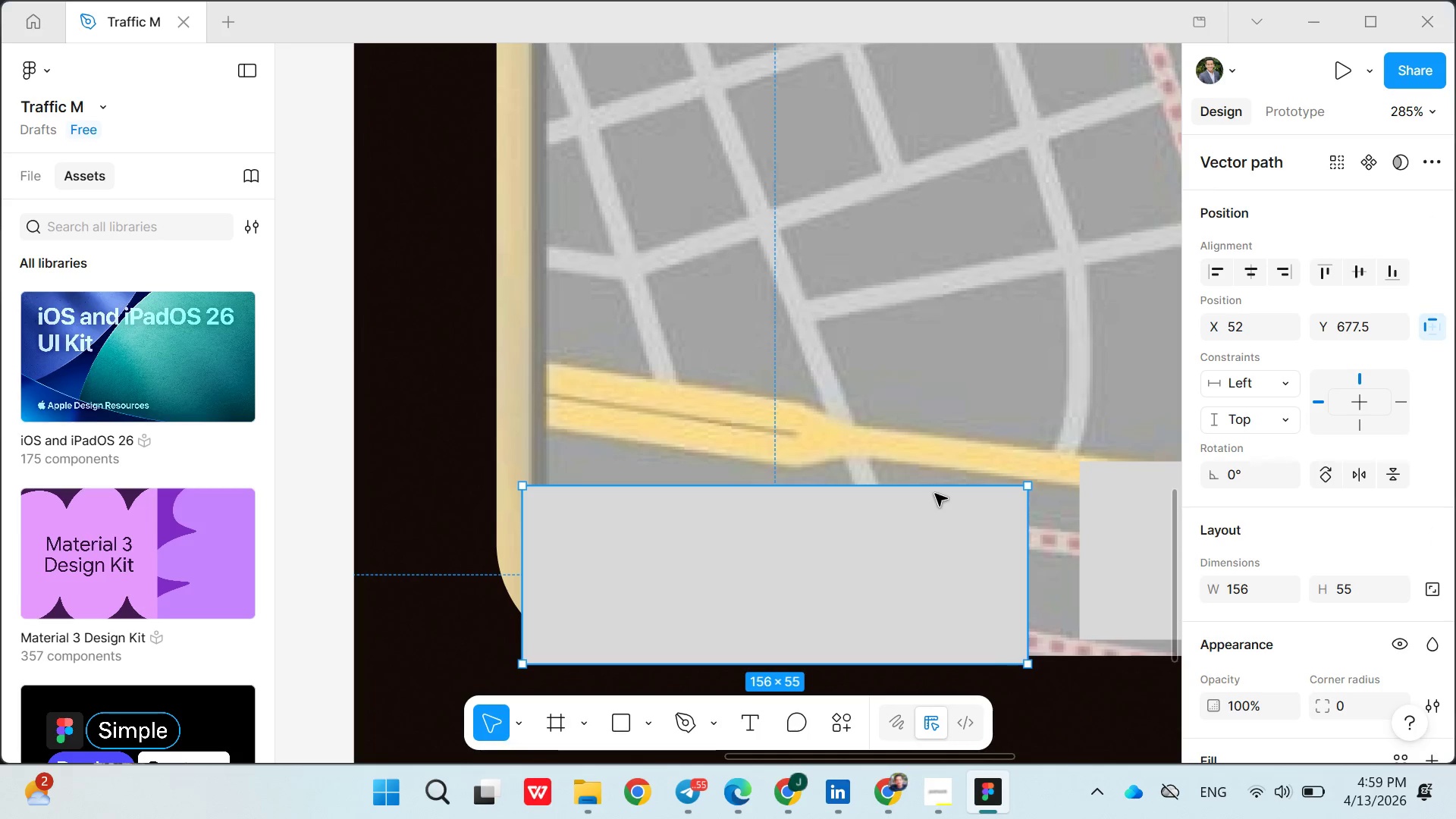 
double_click([935, 494])
 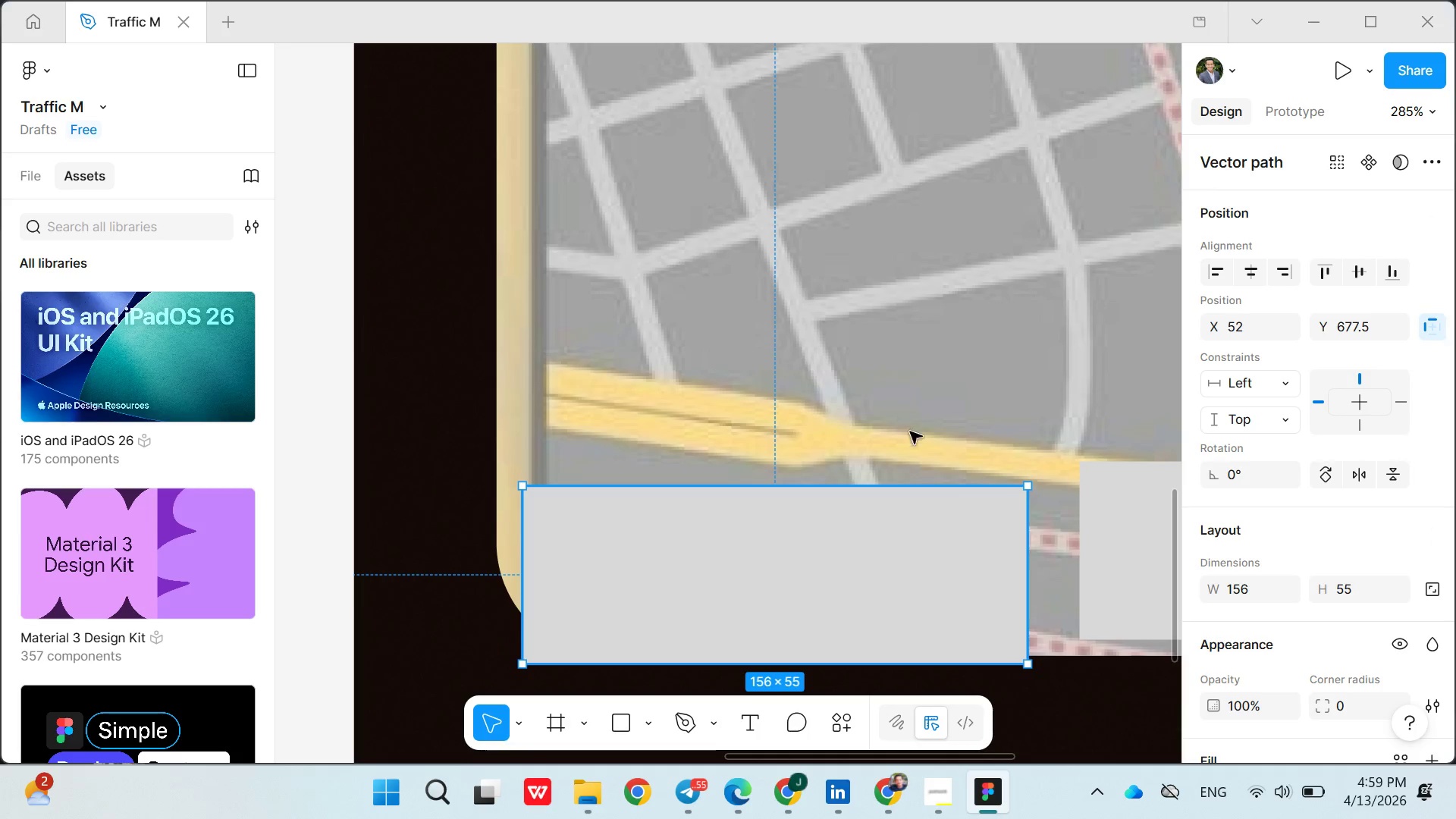 
triple_click([935, 494])
 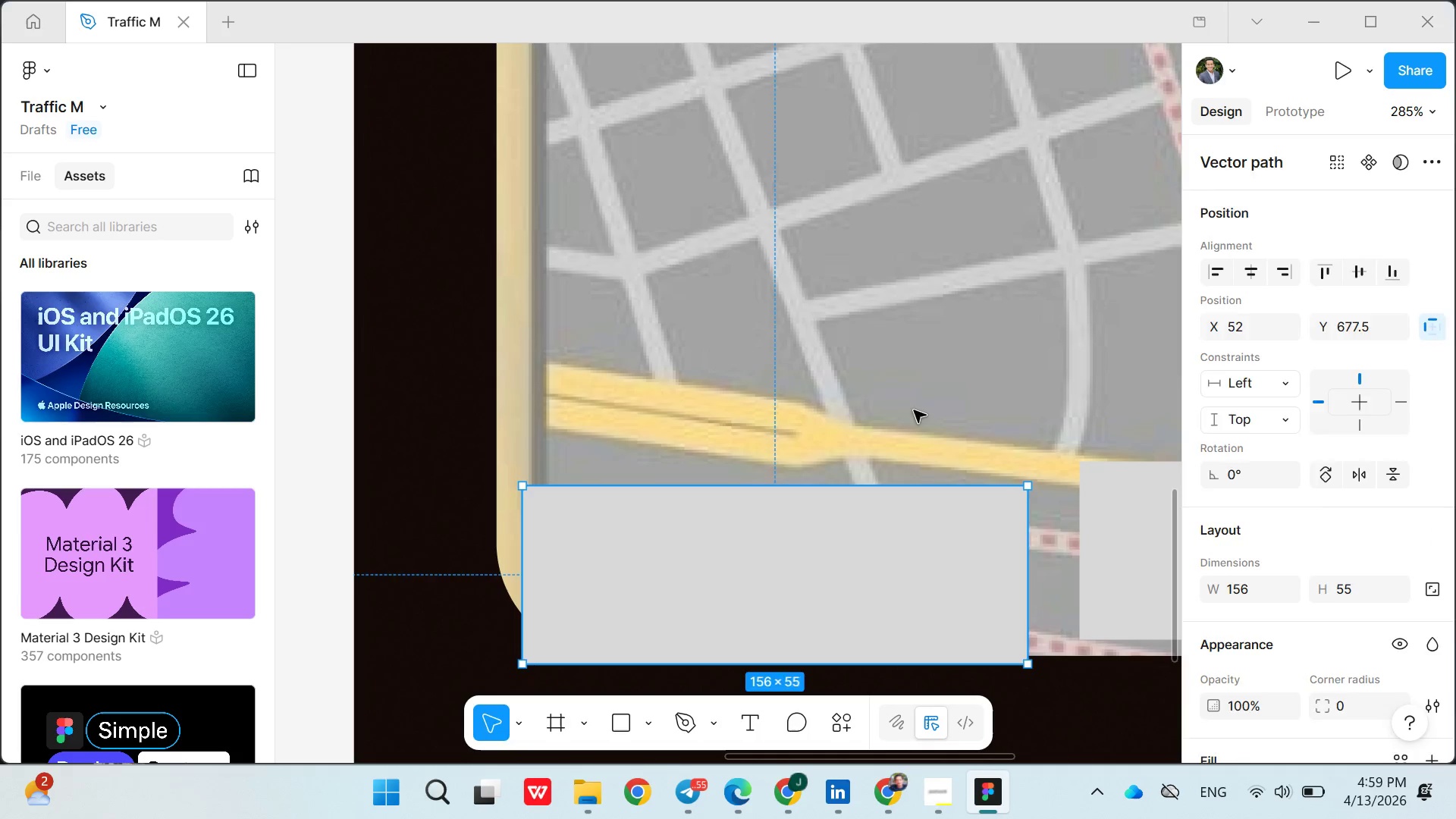 
left_click_drag(start_coordinate=[935, 494], to_coordinate=[914, 409])
 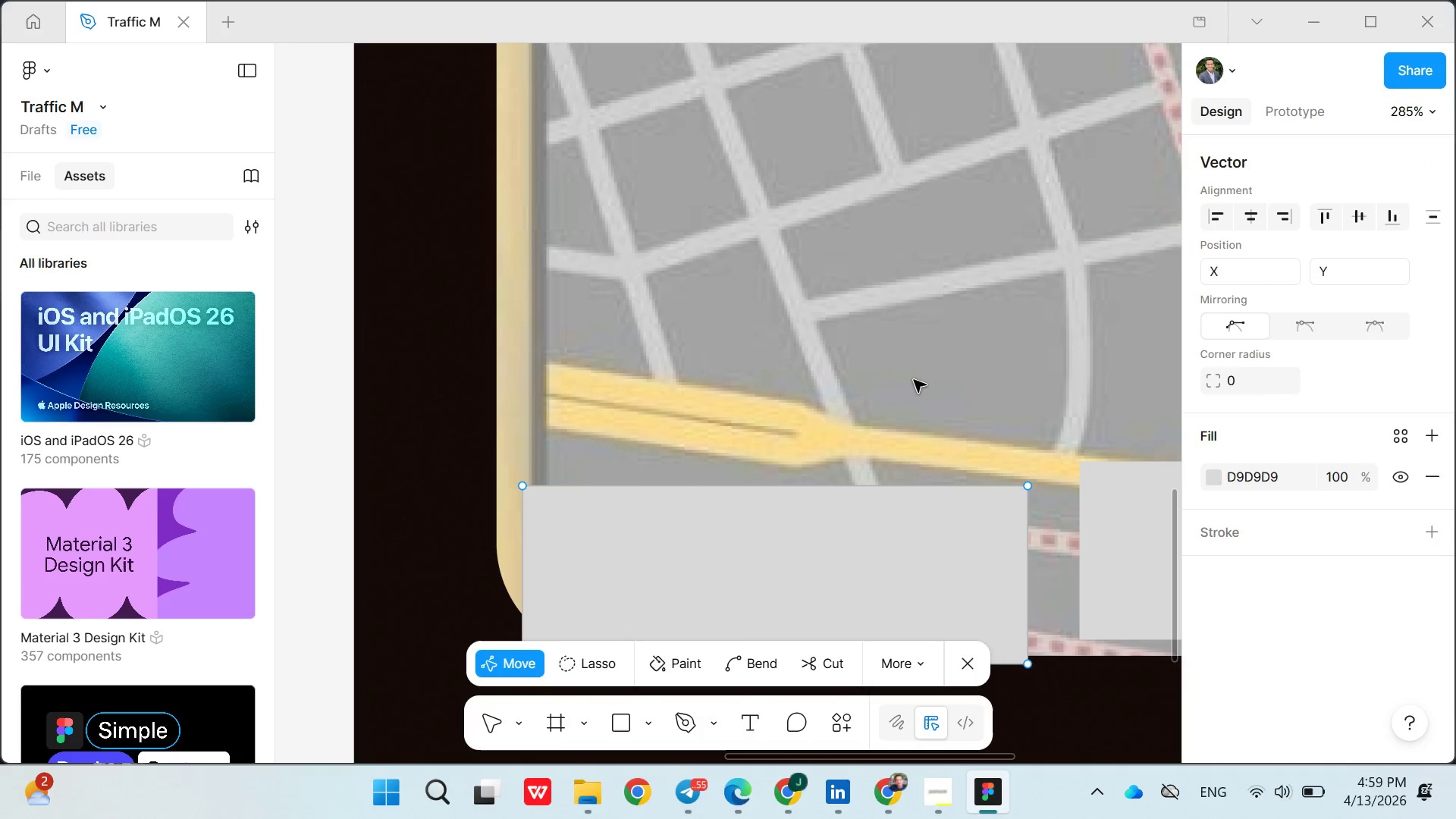 
left_click_drag(start_coordinate=[914, 403], to_coordinate=[914, 397])
 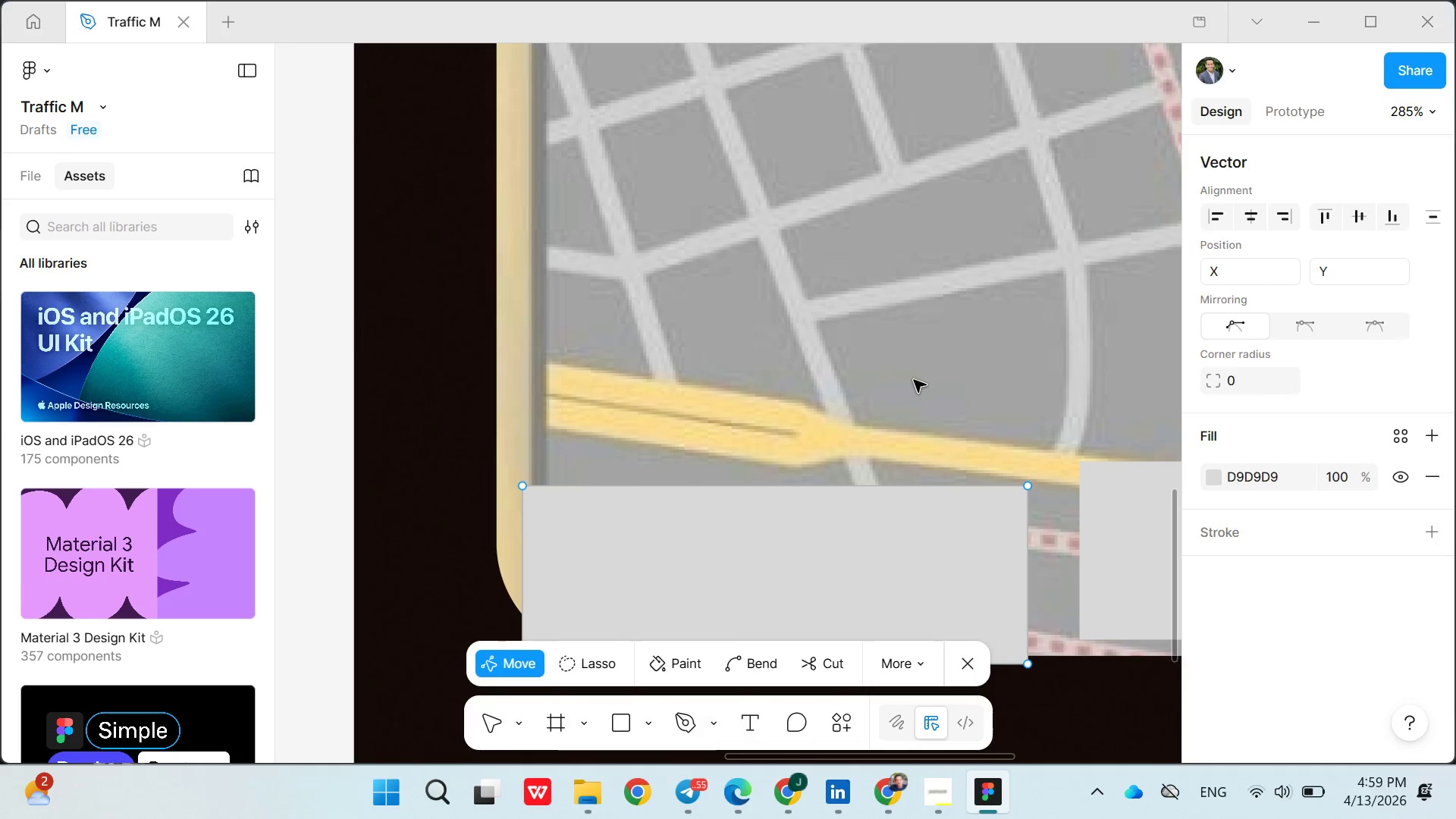 
triple_click([914, 380])
 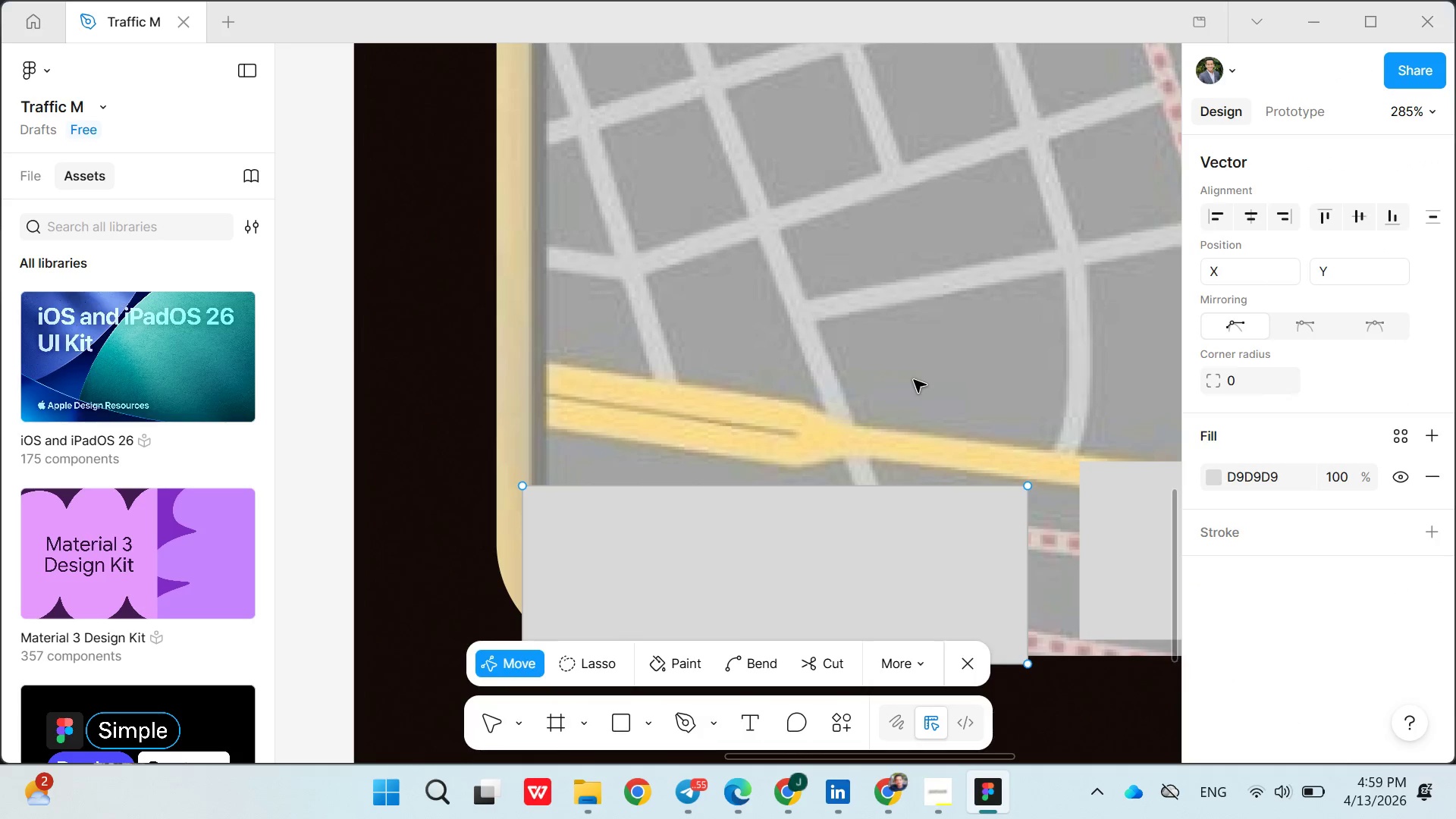 
triple_click([914, 380])
 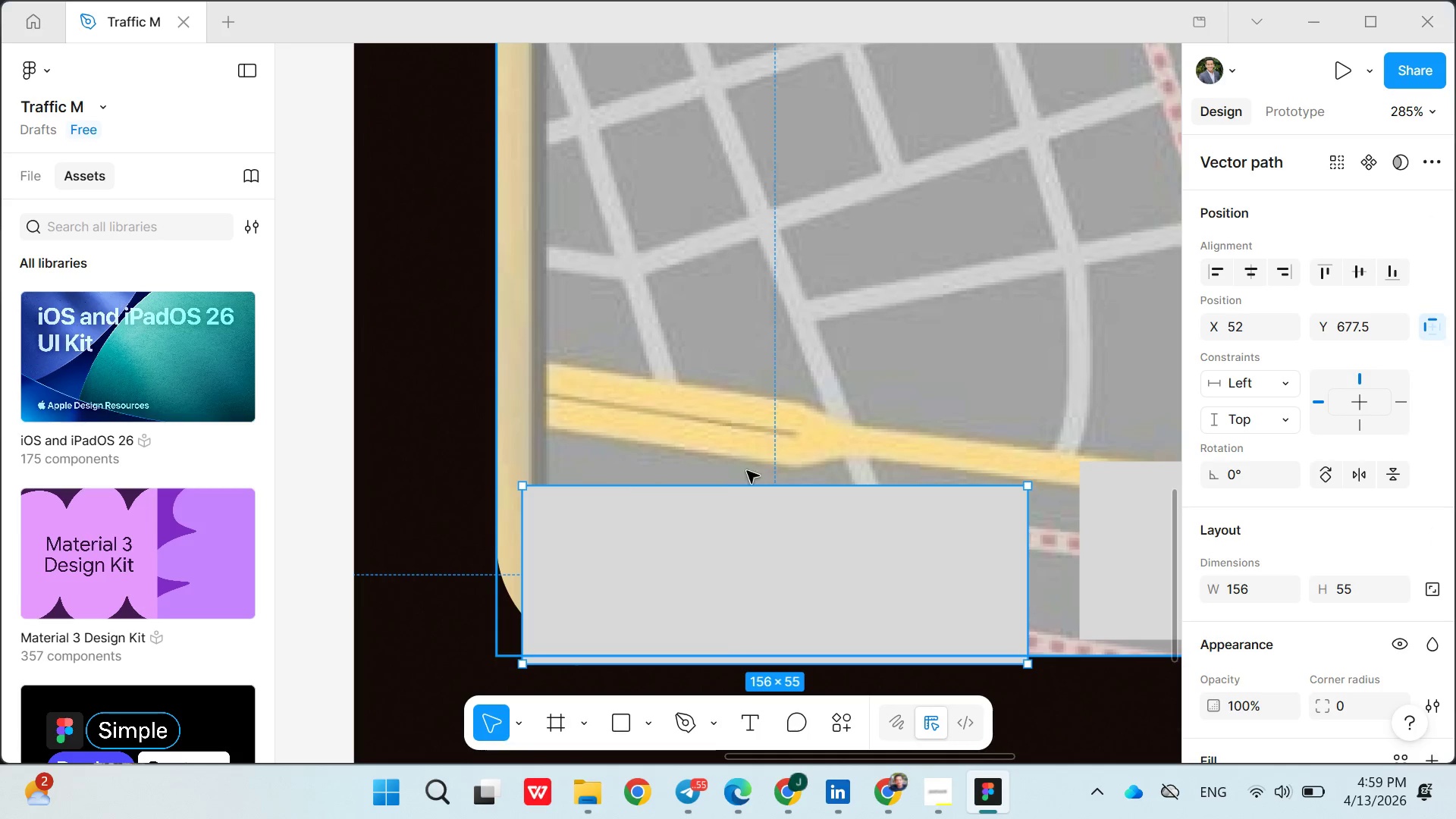 
left_click_drag(start_coordinate=[726, 539], to_coordinate=[748, 516])
 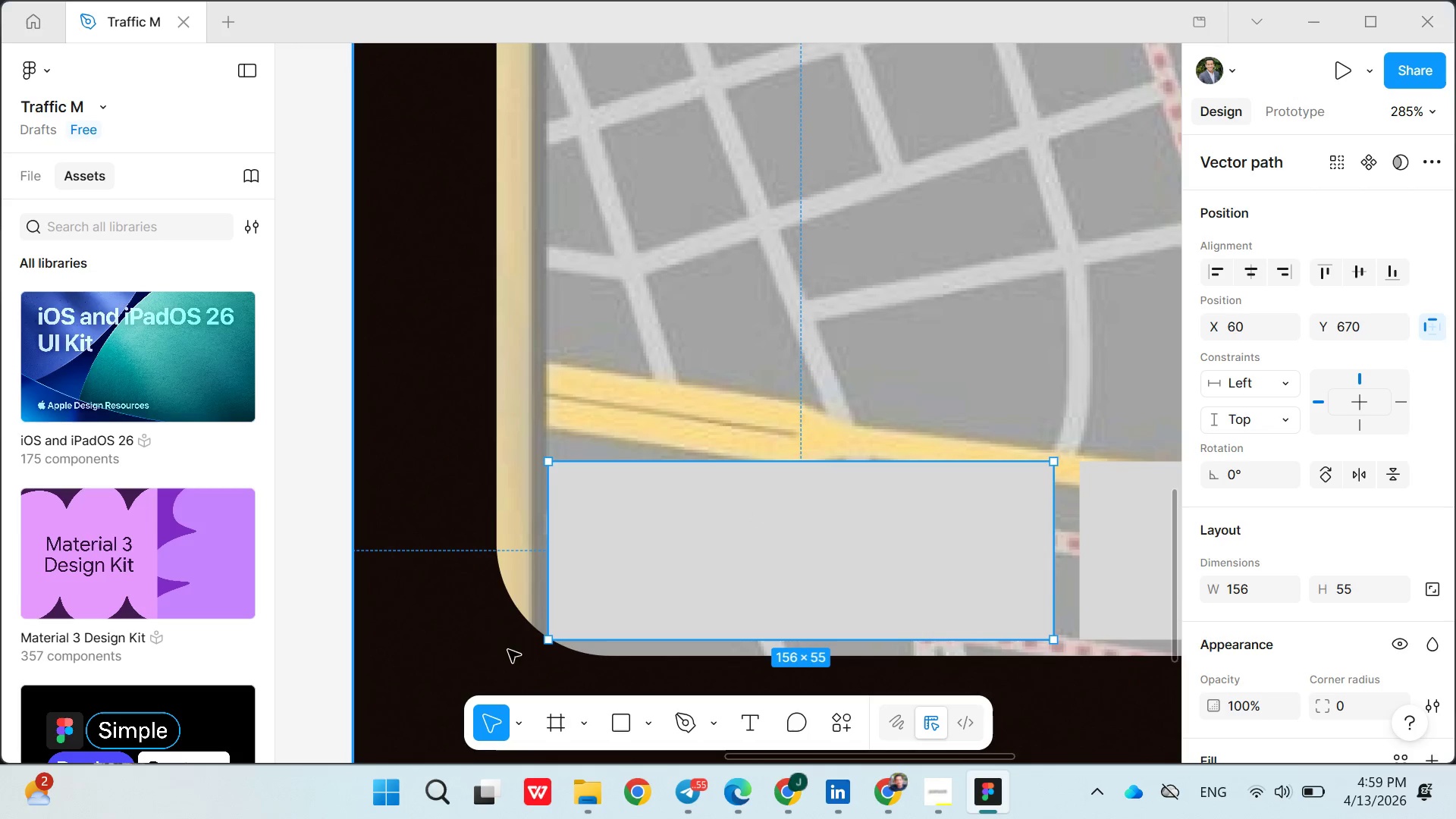 
left_click([683, 372])
 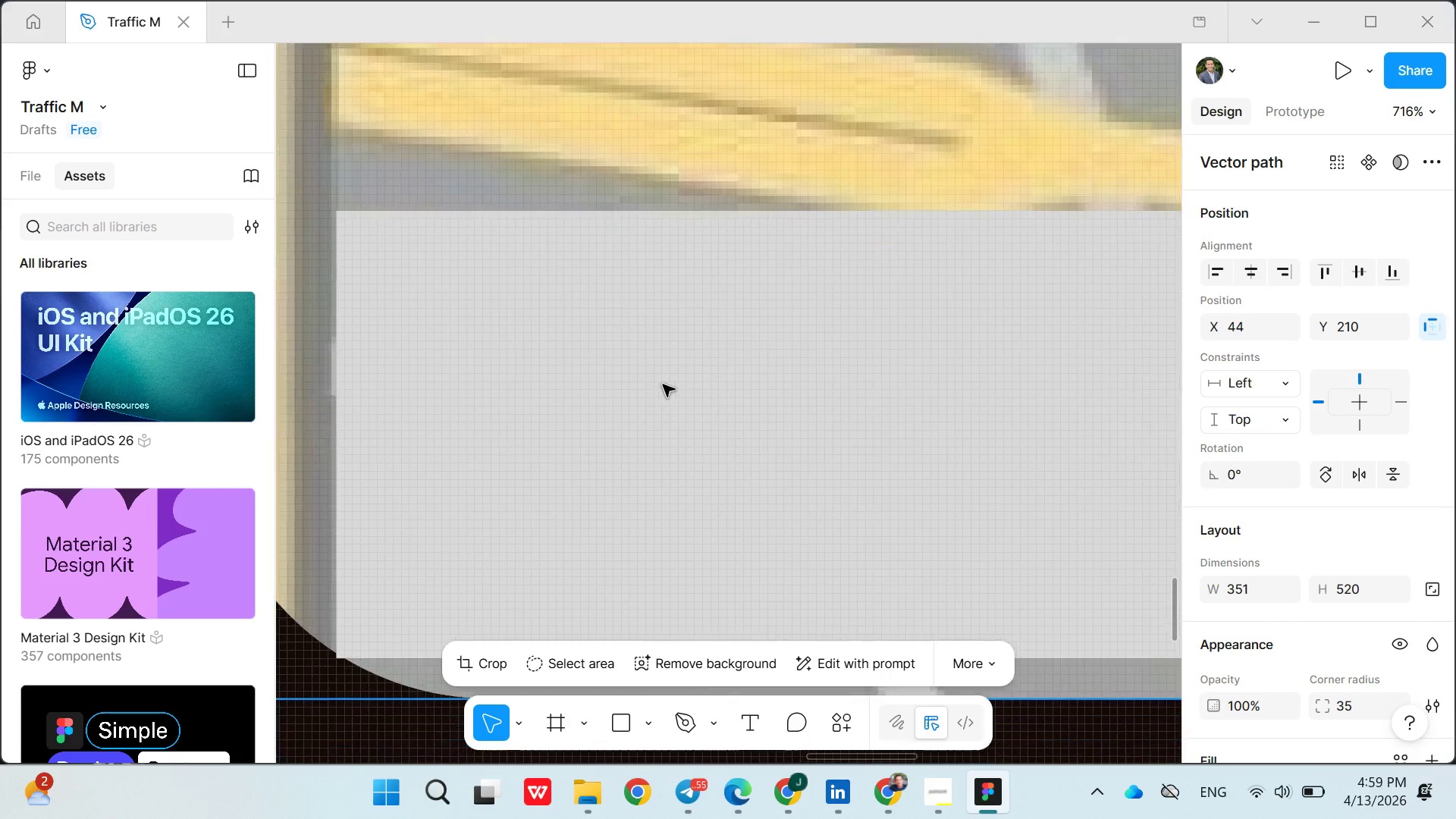 
left_click([739, 369])
 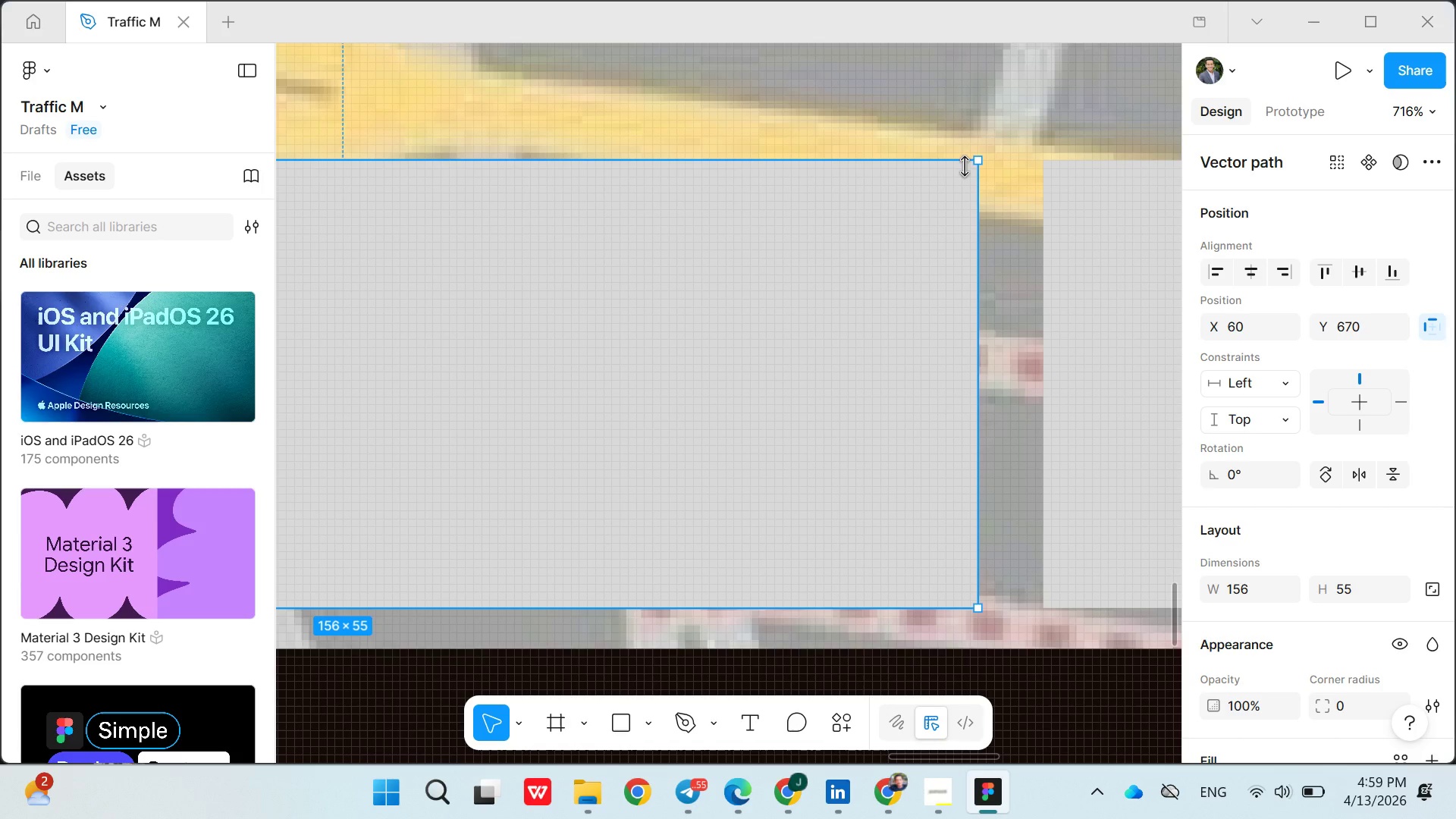 
left_click_drag(start_coordinate=[956, 180], to_coordinate=[954, 176])
 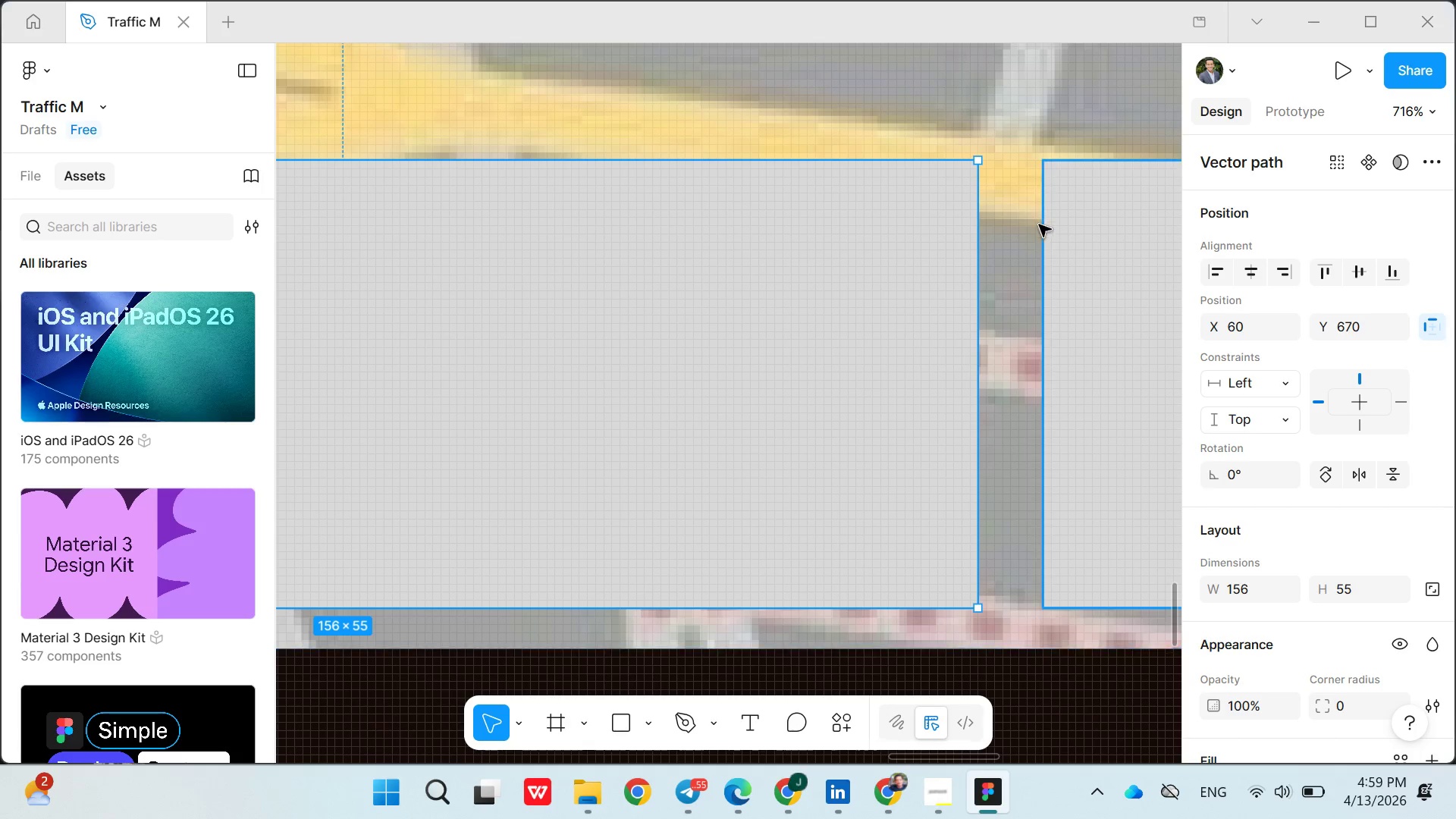 
left_click([1040, 226])
 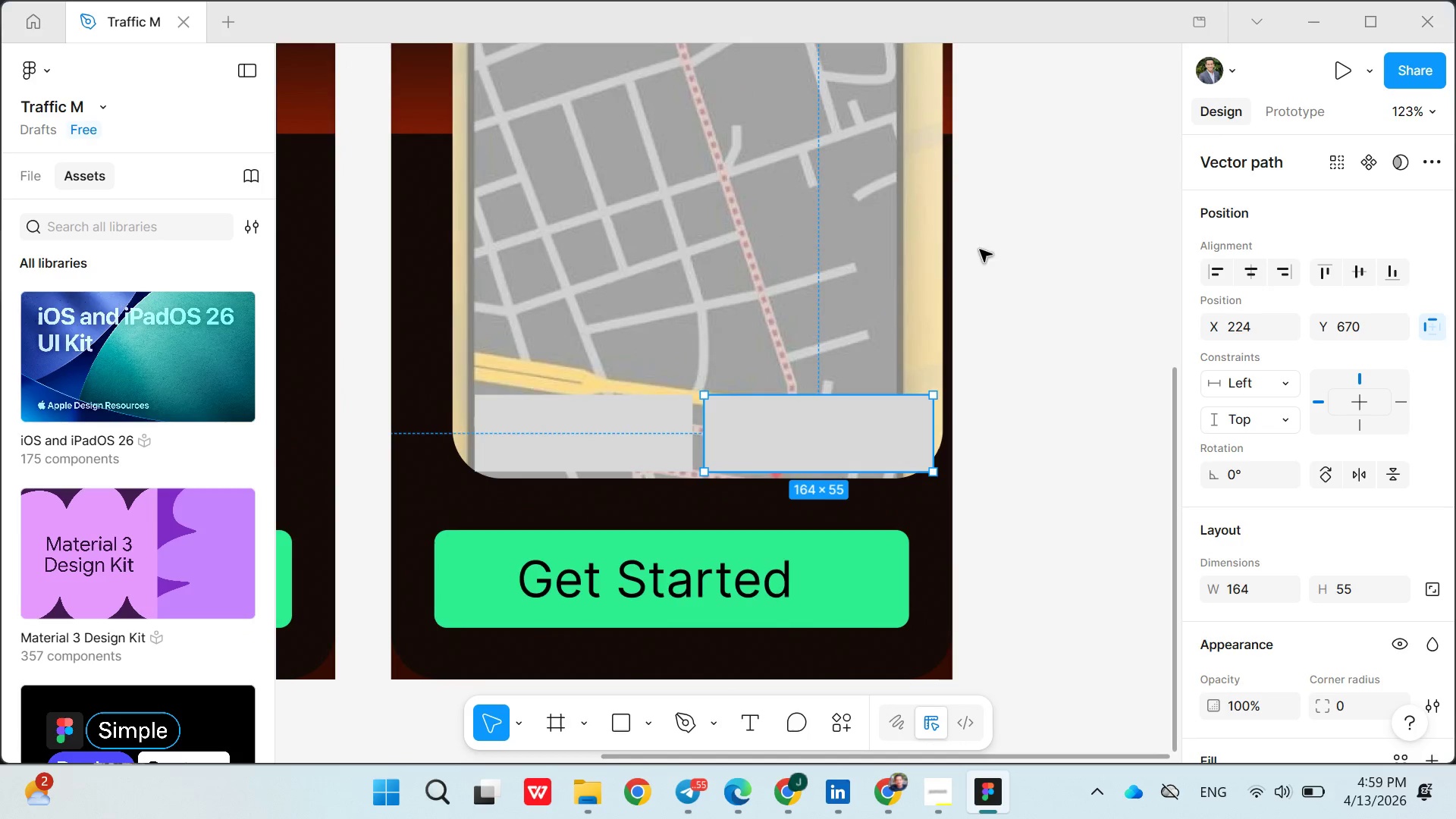 
left_click([894, 420])
 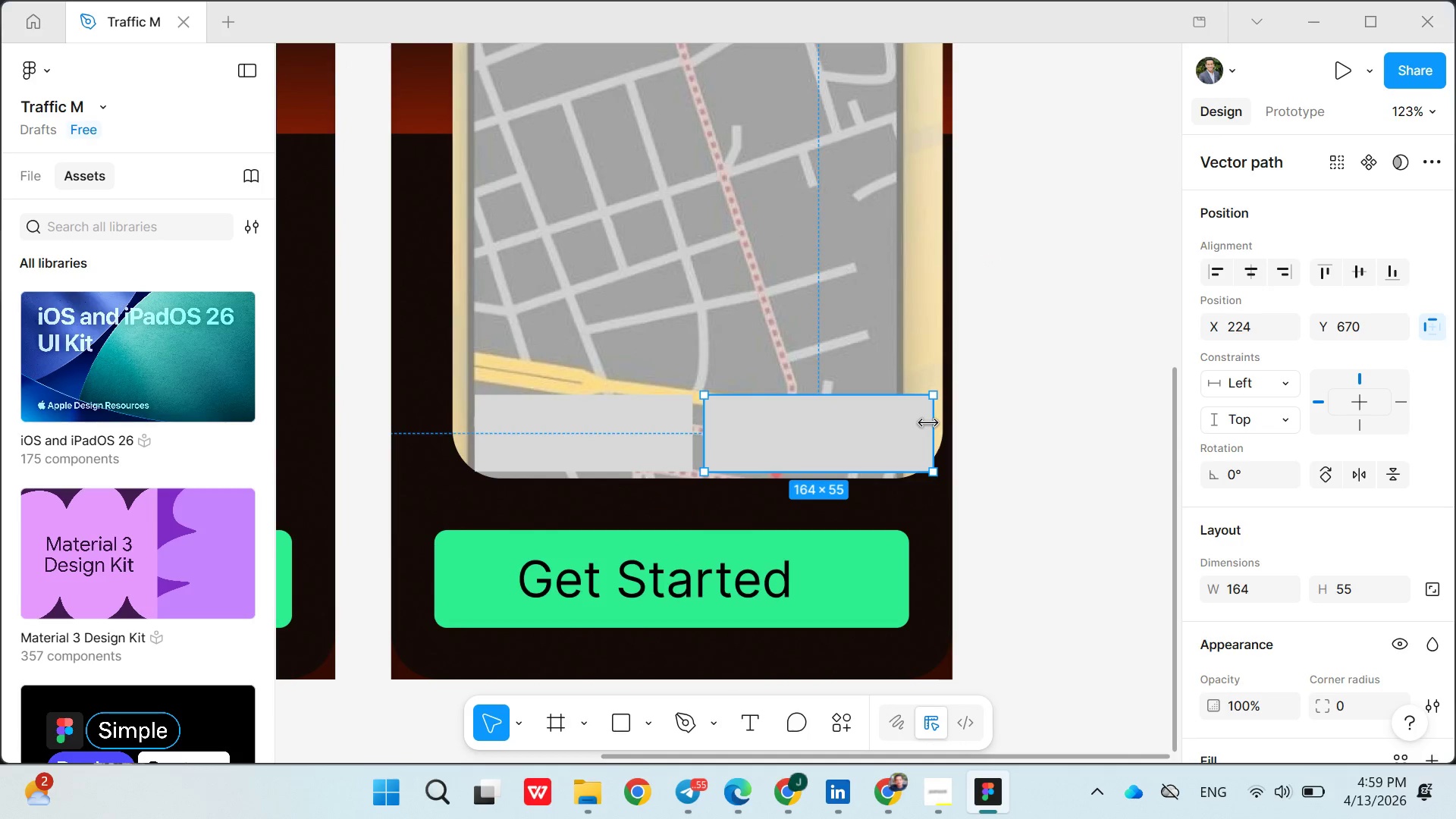 
left_click_drag(start_coordinate=[928, 423], to_coordinate=[923, 426])
 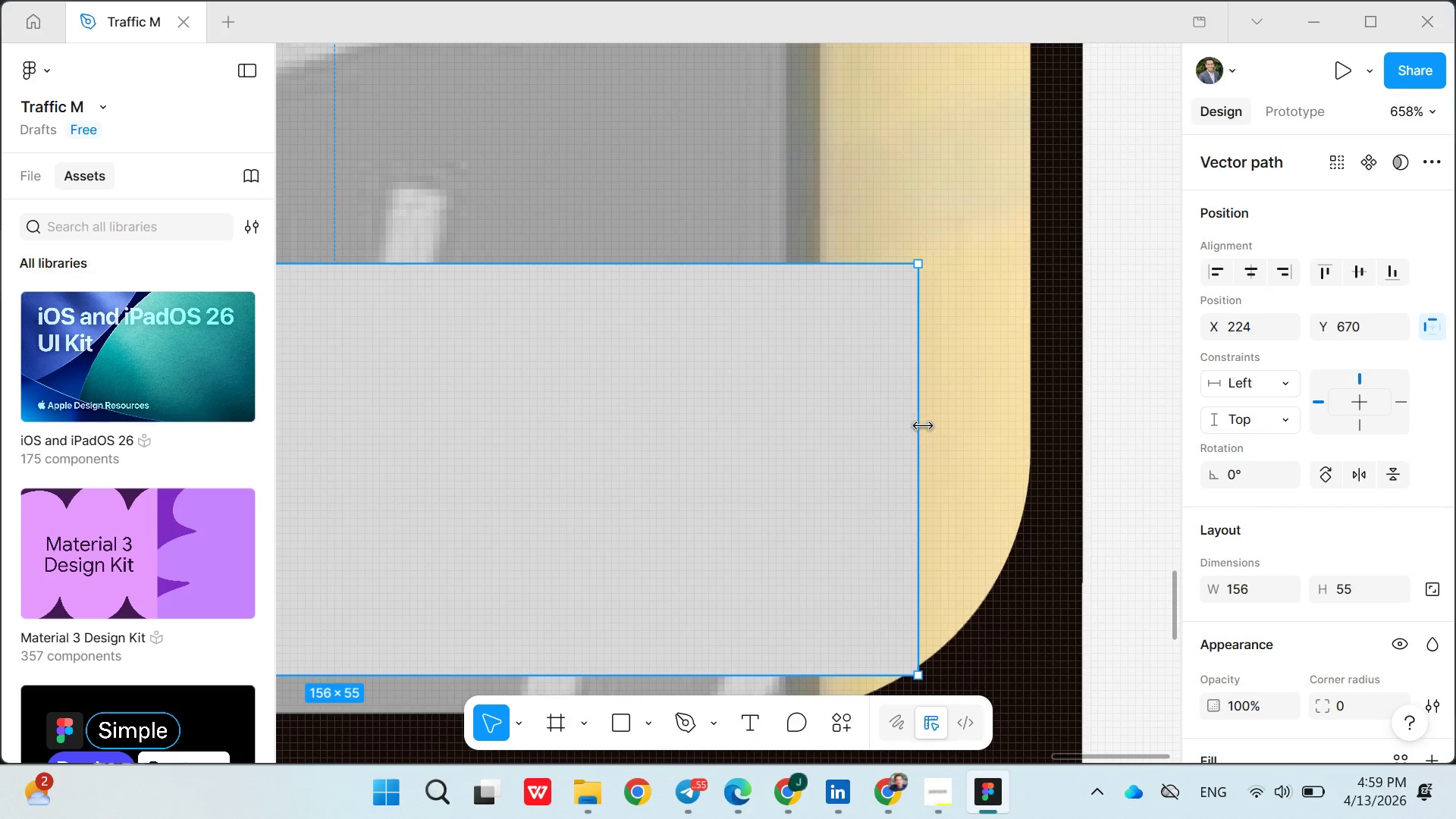 
left_click([752, 437])
 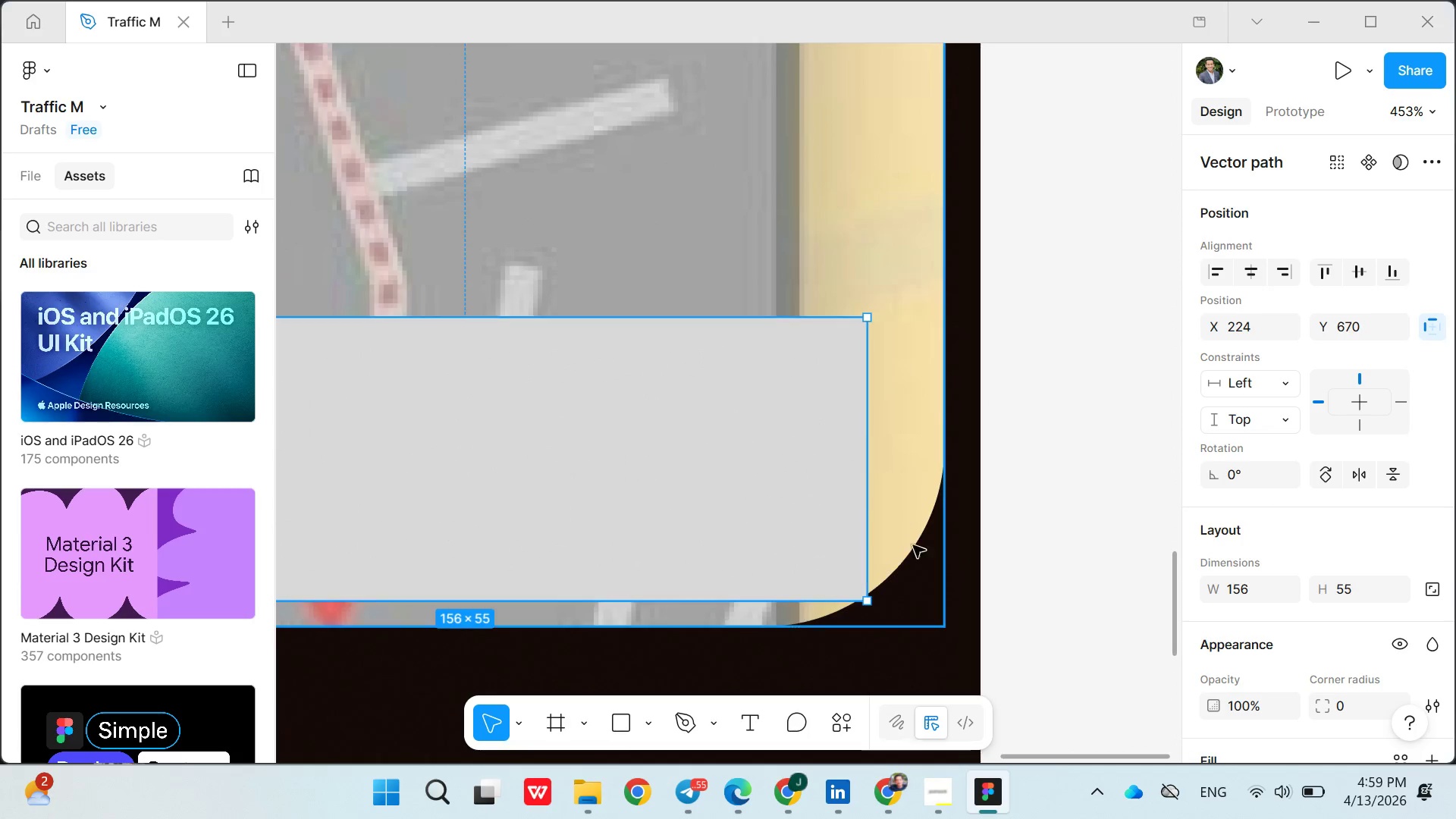 
left_click([929, 596])
 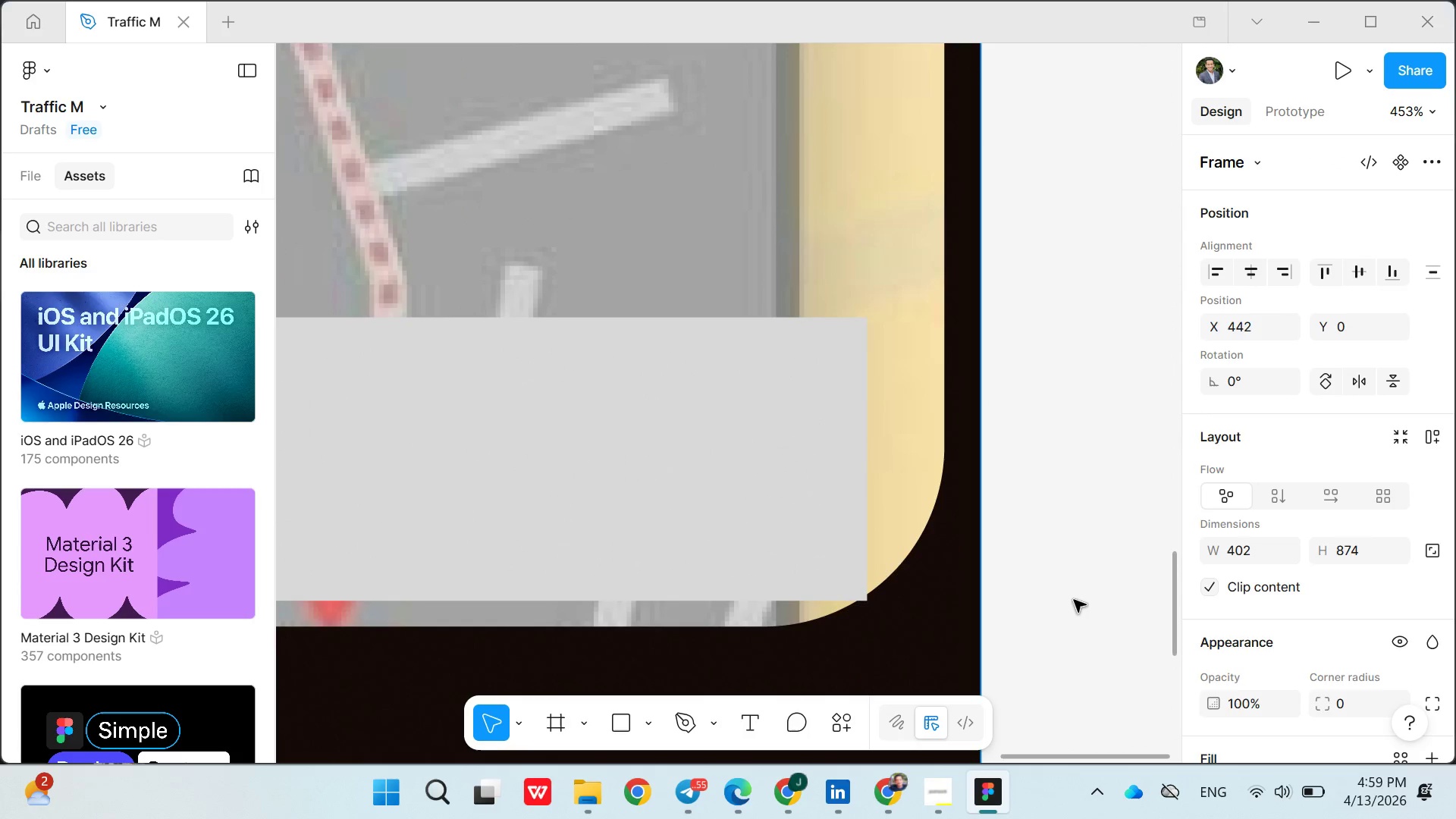 
left_click([1074, 600])
 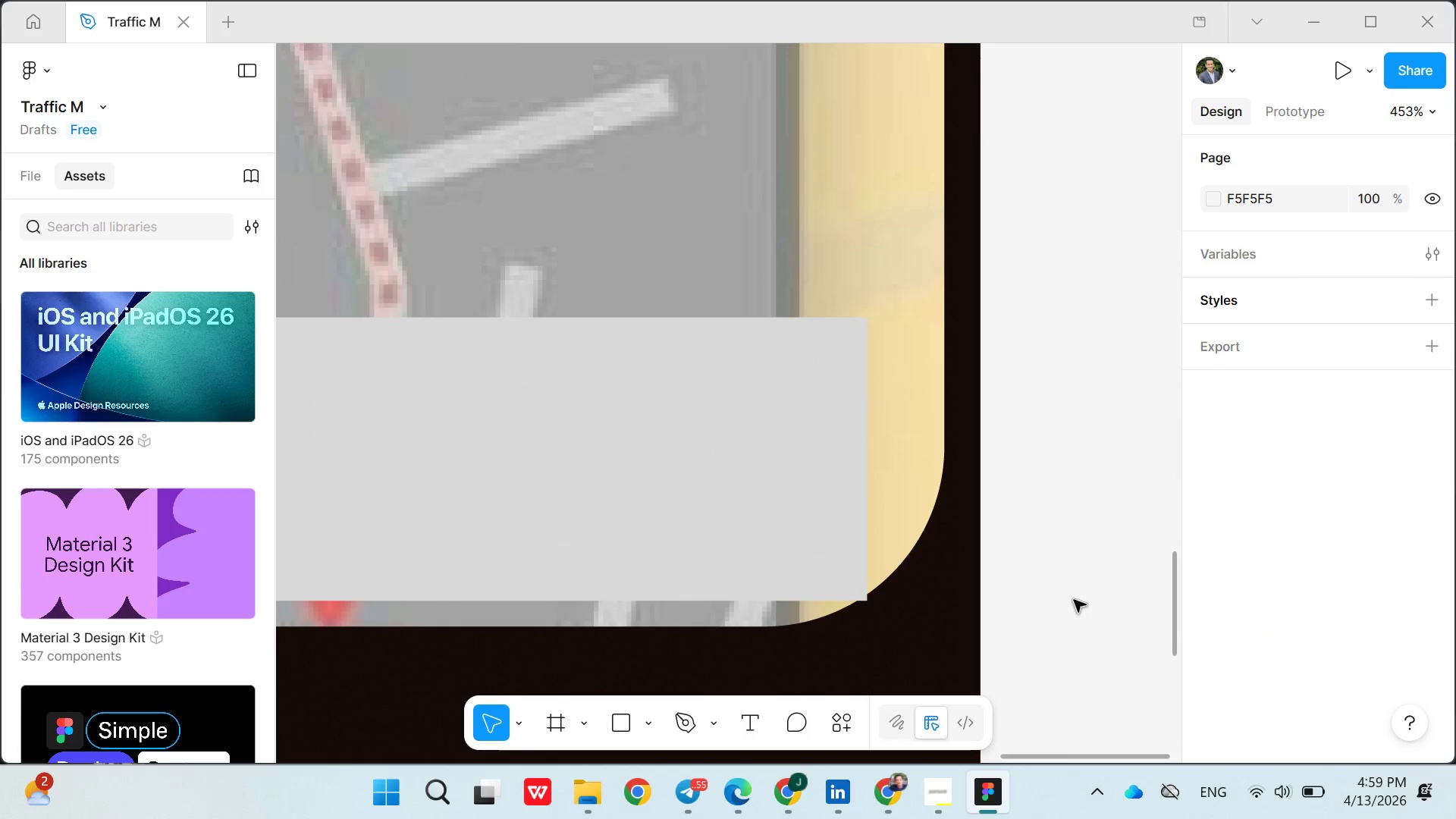 
double_click([1074, 600])
 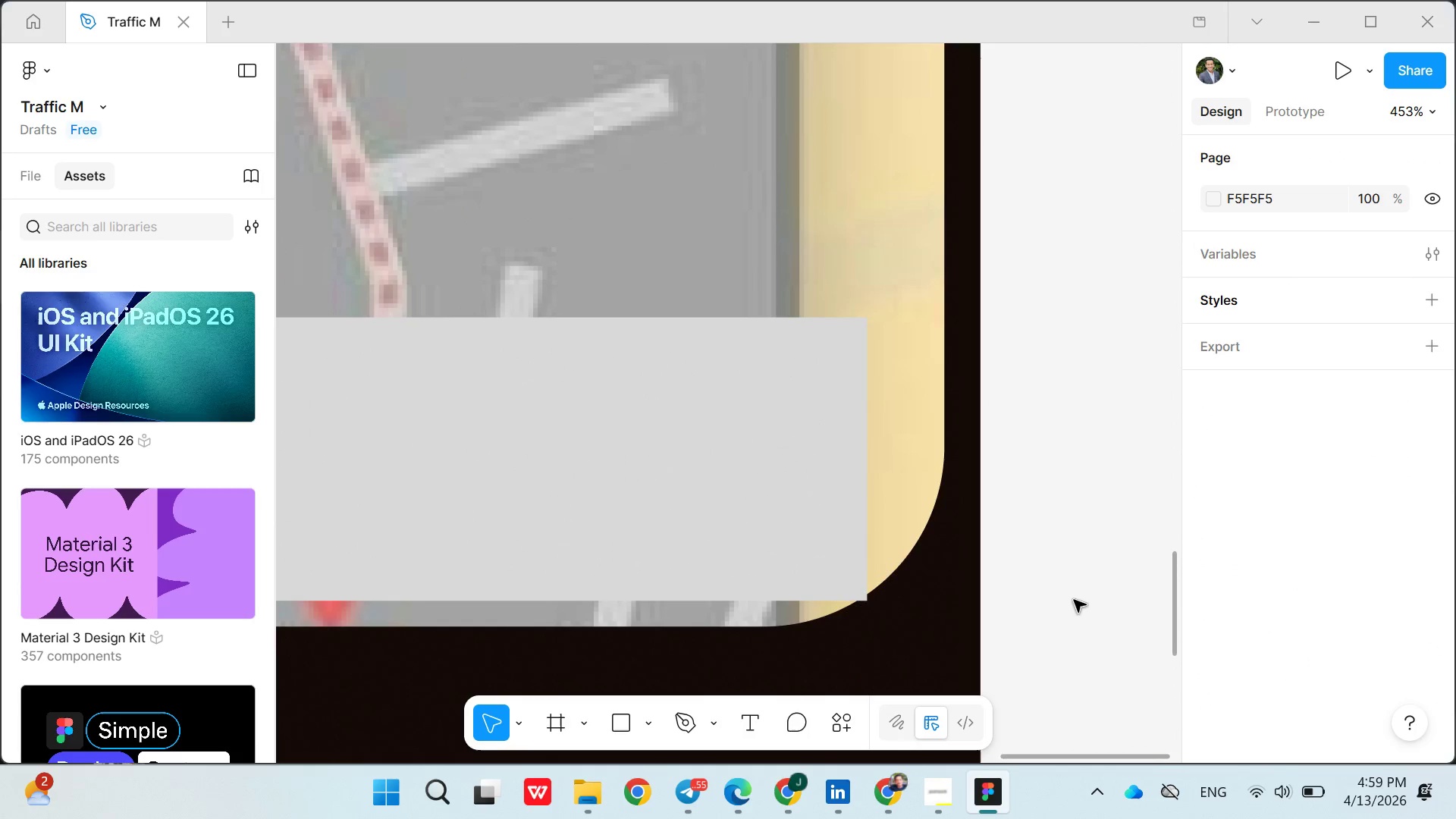 
left_click_drag(start_coordinate=[1074, 600], to_coordinate=[752, 478])
 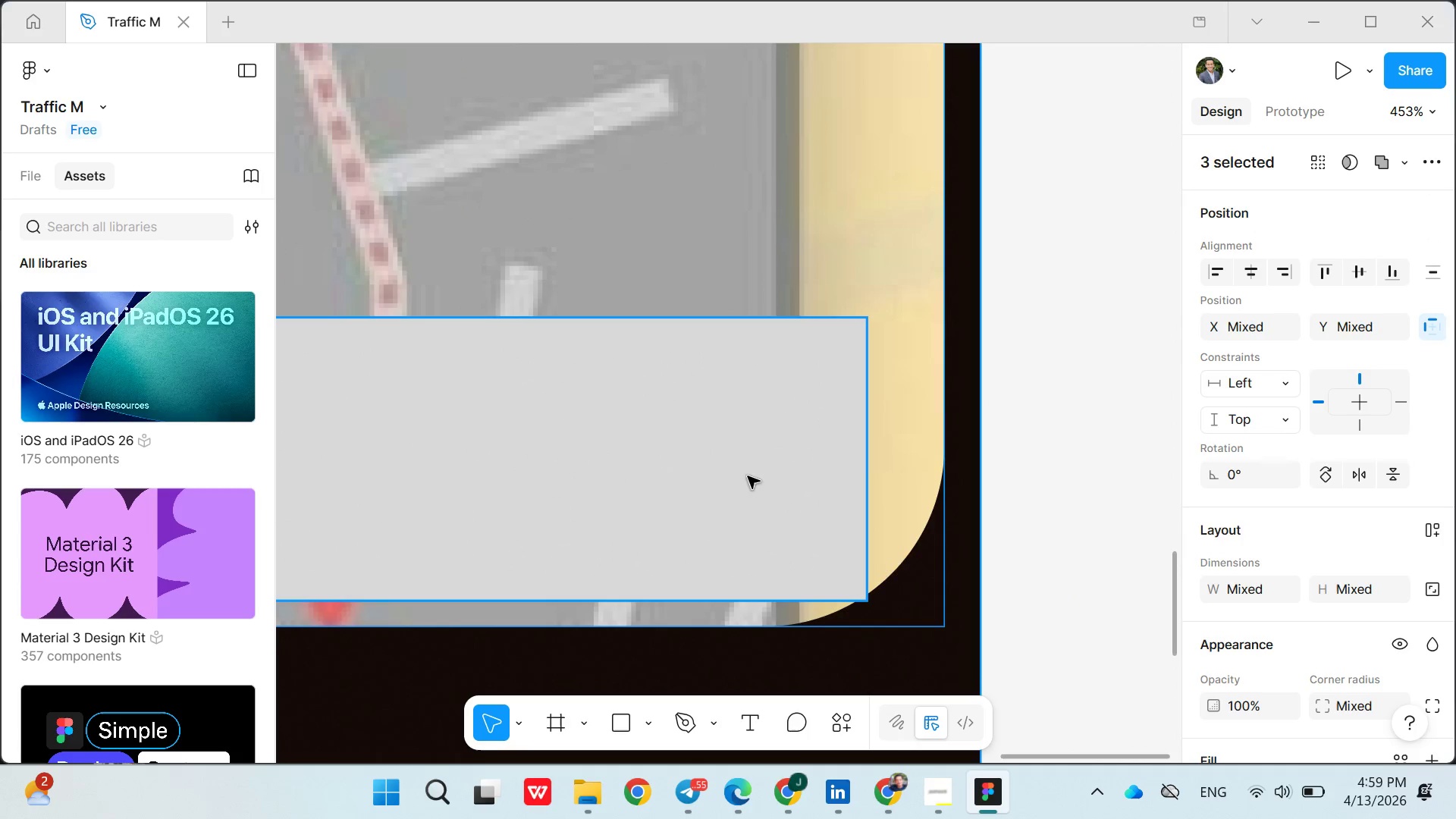 
double_click([748, 476])
 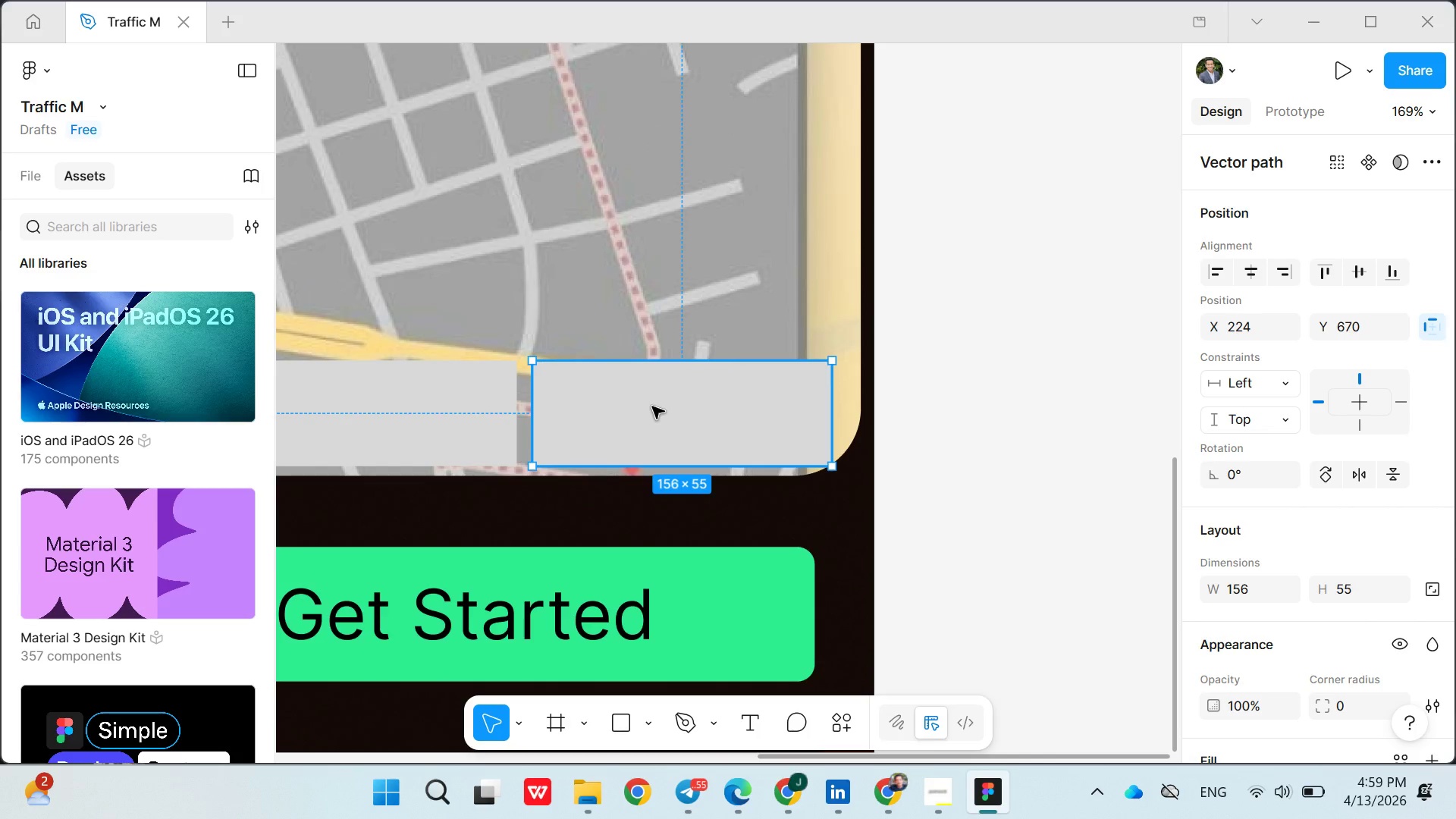 
wait(7.81)
 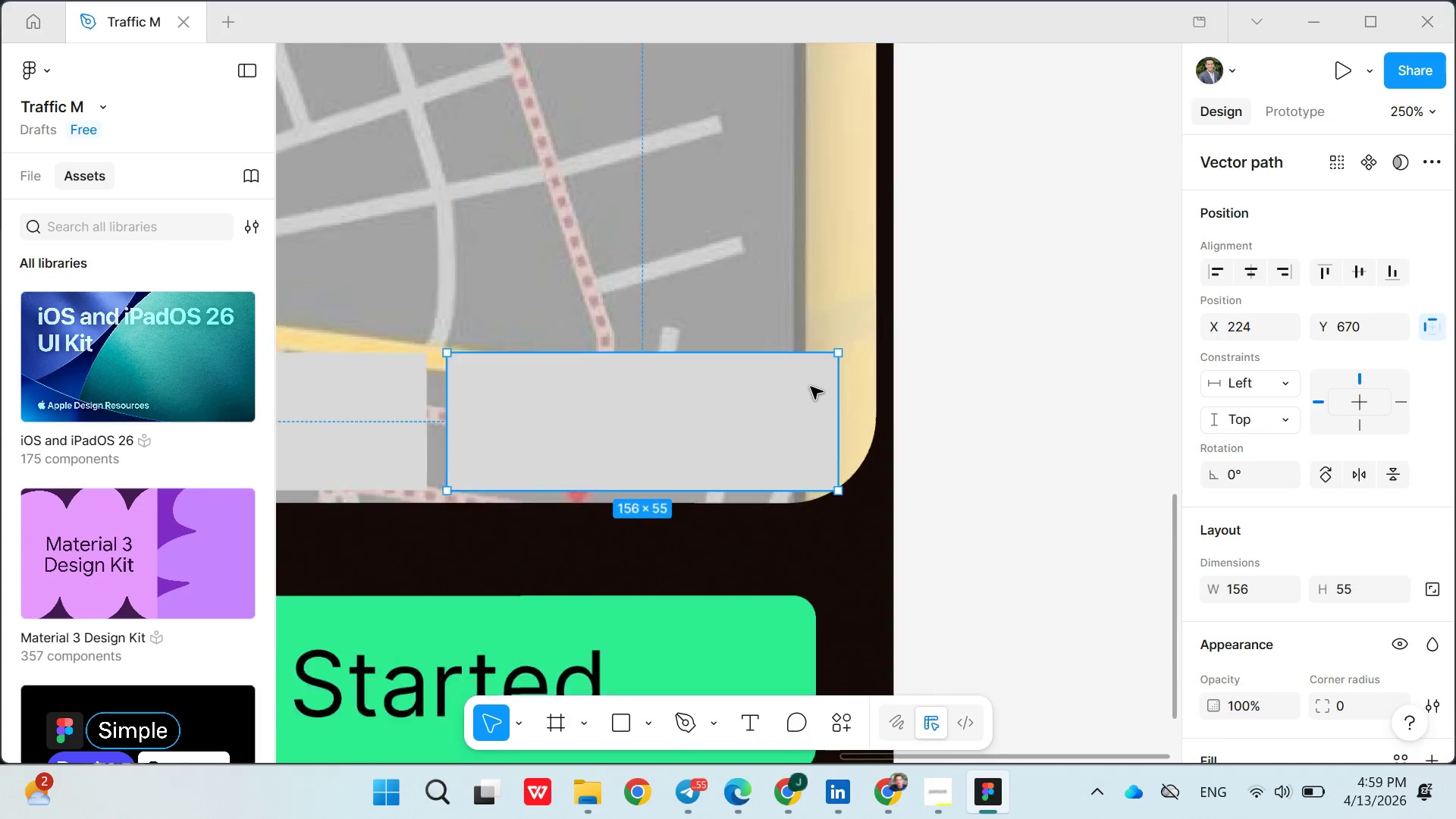 
left_click([587, 718])
 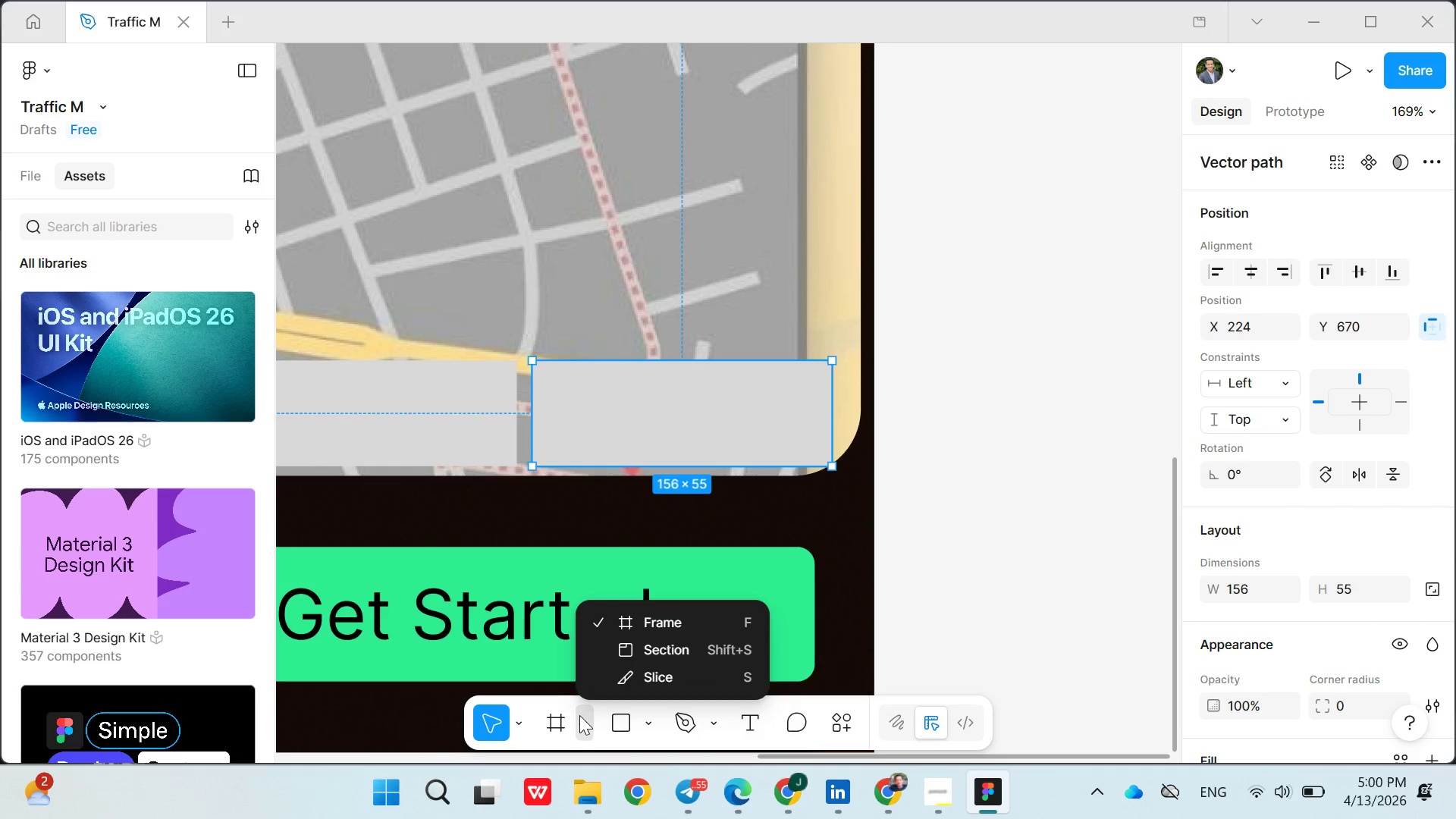 
left_click([648, 717])
 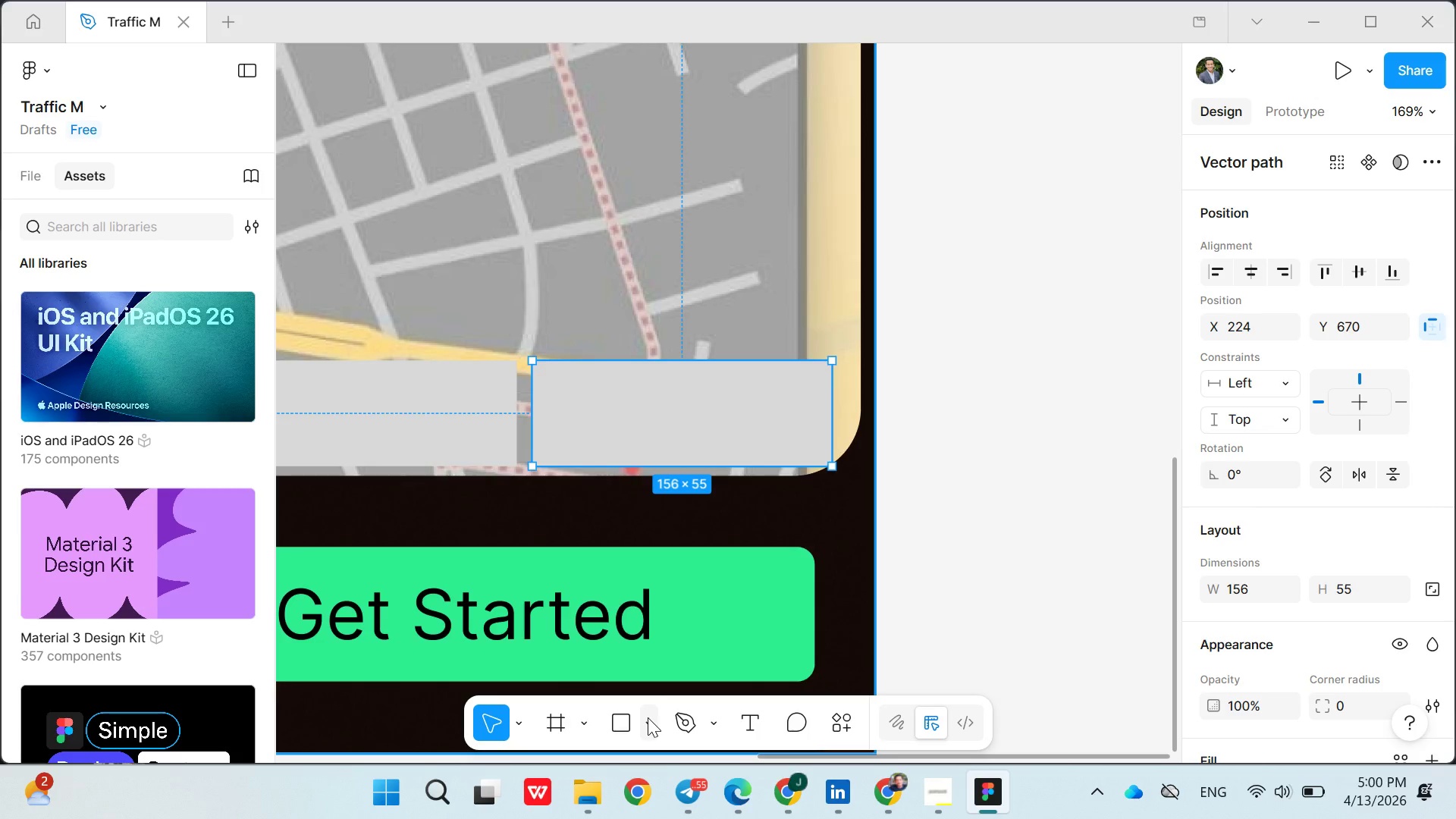 
right_click([648, 717])
 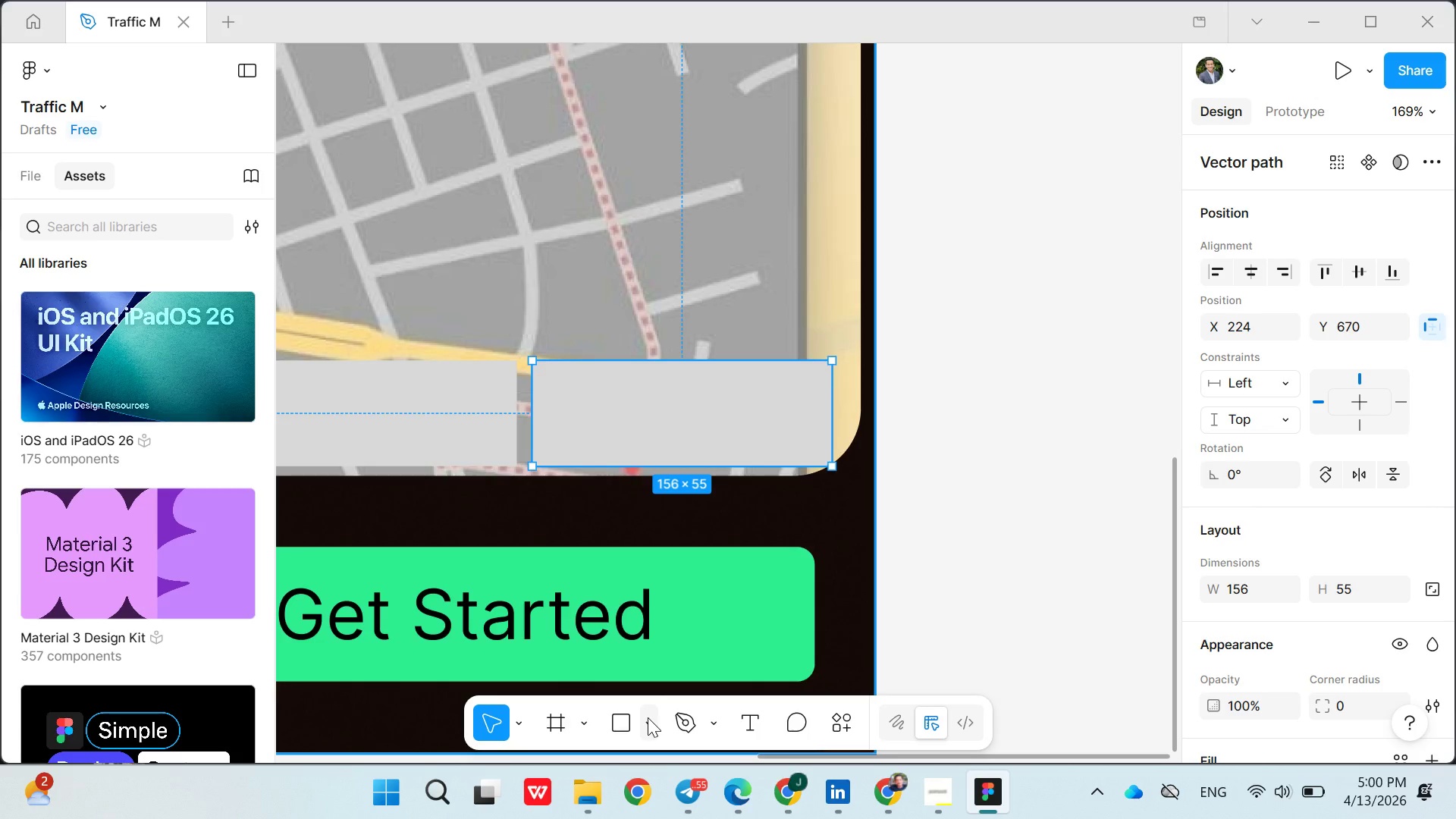 
right_click([648, 717])
 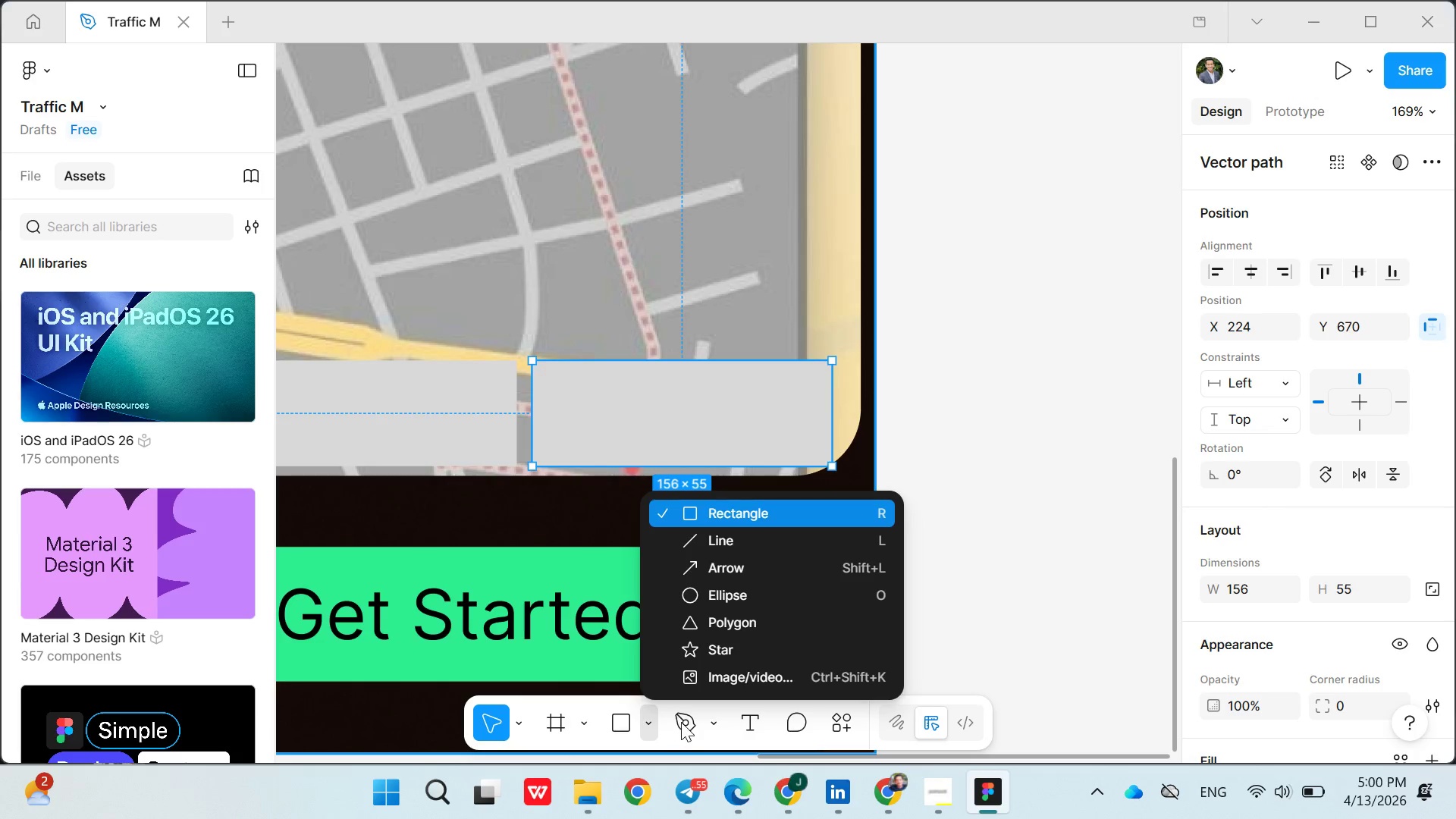 
left_click([684, 722])
 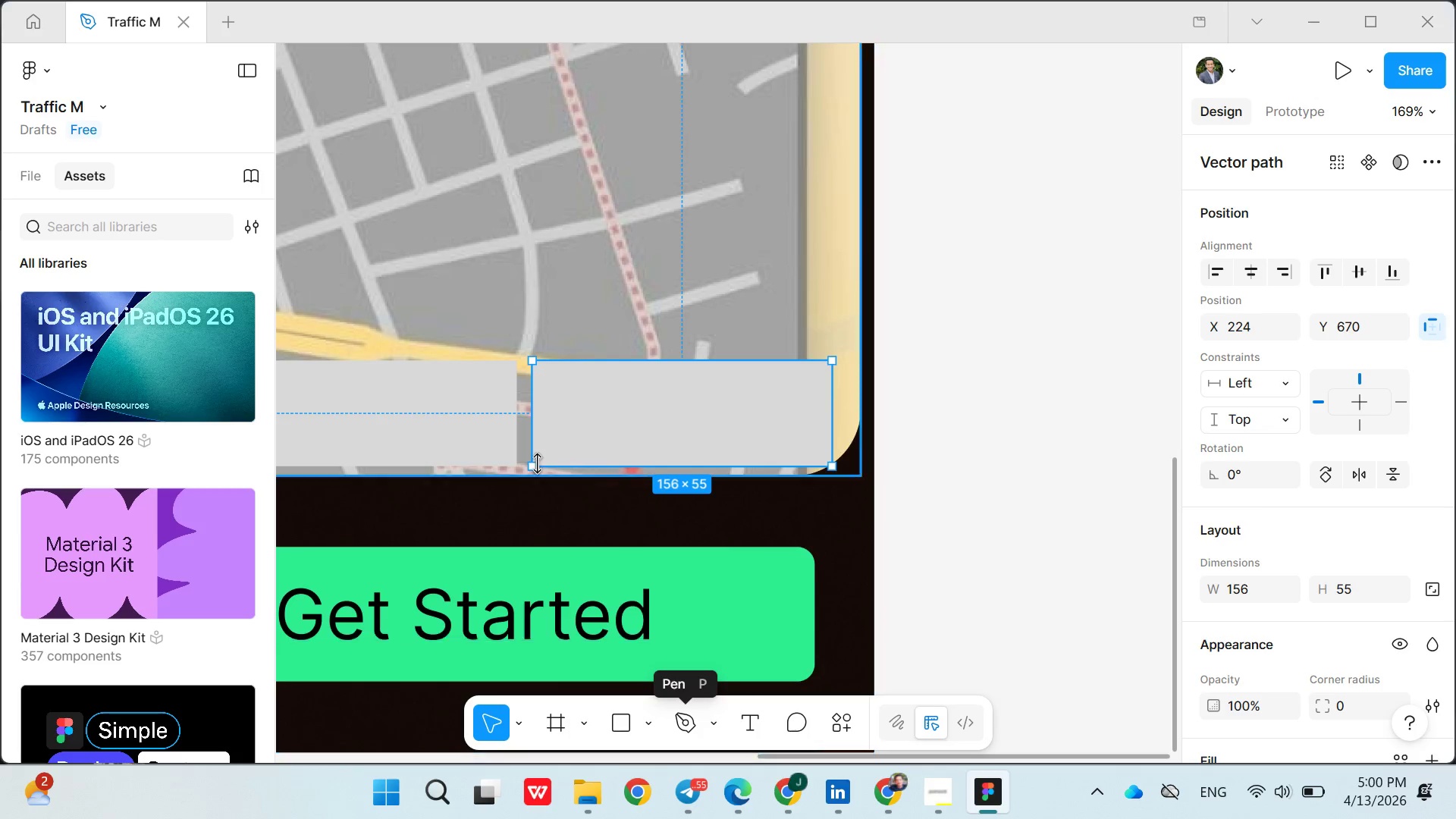 
wait(10.83)
 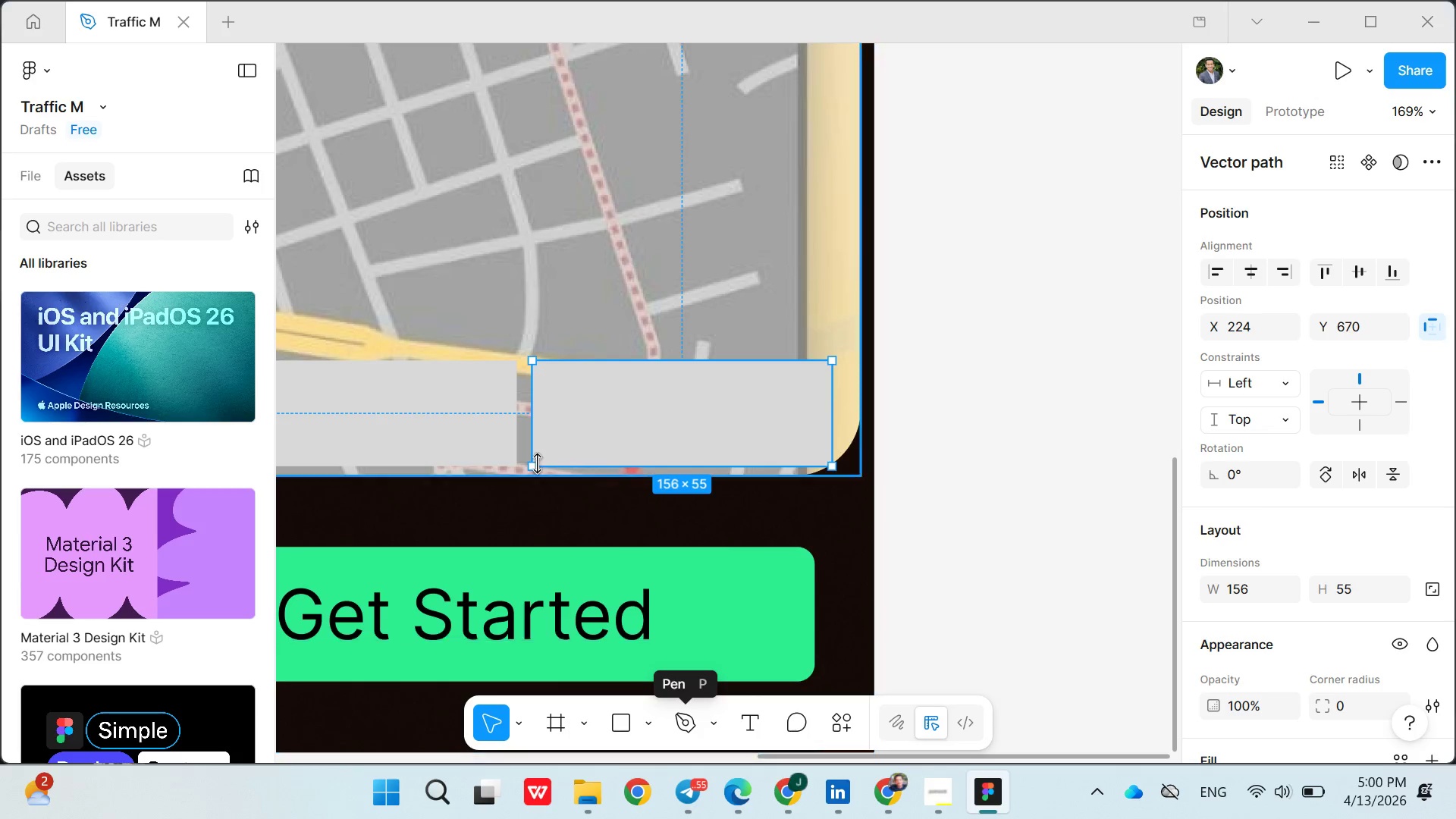 
left_click([692, 722])
 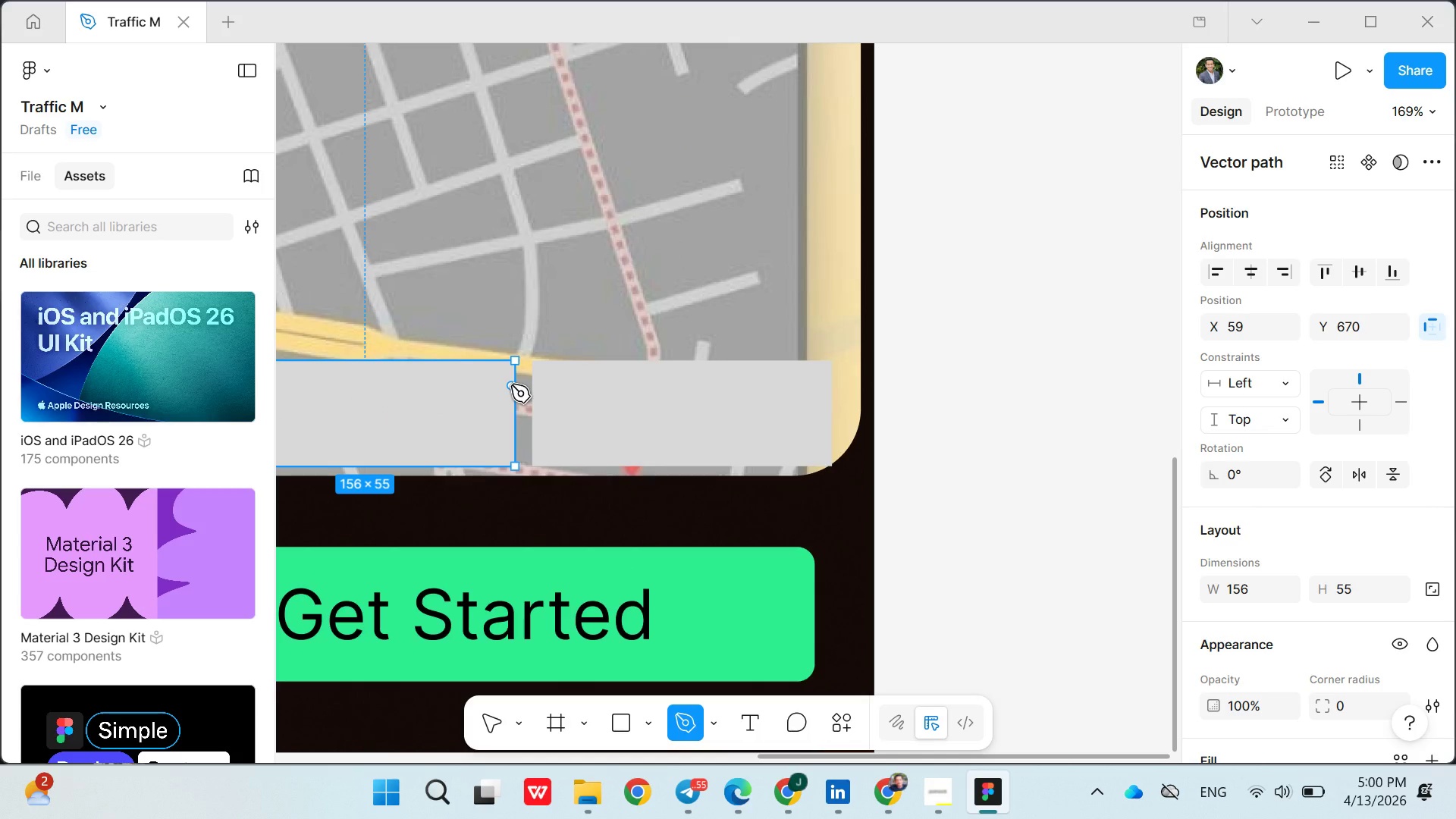 
wait(6.05)
 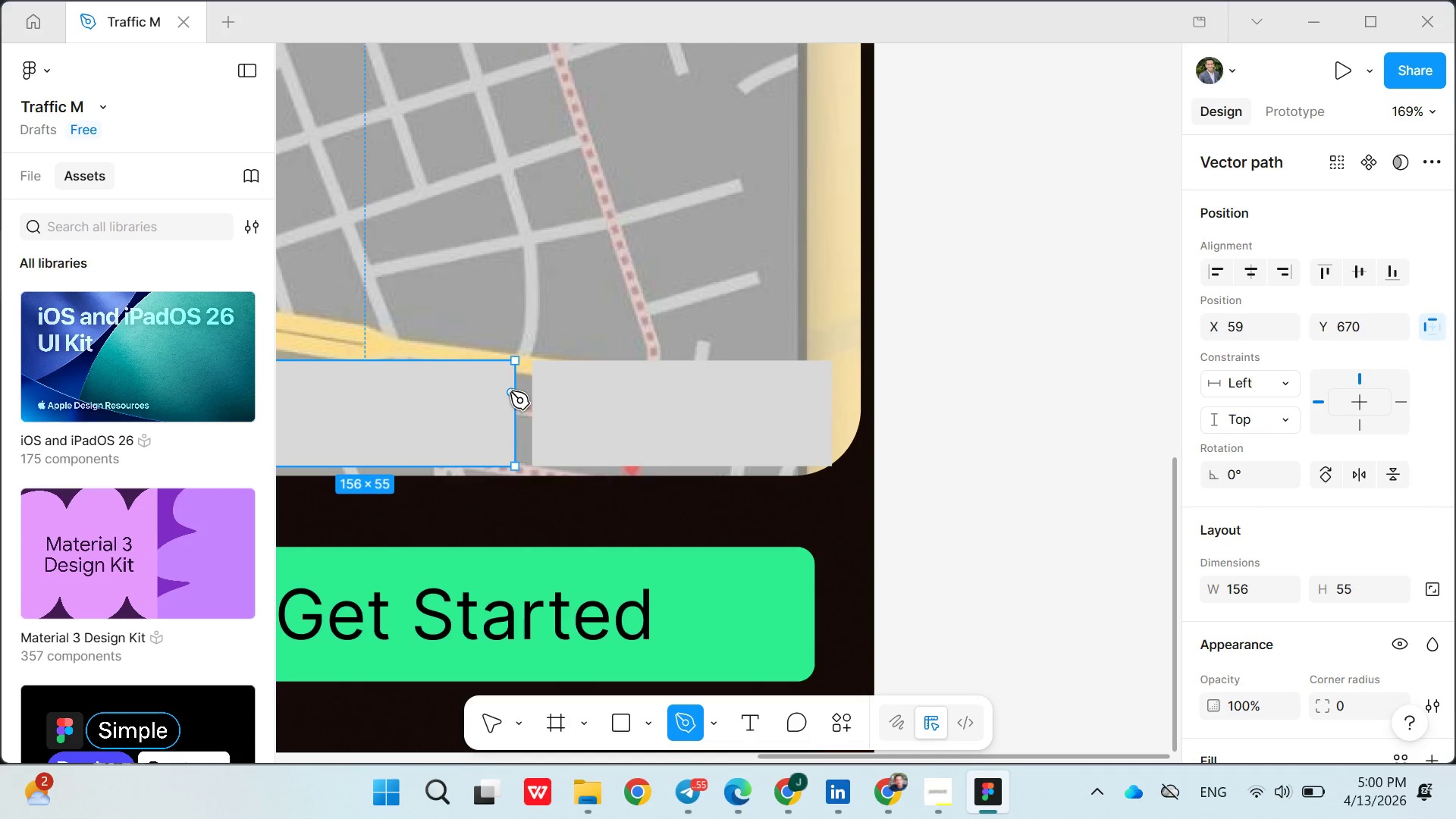 
left_click_drag(start_coordinate=[515, 380], to_coordinate=[514, 458])
 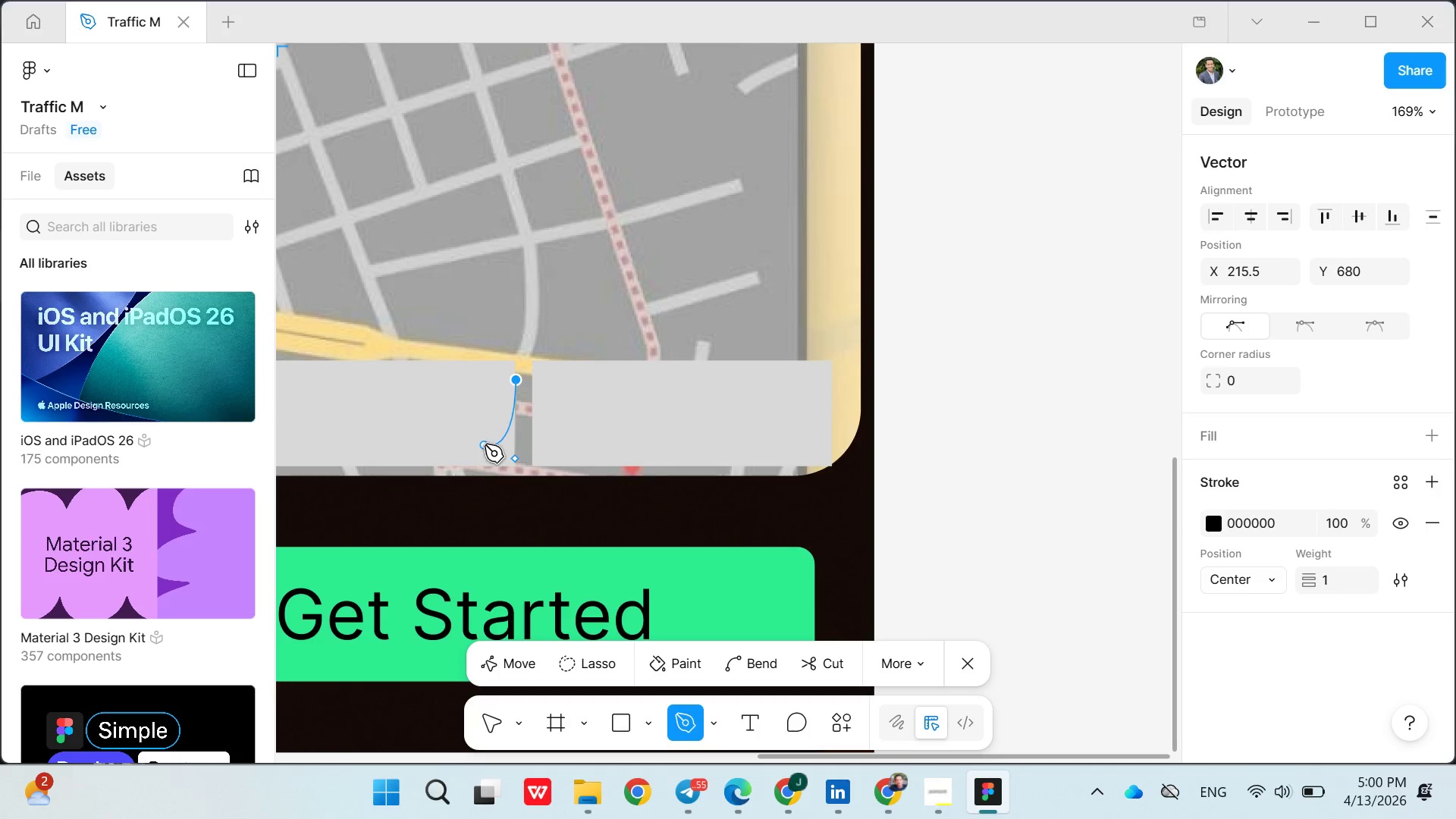 
left_click([484, 413])
 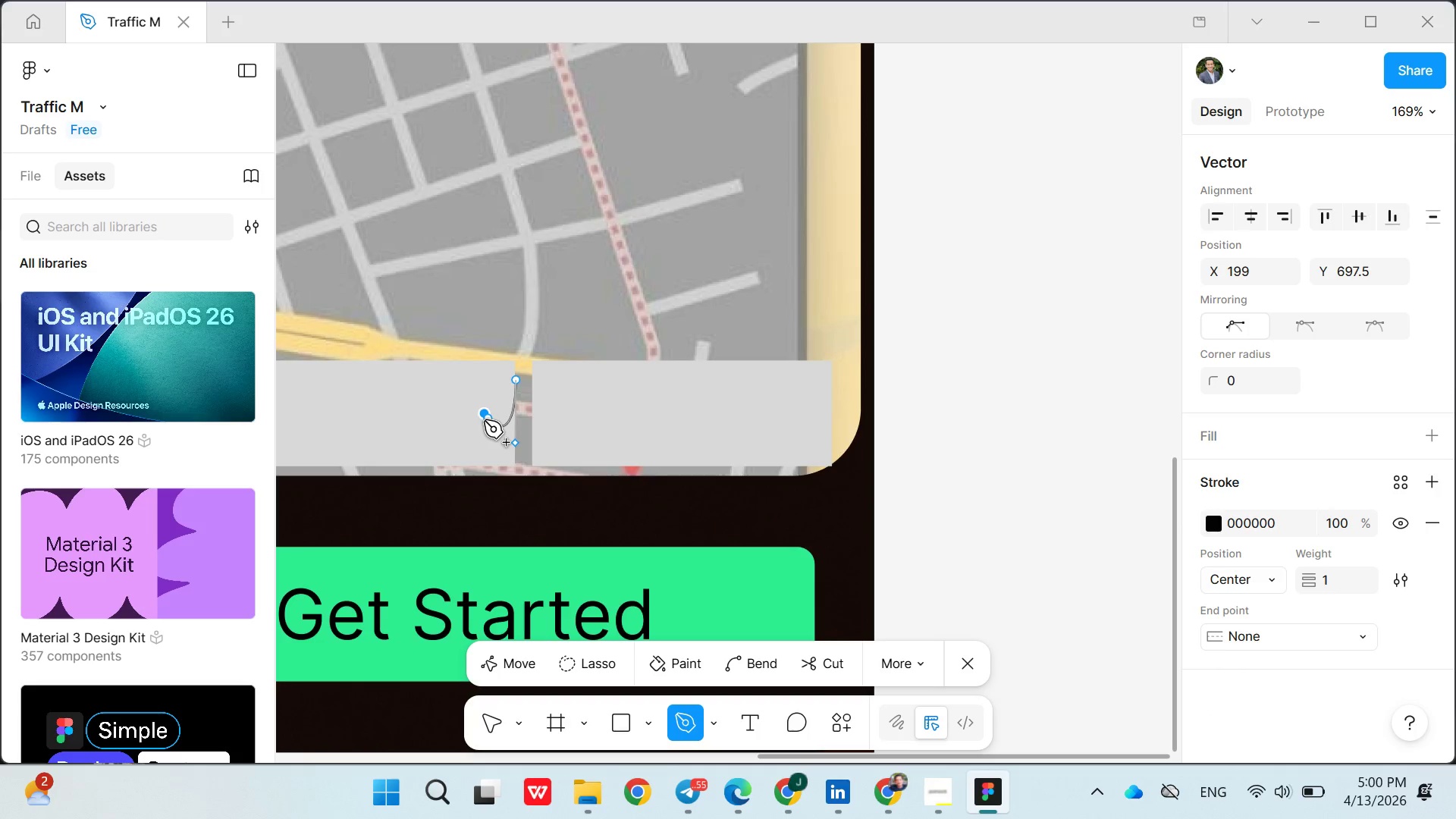 
left_click_drag(start_coordinate=[484, 420], to_coordinate=[506, 455])
 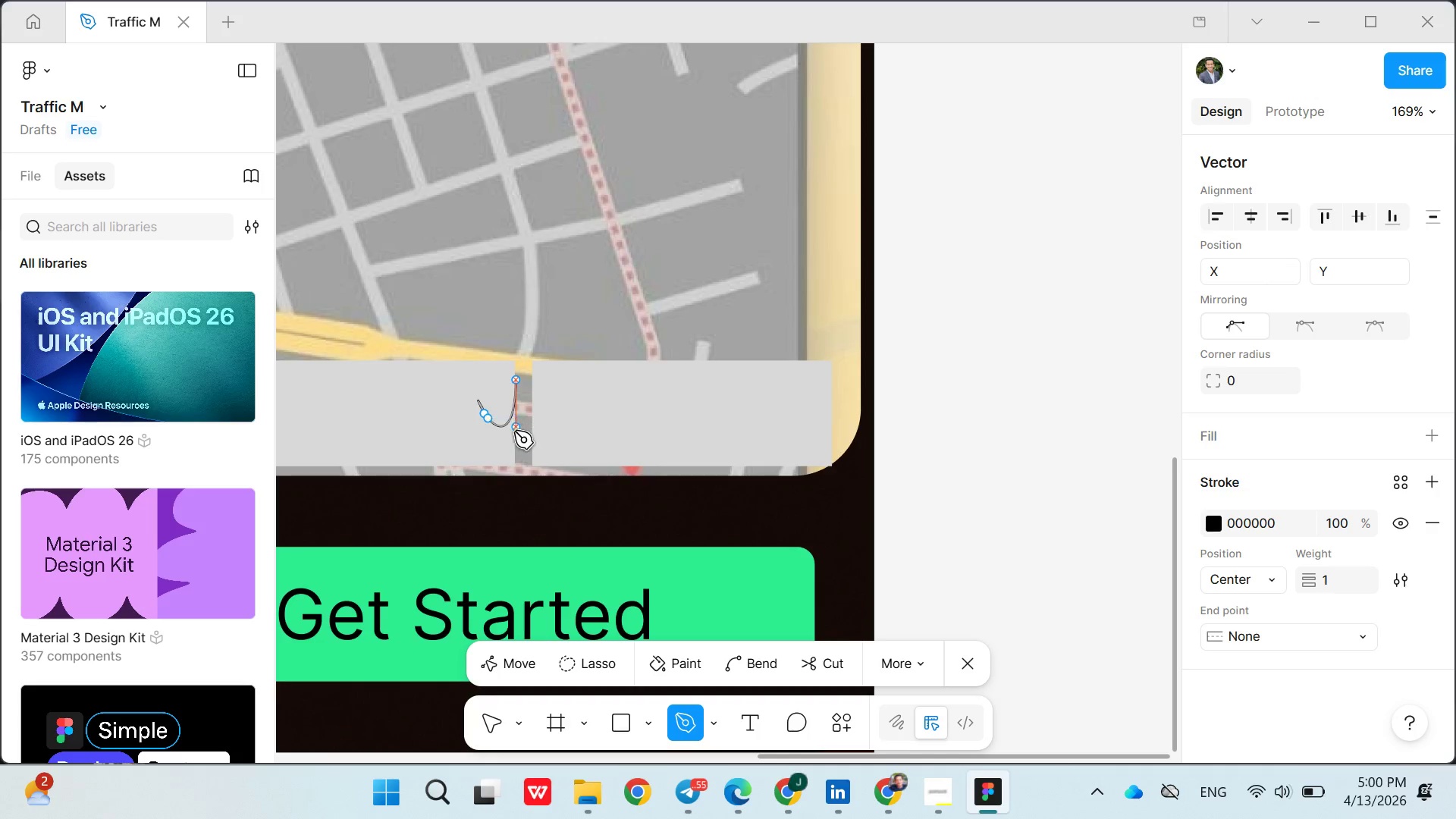 
left_click([513, 437])
 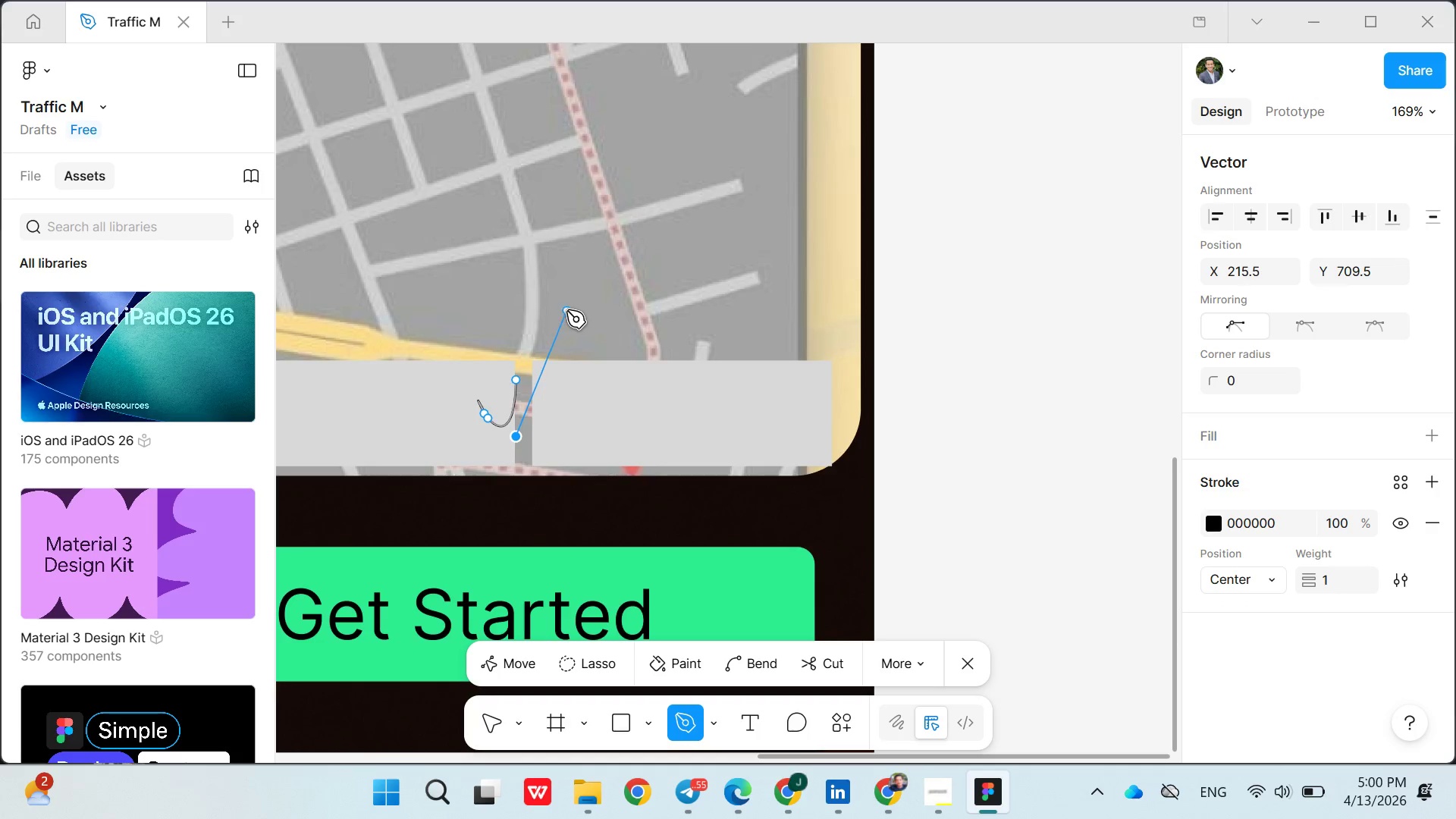 
left_click([566, 310])
 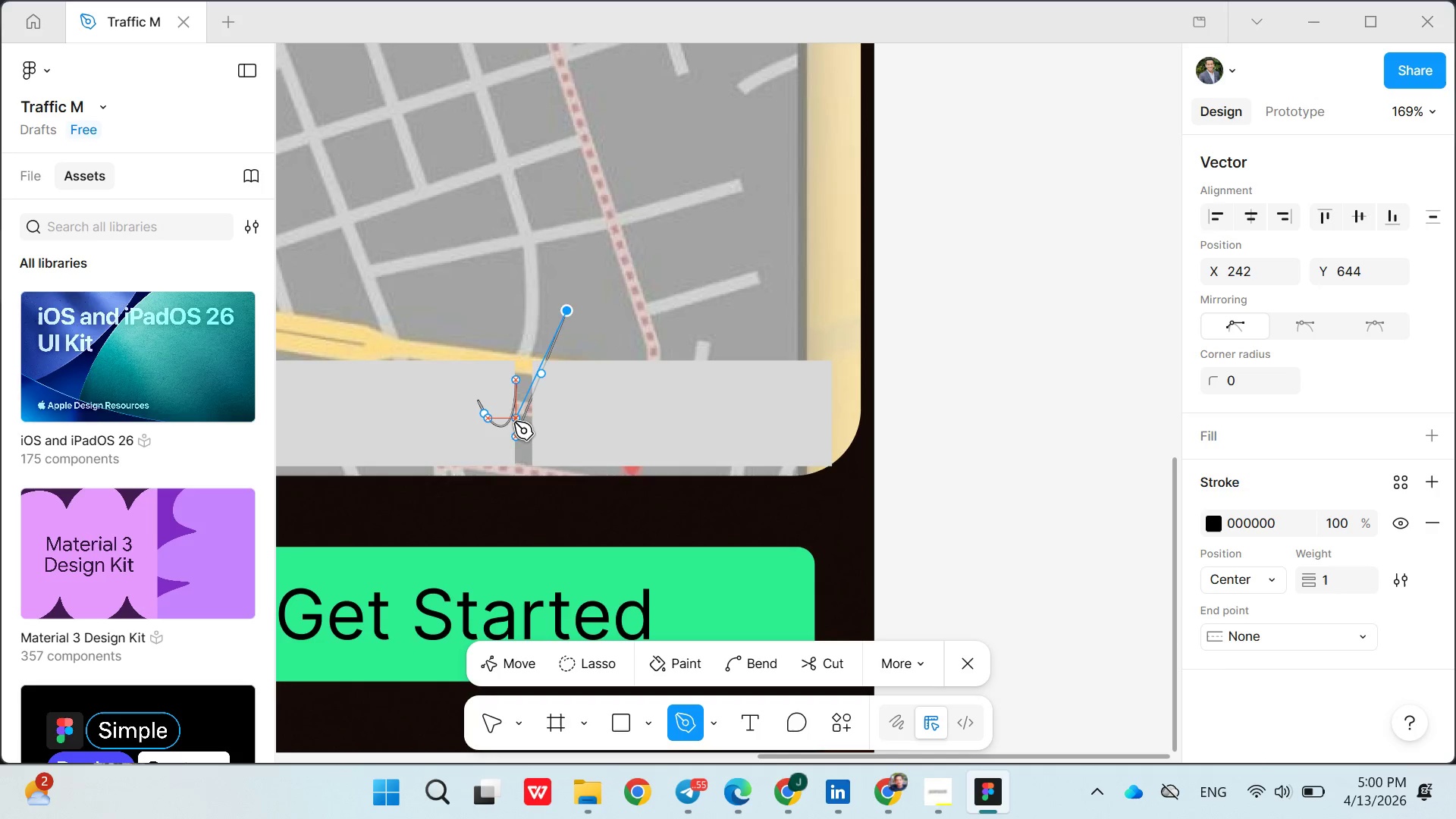 
left_click([509, 422])
 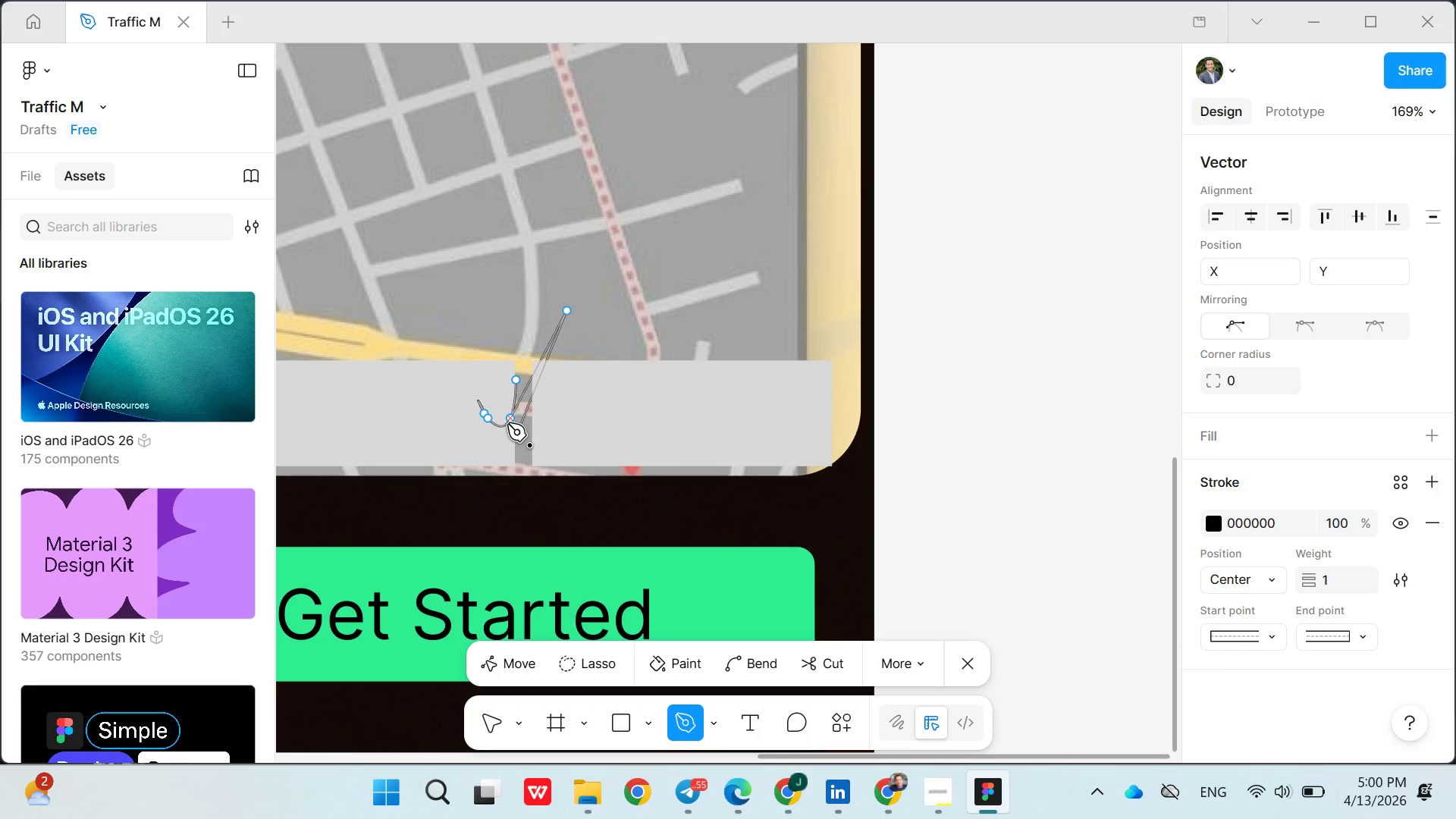 
key(Control+Z)
 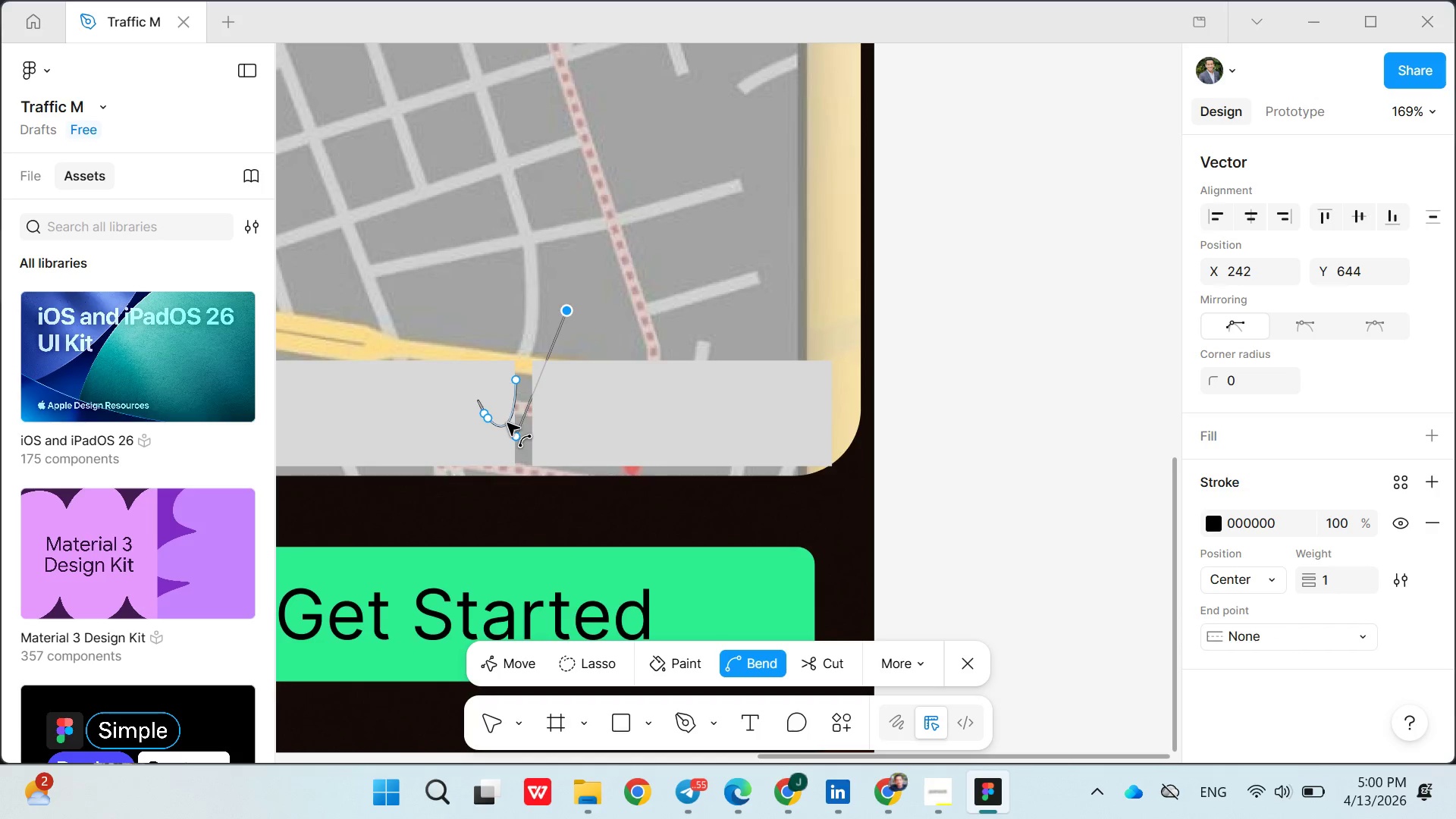 
key(Control+Z)
 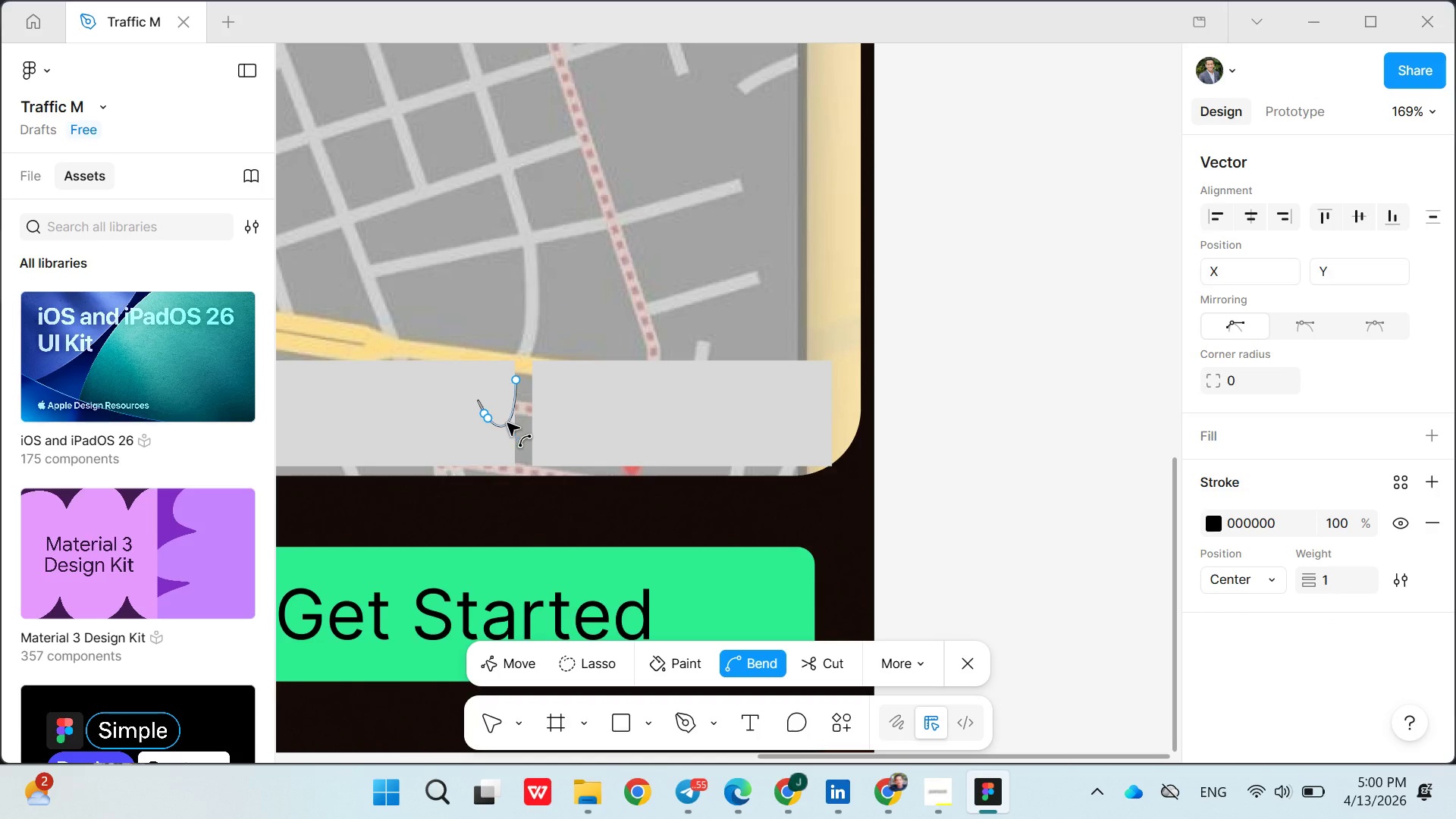 
key(Control+Z)
 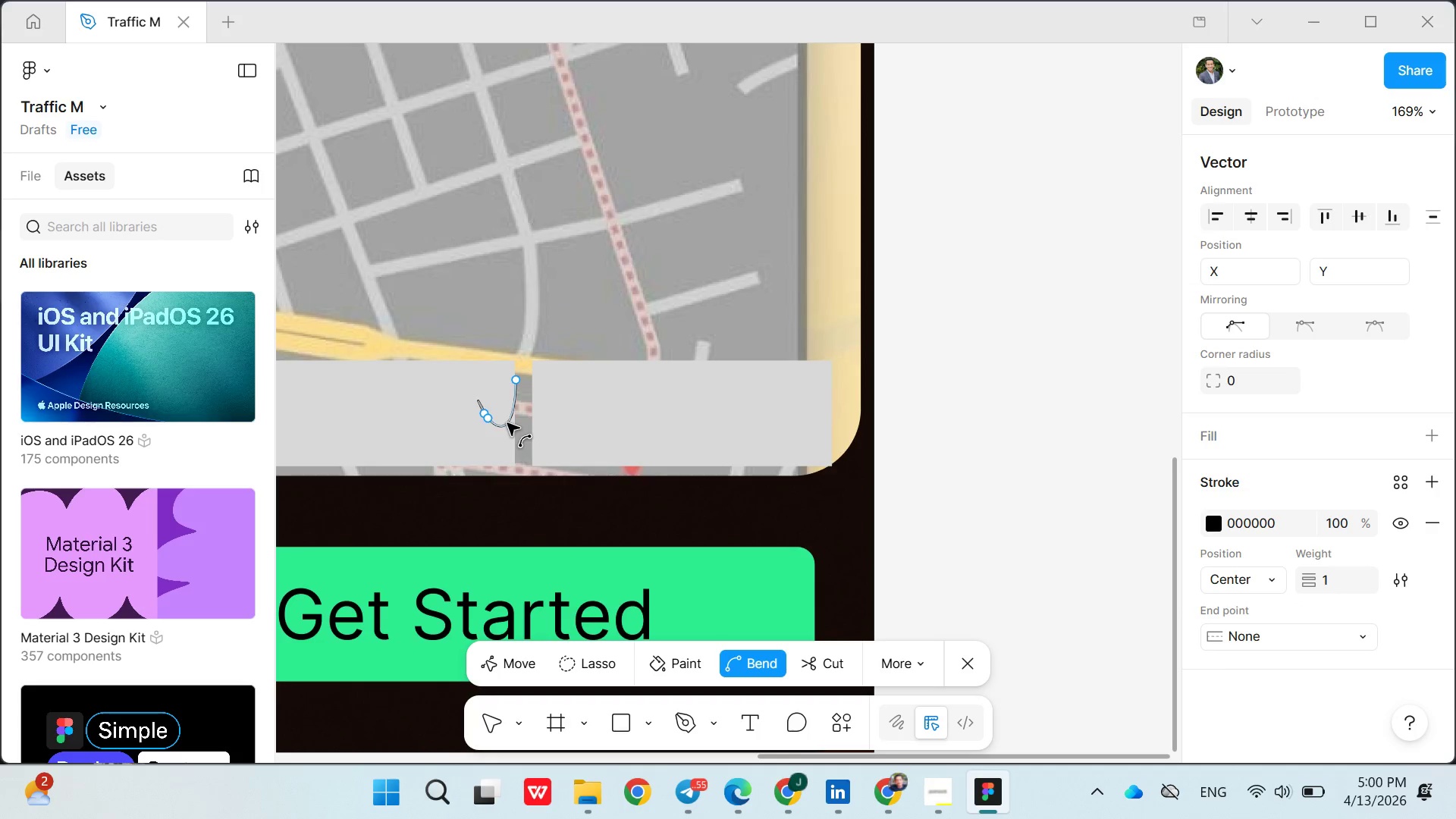 
key(Control+Z)
 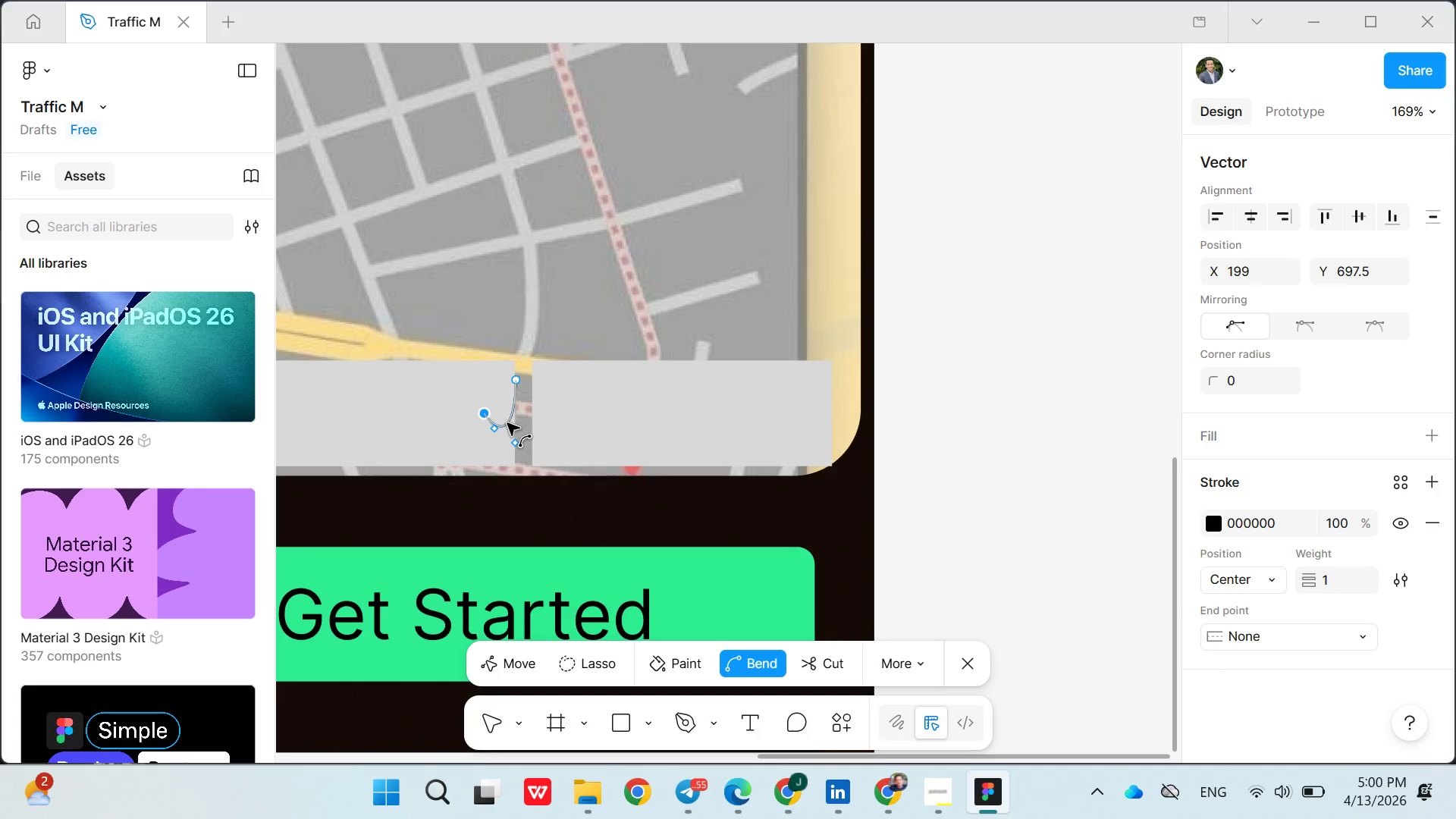 
key(Control+Z)
 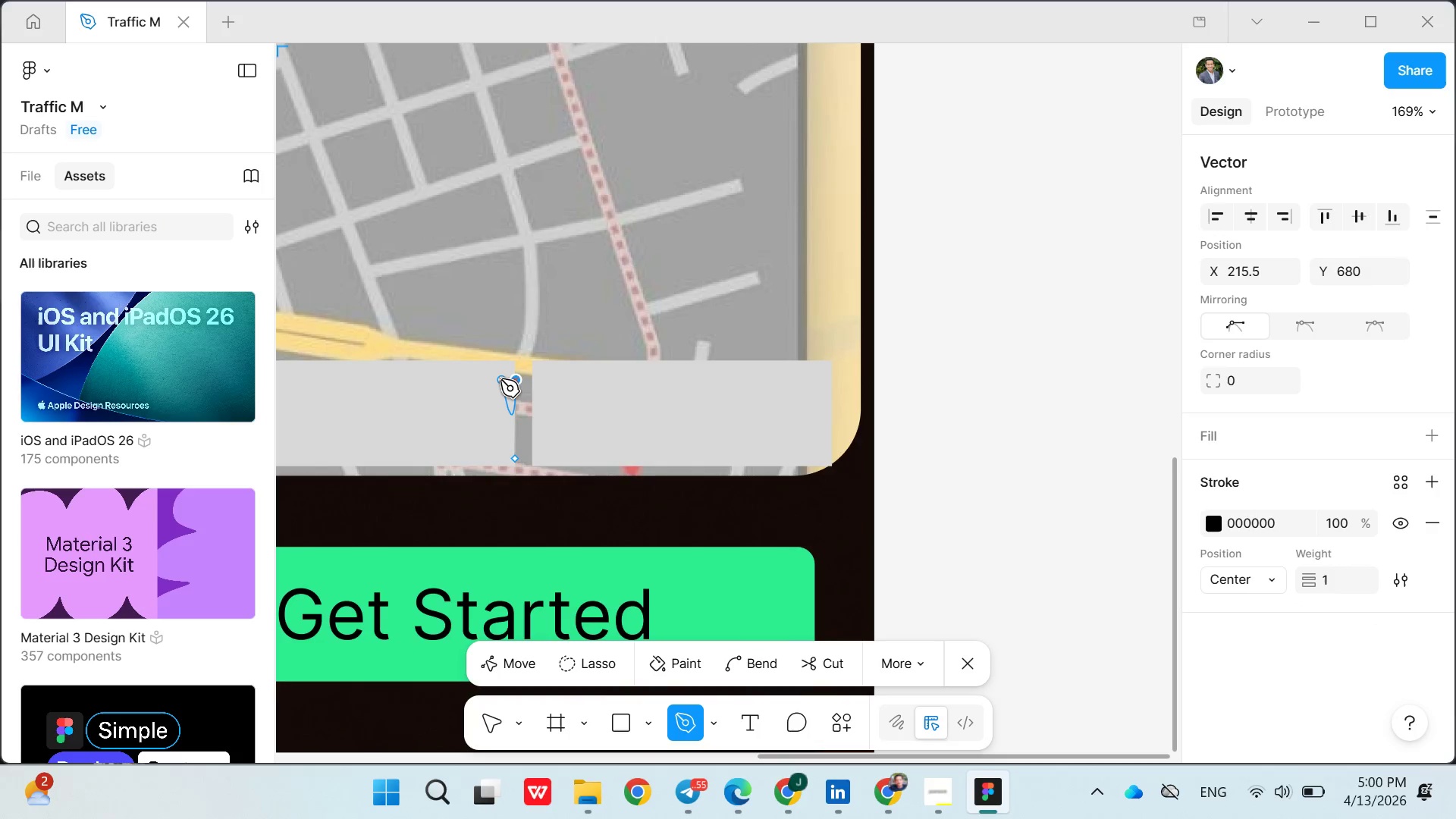 
left_click_drag(start_coordinate=[500, 379], to_coordinate=[522, 387])
 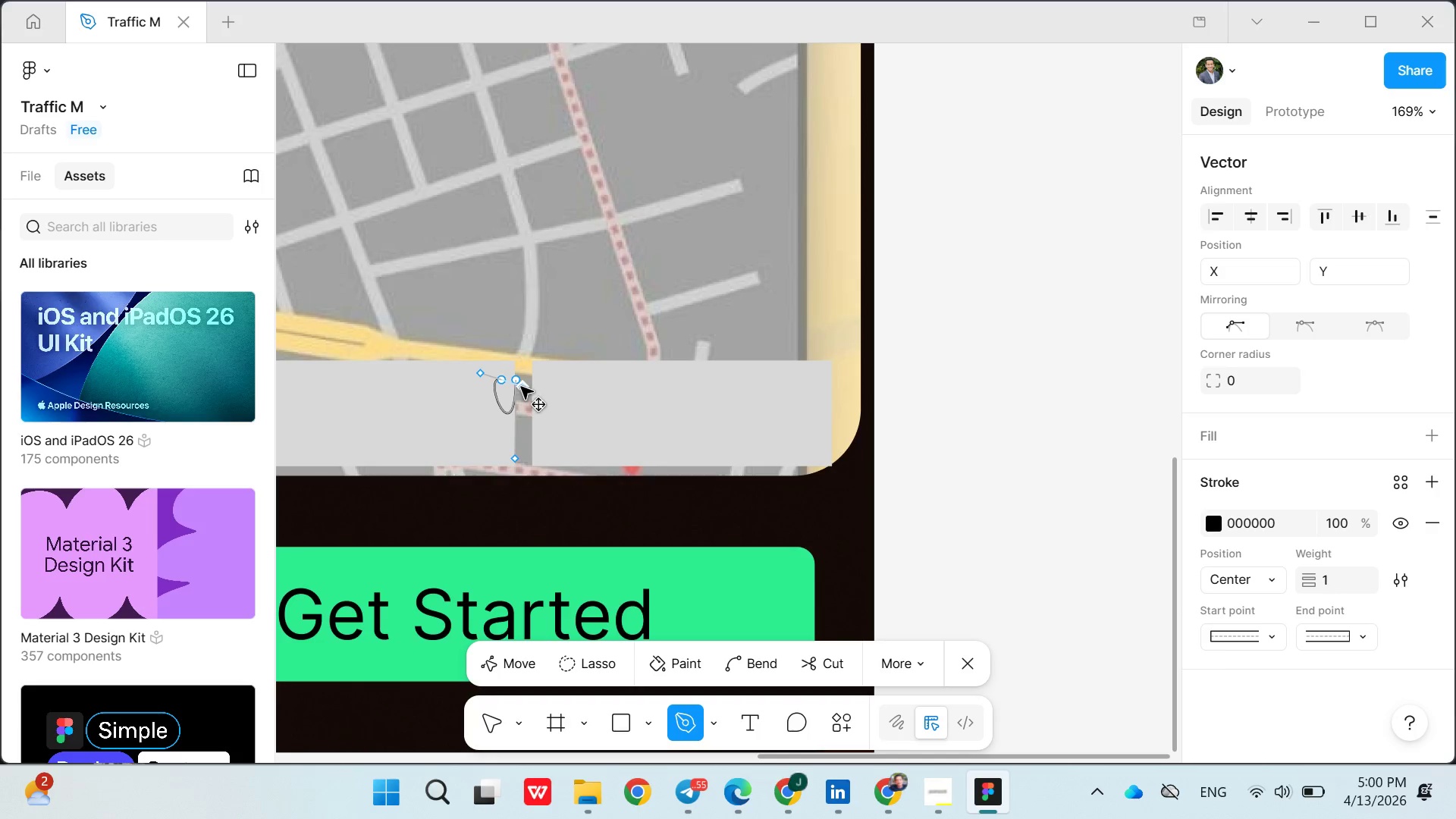 
key(Control+Z)
 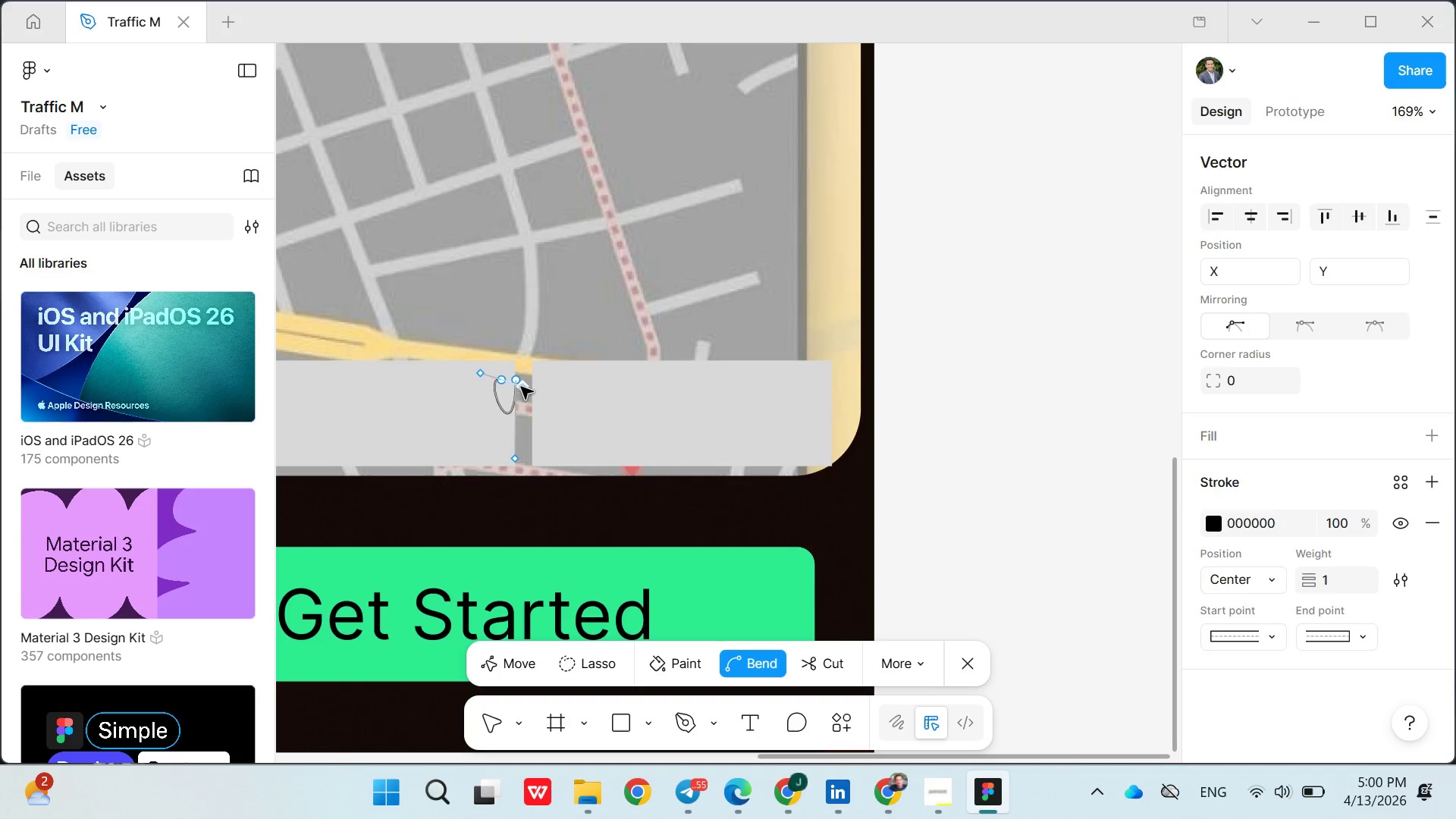 
double_click([521, 387])
 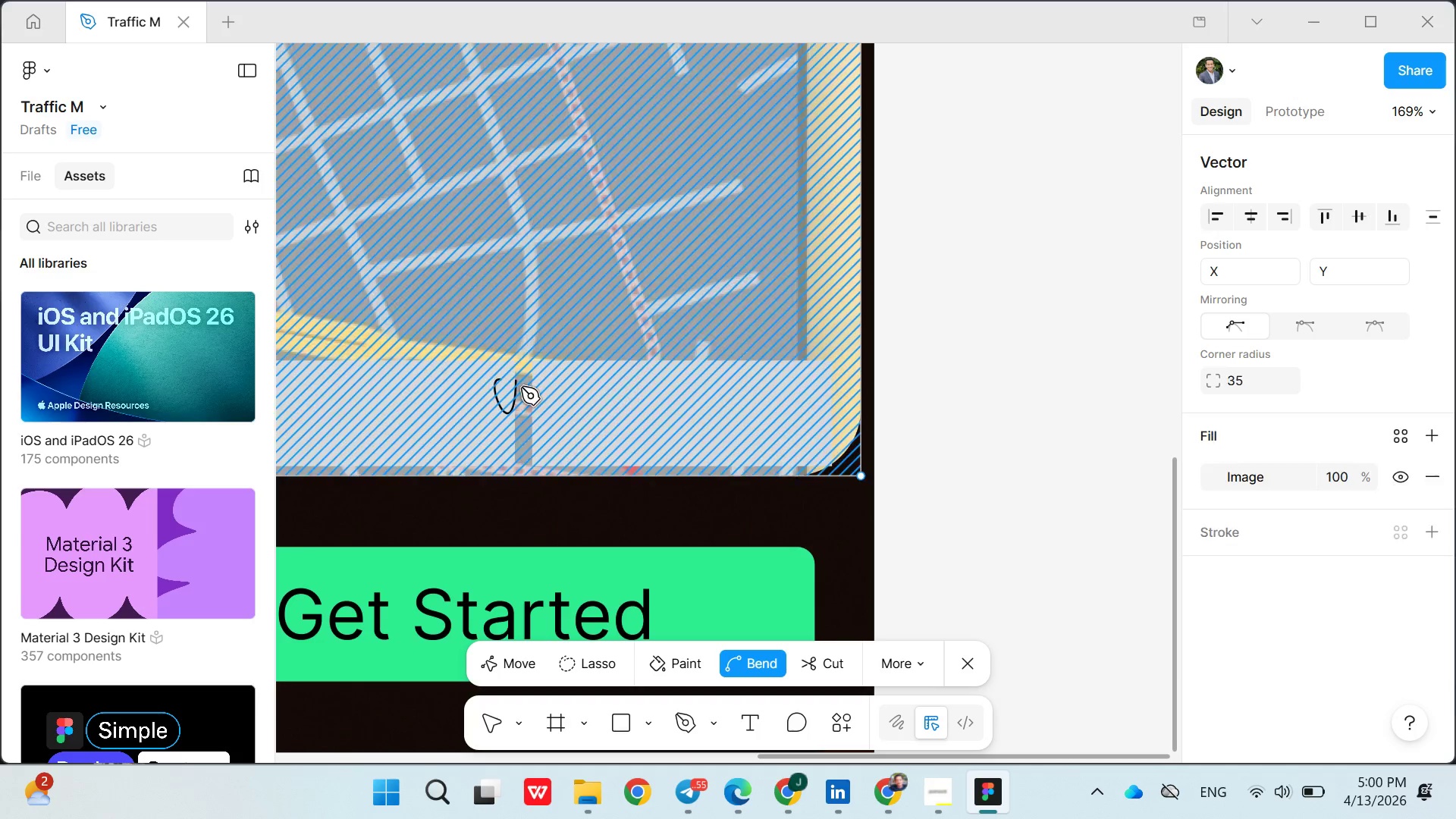 
triple_click([521, 387])
 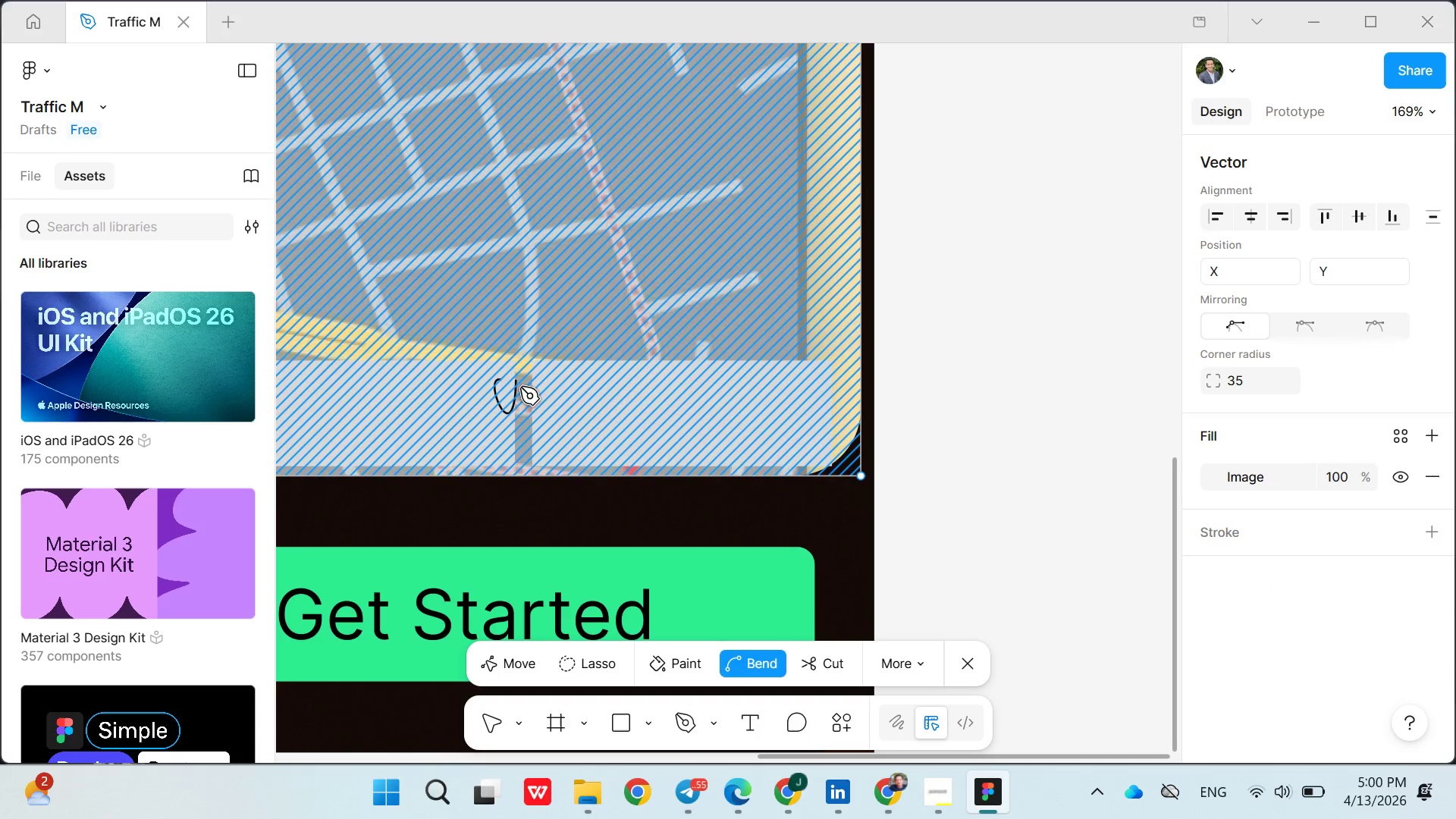 
triple_click([521, 387])
 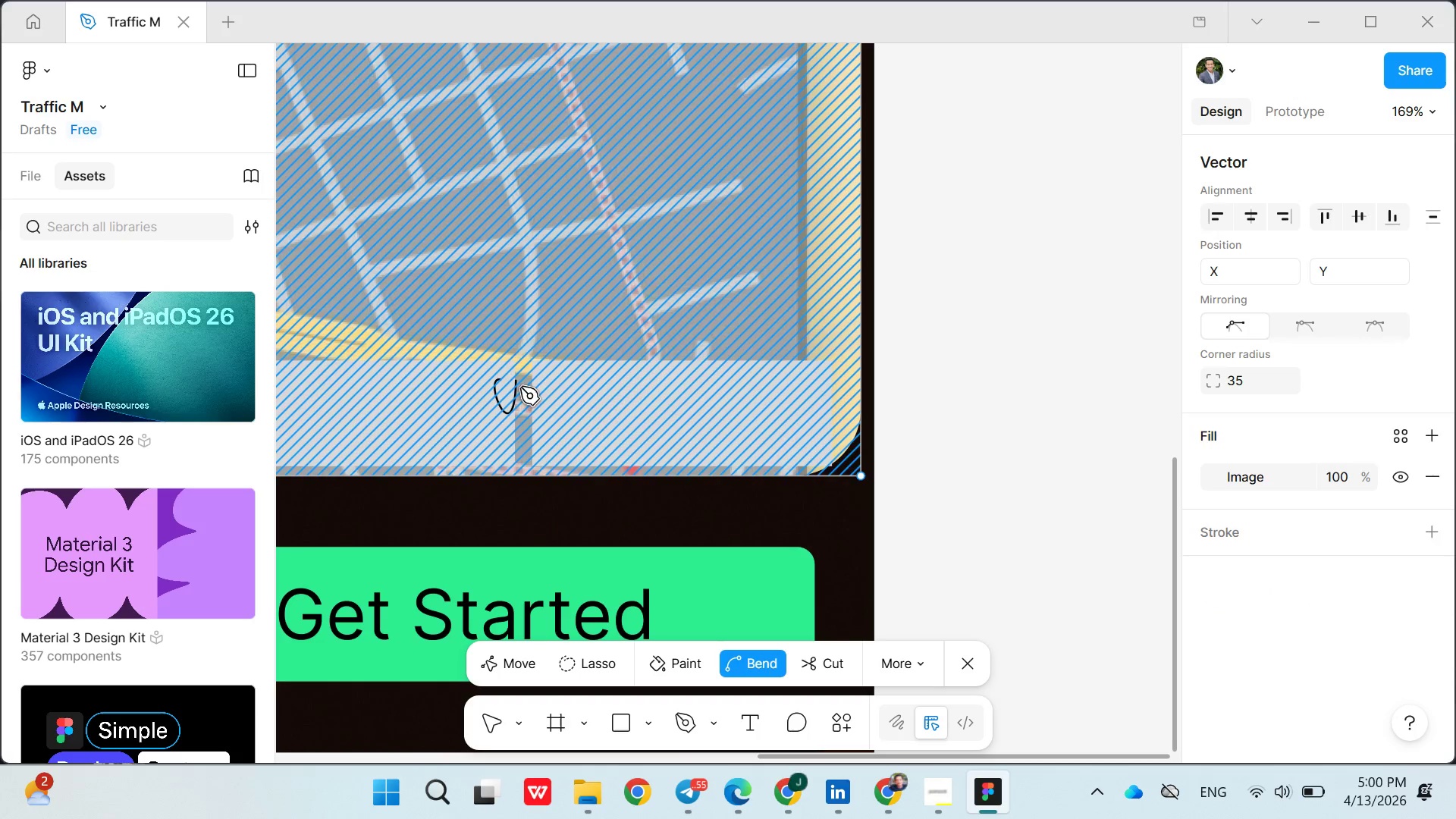 
triple_click([521, 387])
 